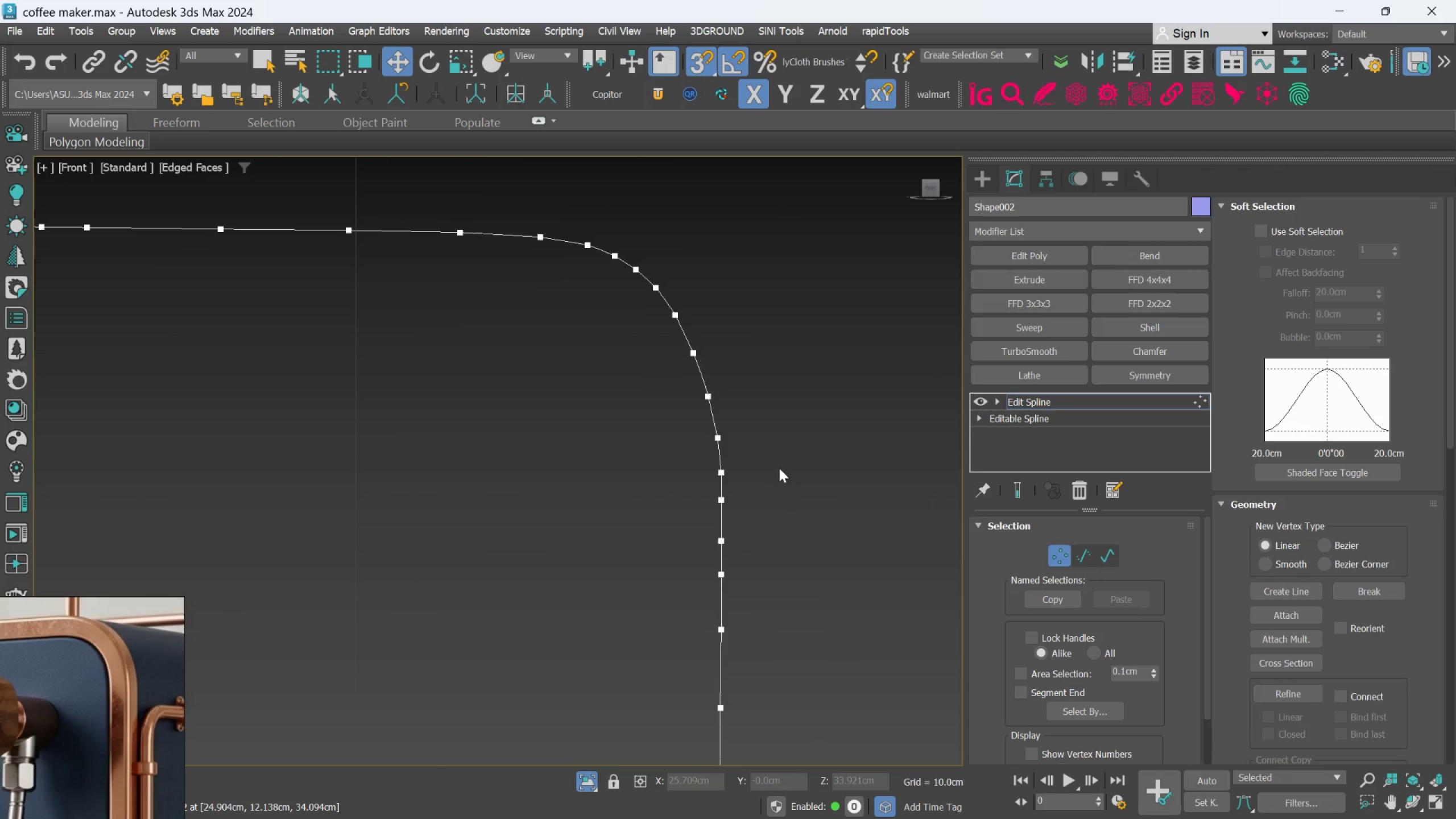 
scroll: coordinate [792, 495], scroll_direction: down, amount: 1.0
 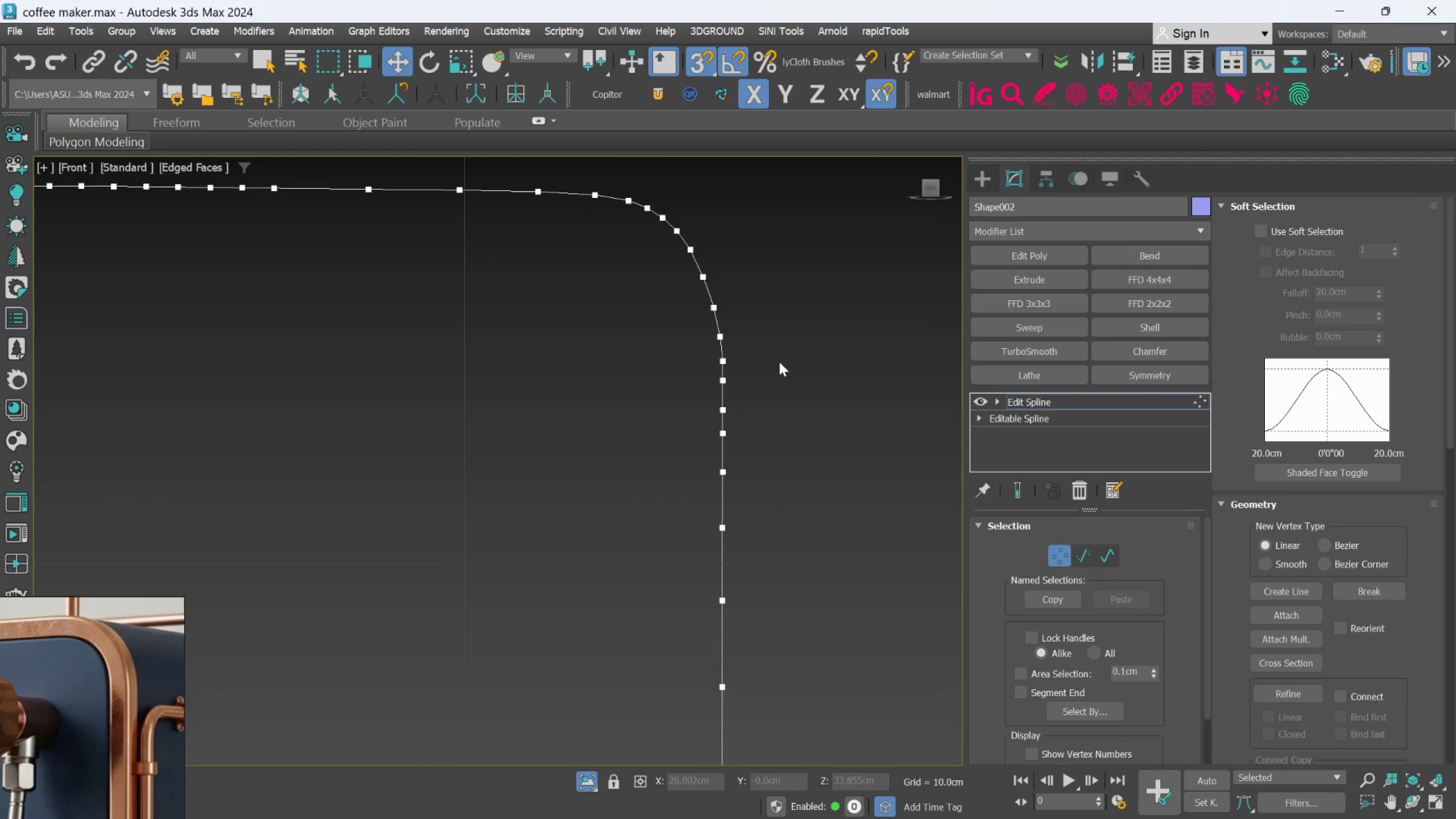 
scroll: coordinate [784, 378], scroll_direction: up, amount: 2.0
 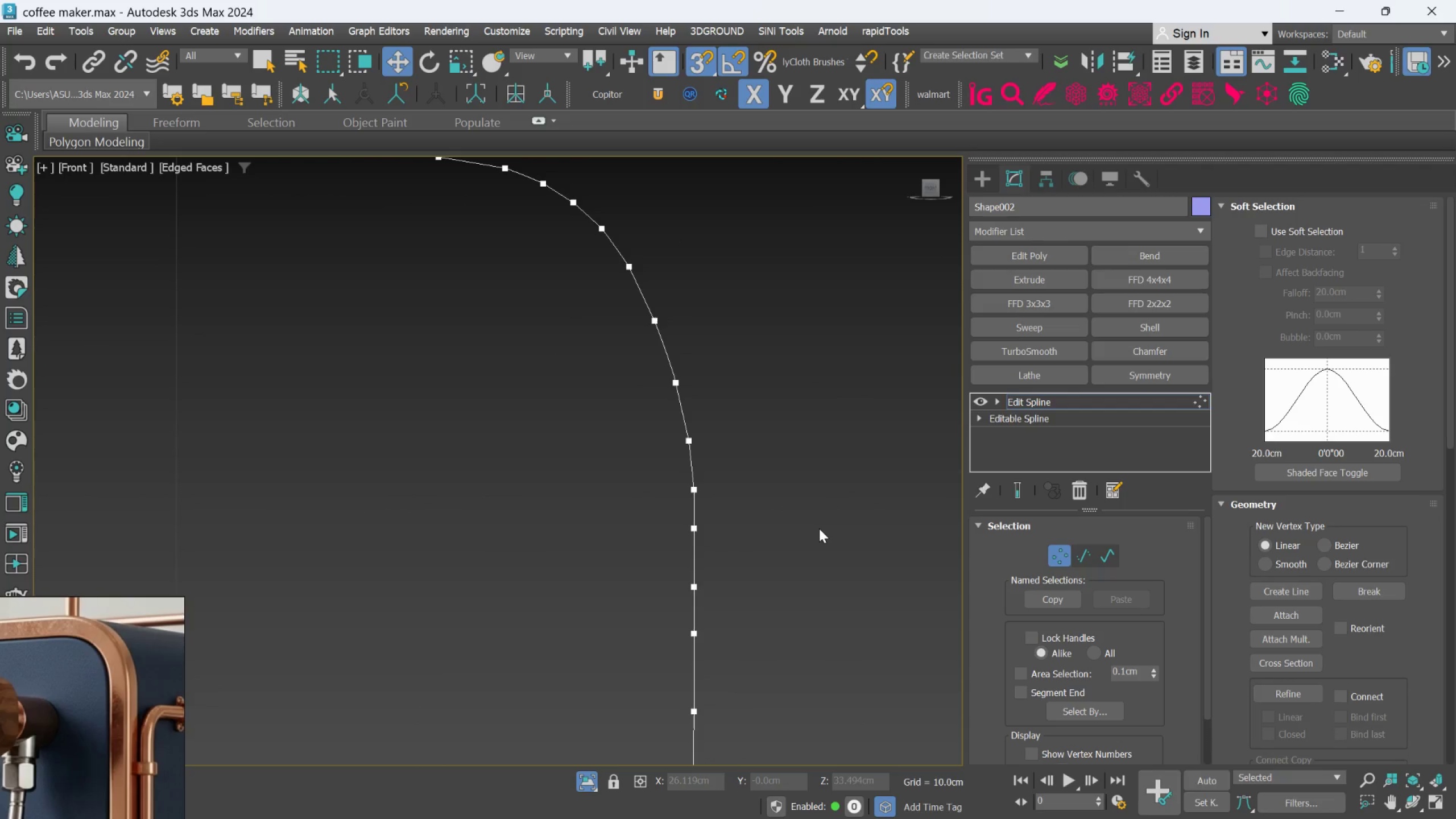 
scroll: coordinate [818, 527], scroll_direction: down, amount: 1.0
 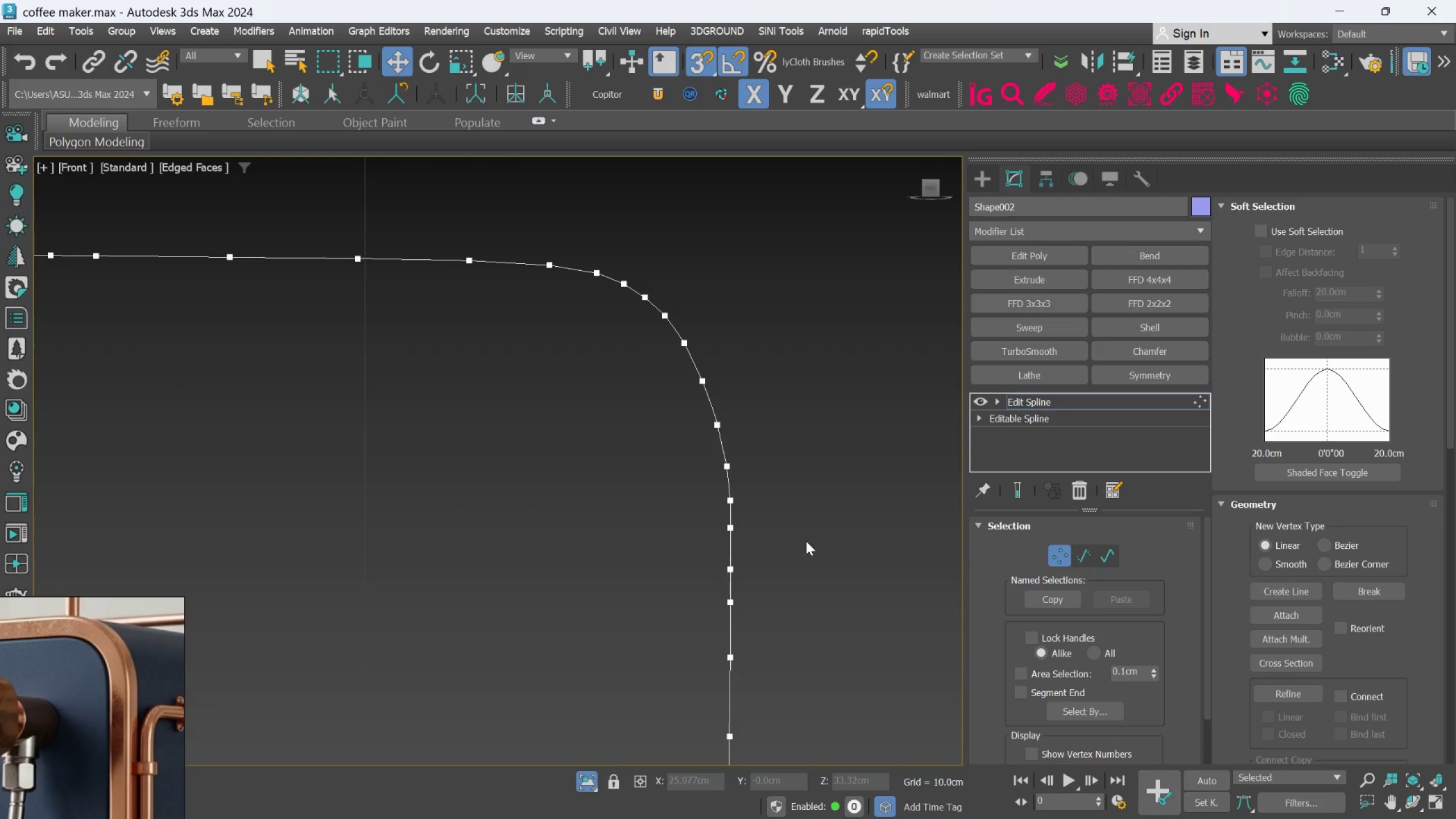 
scroll: coordinate [791, 562], scroll_direction: up, amount: 2.0
 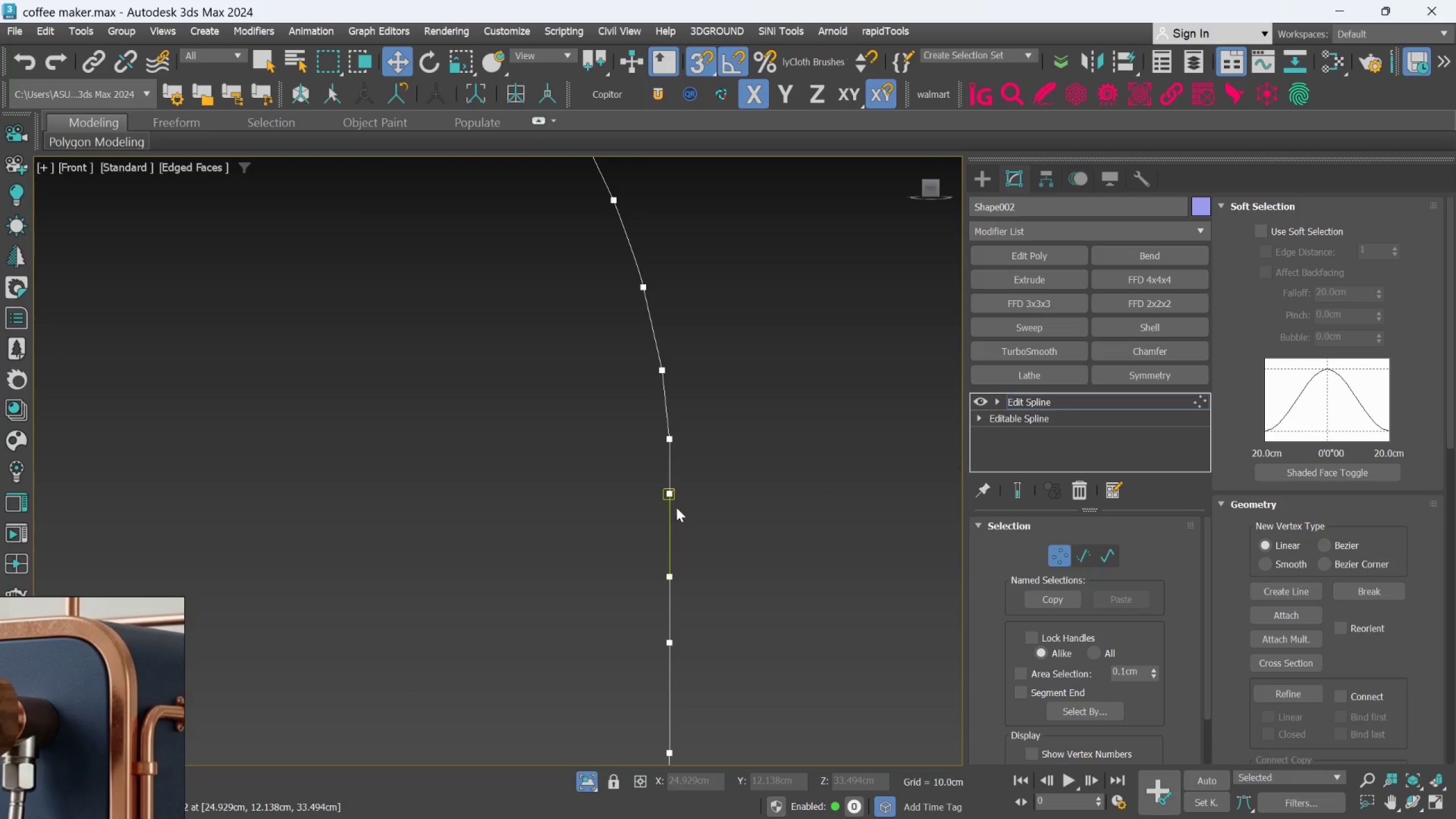 
left_click([671, 495])
 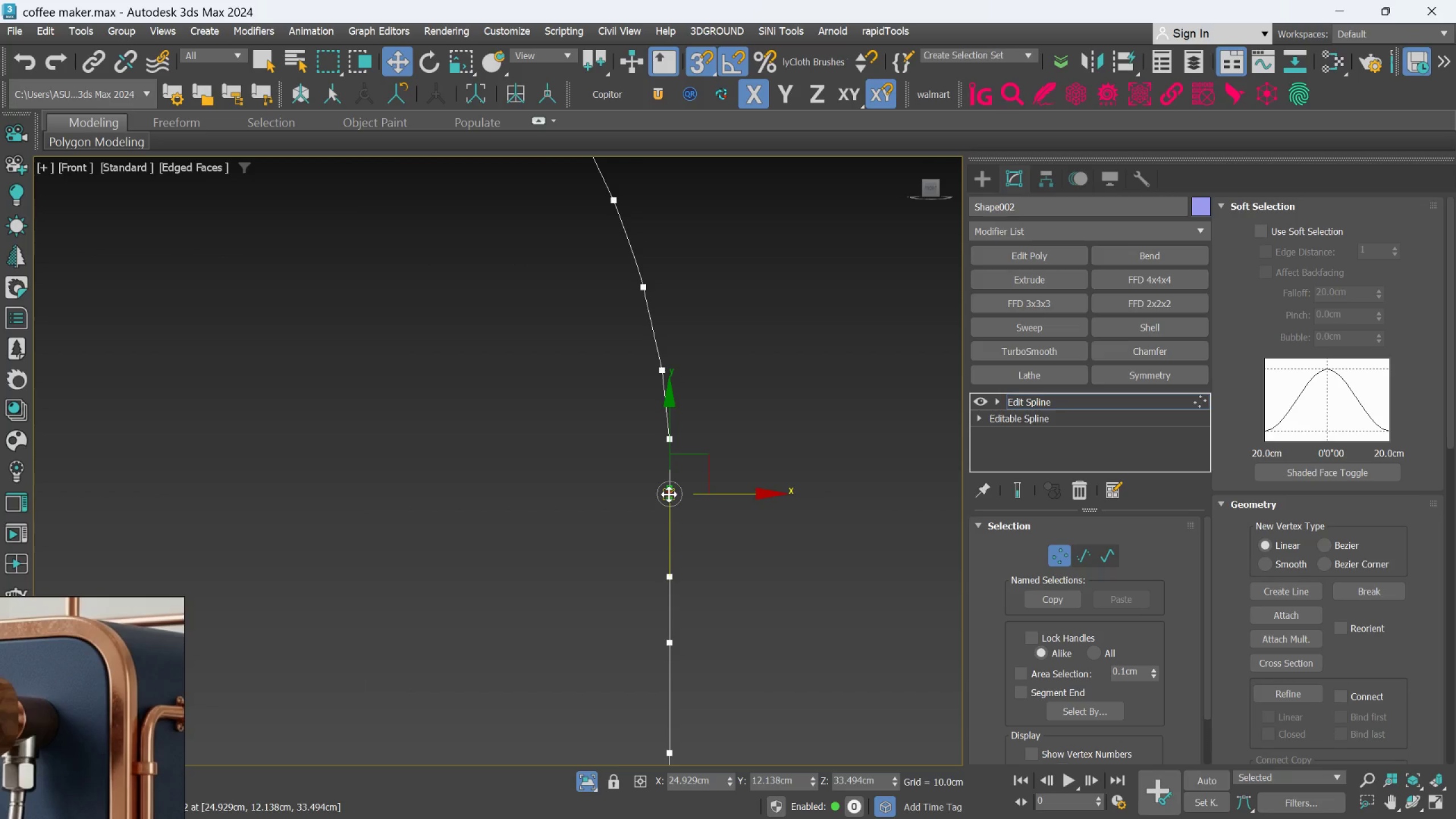 
key(Delete)
 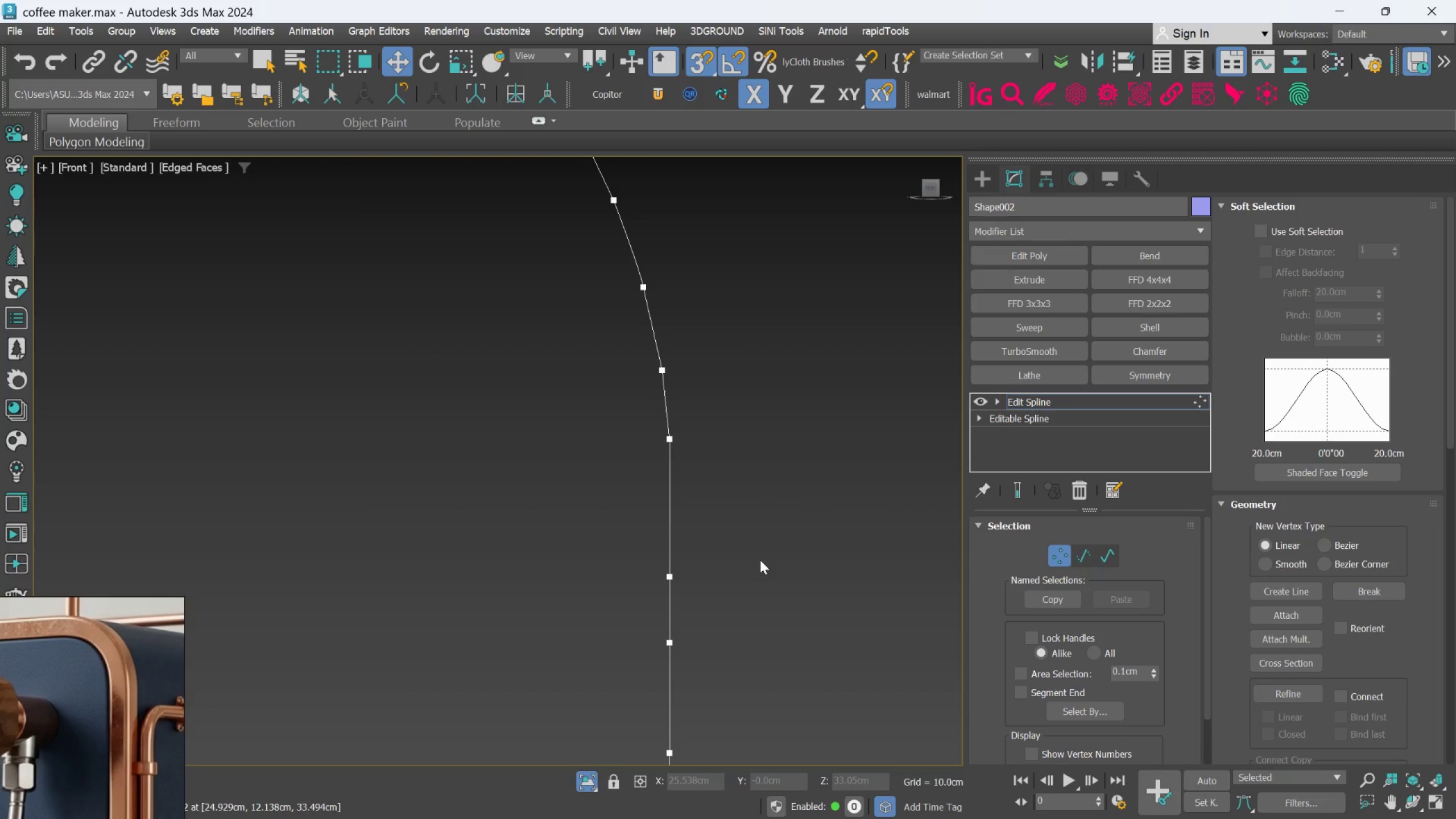 
key(Control+Z)
 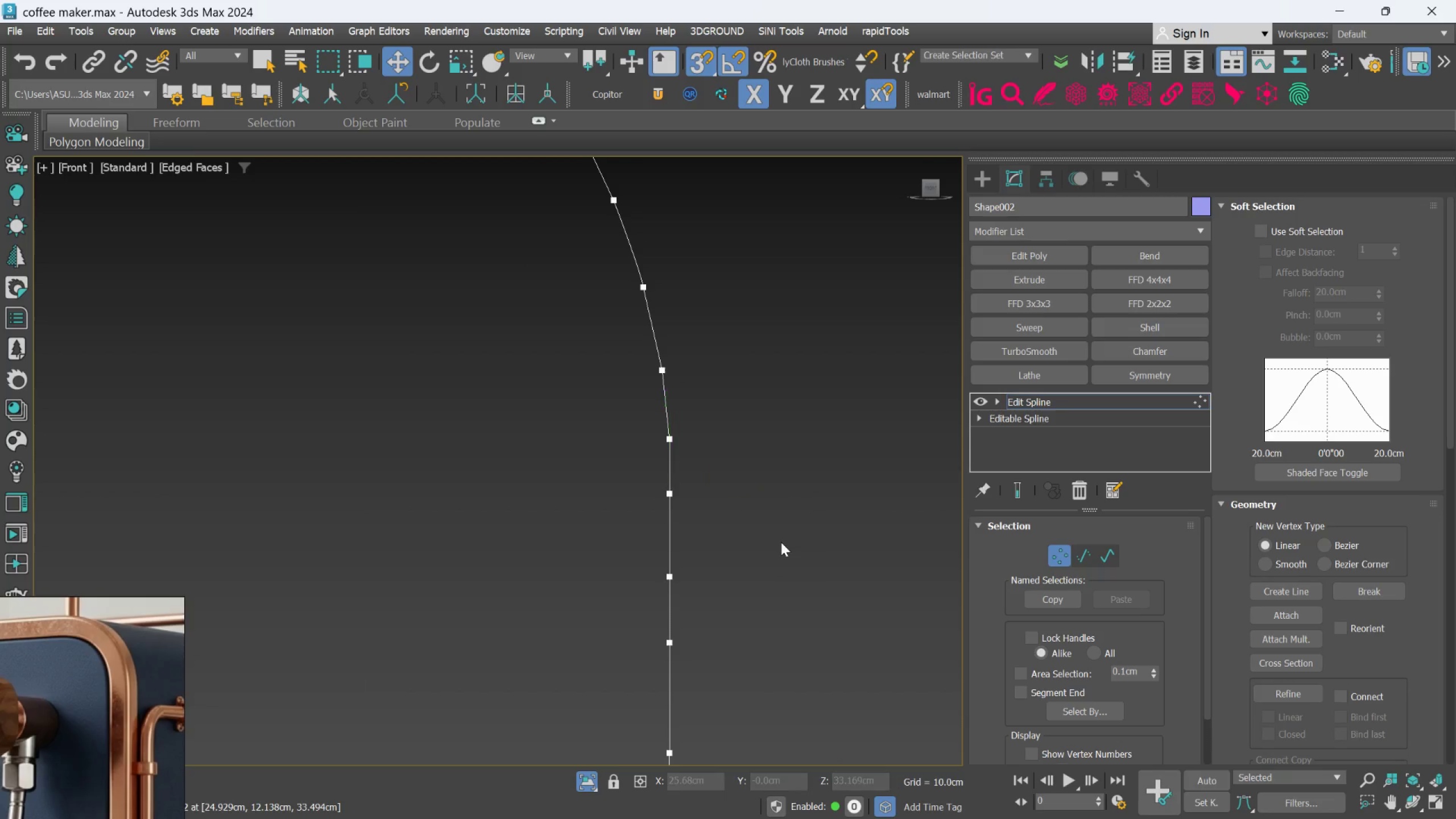 
scroll: coordinate [781, 557], scroll_direction: down, amount: 5.0
 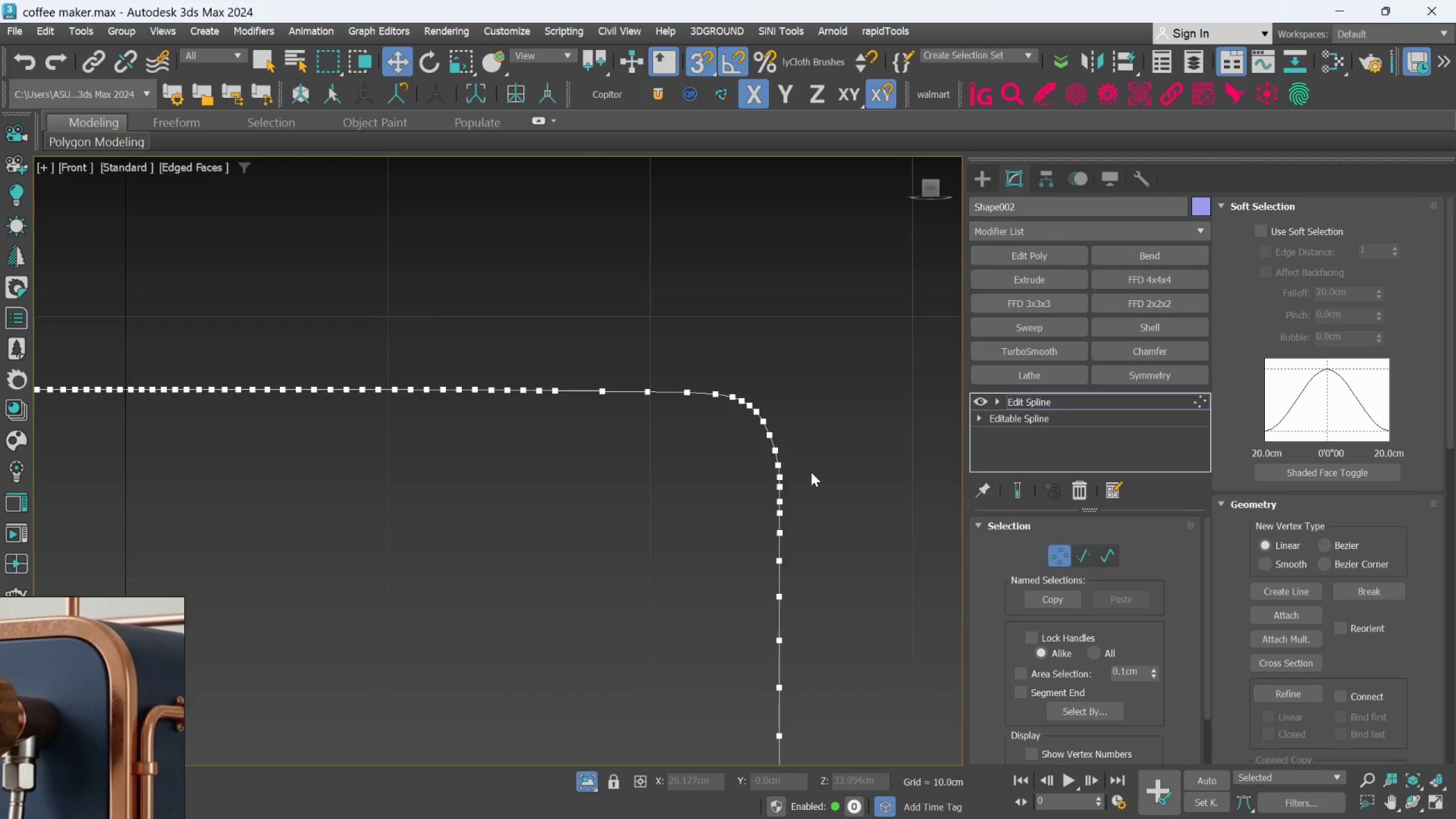 
scroll: coordinate [814, 580], scroll_direction: up, amount: 6.0
 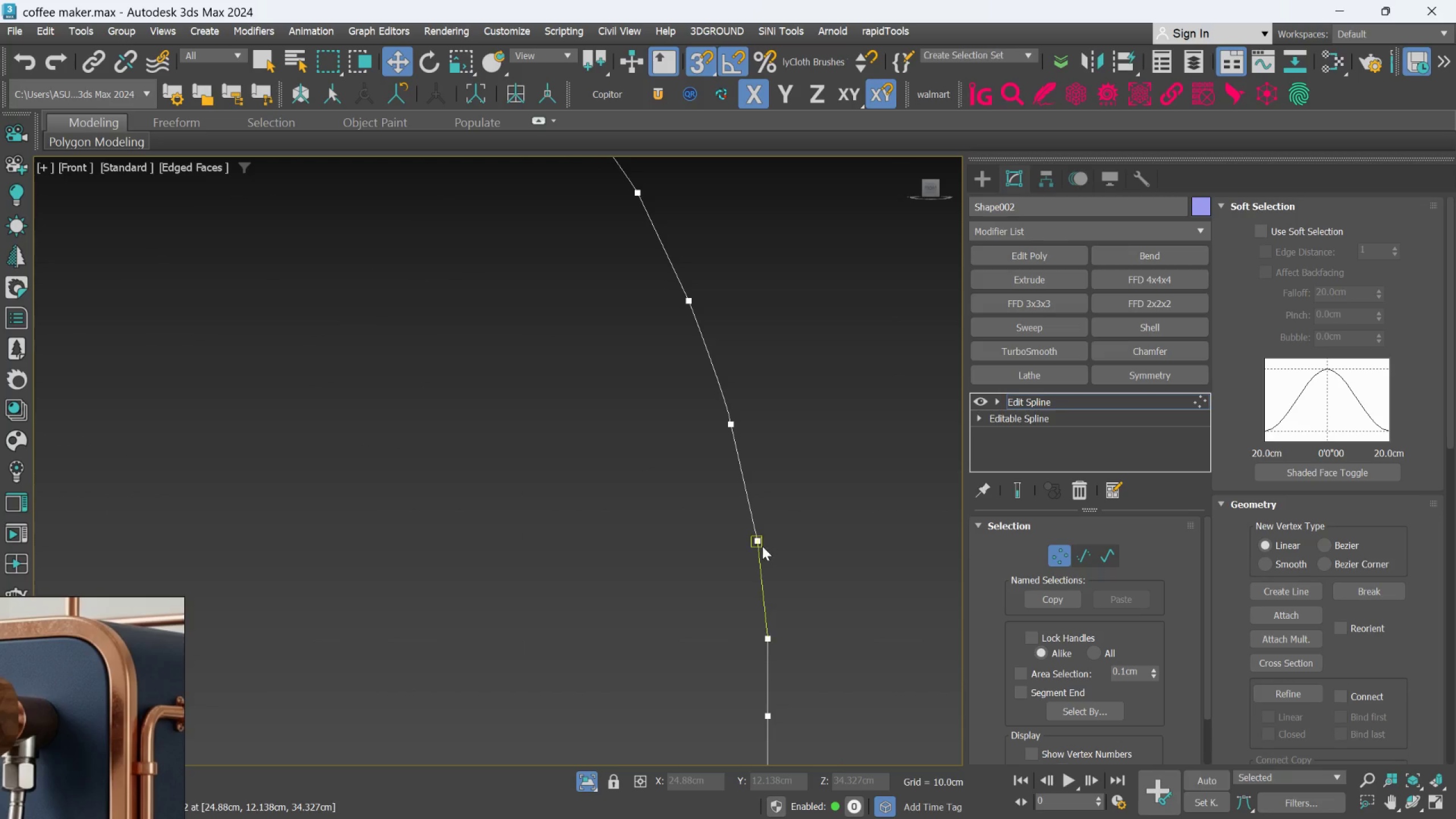 
scroll: coordinate [590, 433], scroll_direction: down, amount: 5.0
 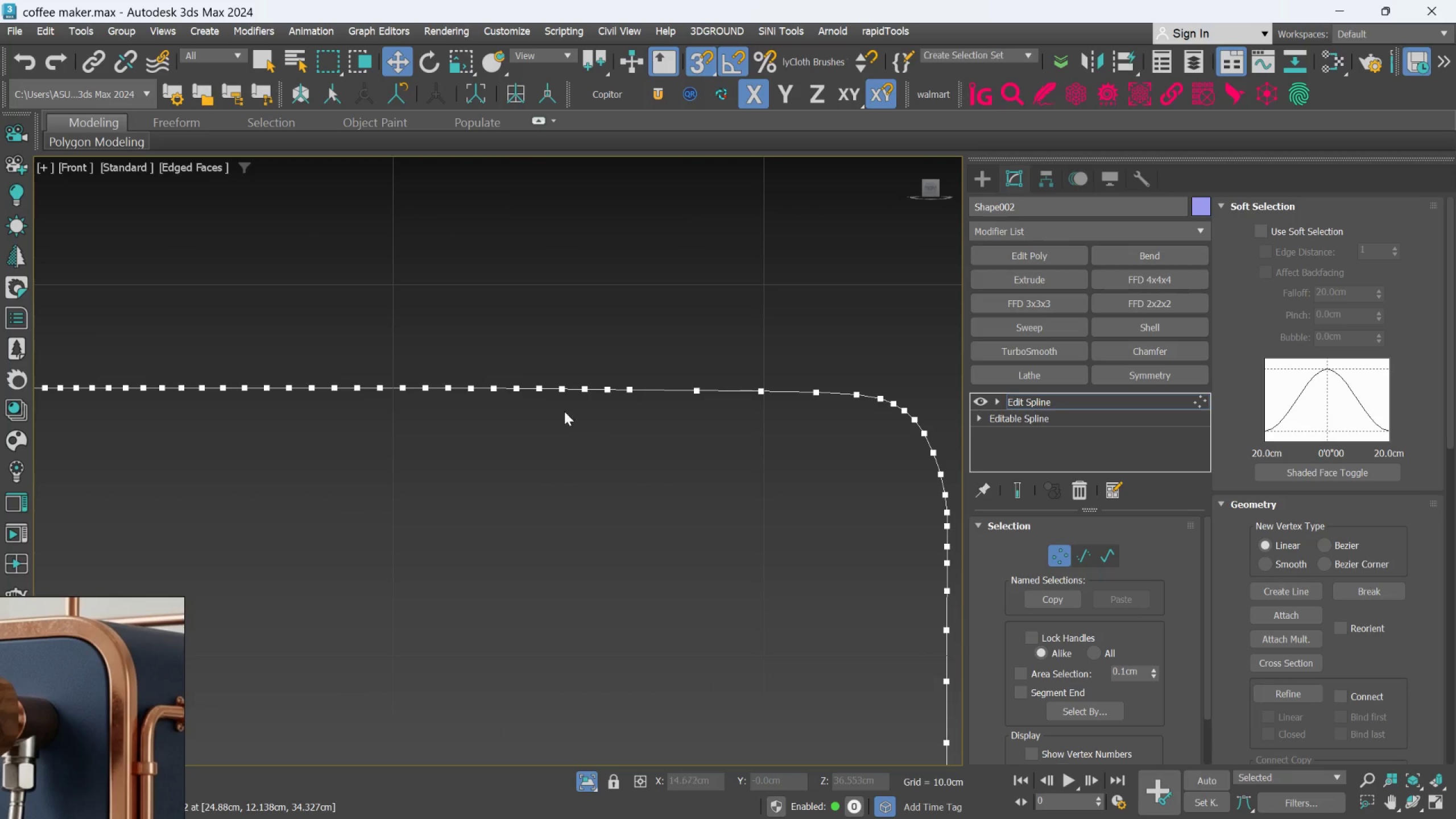 
scroll: coordinate [548, 408], scroll_direction: up, amount: 2.0
 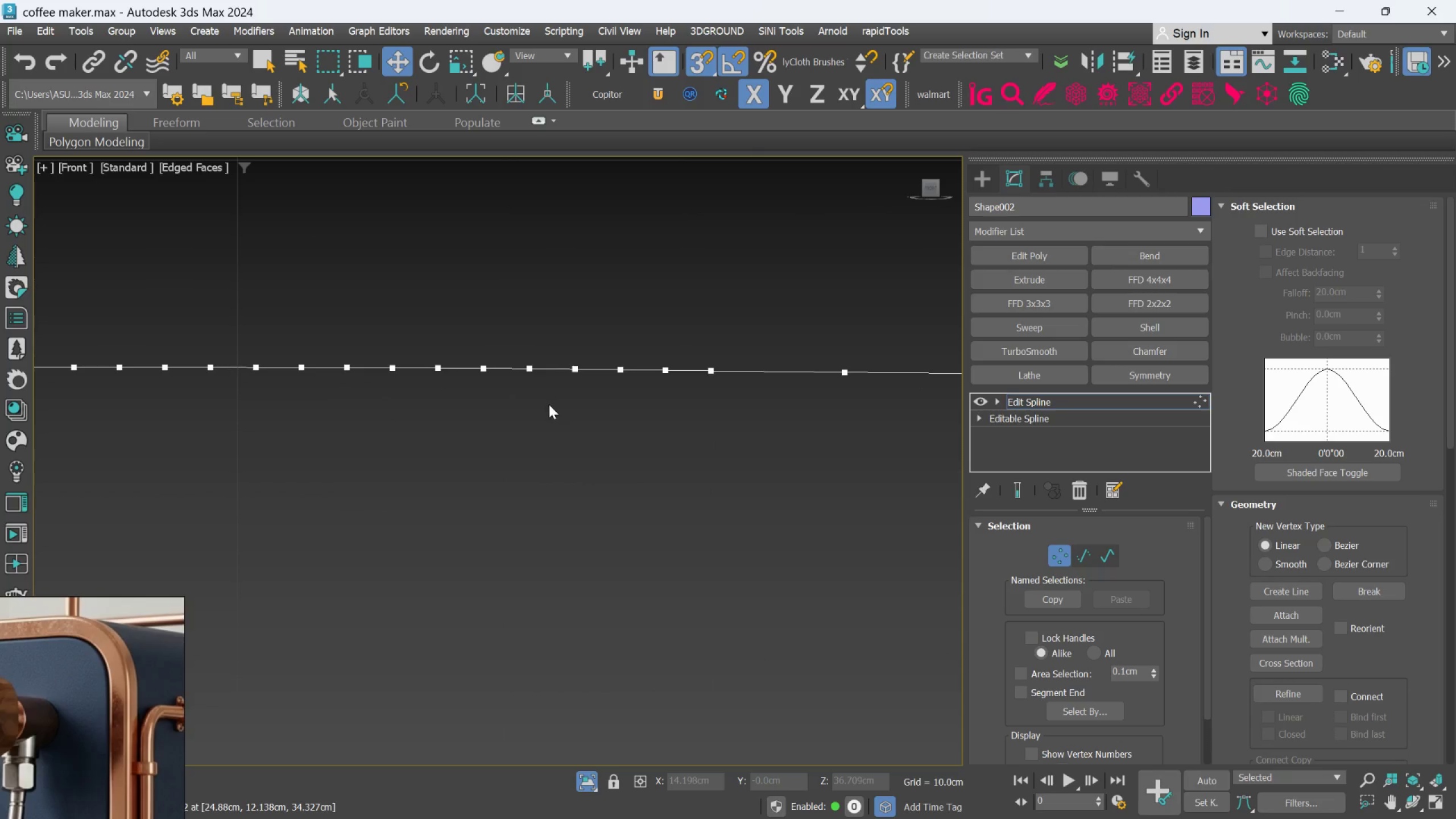 
key(S)
 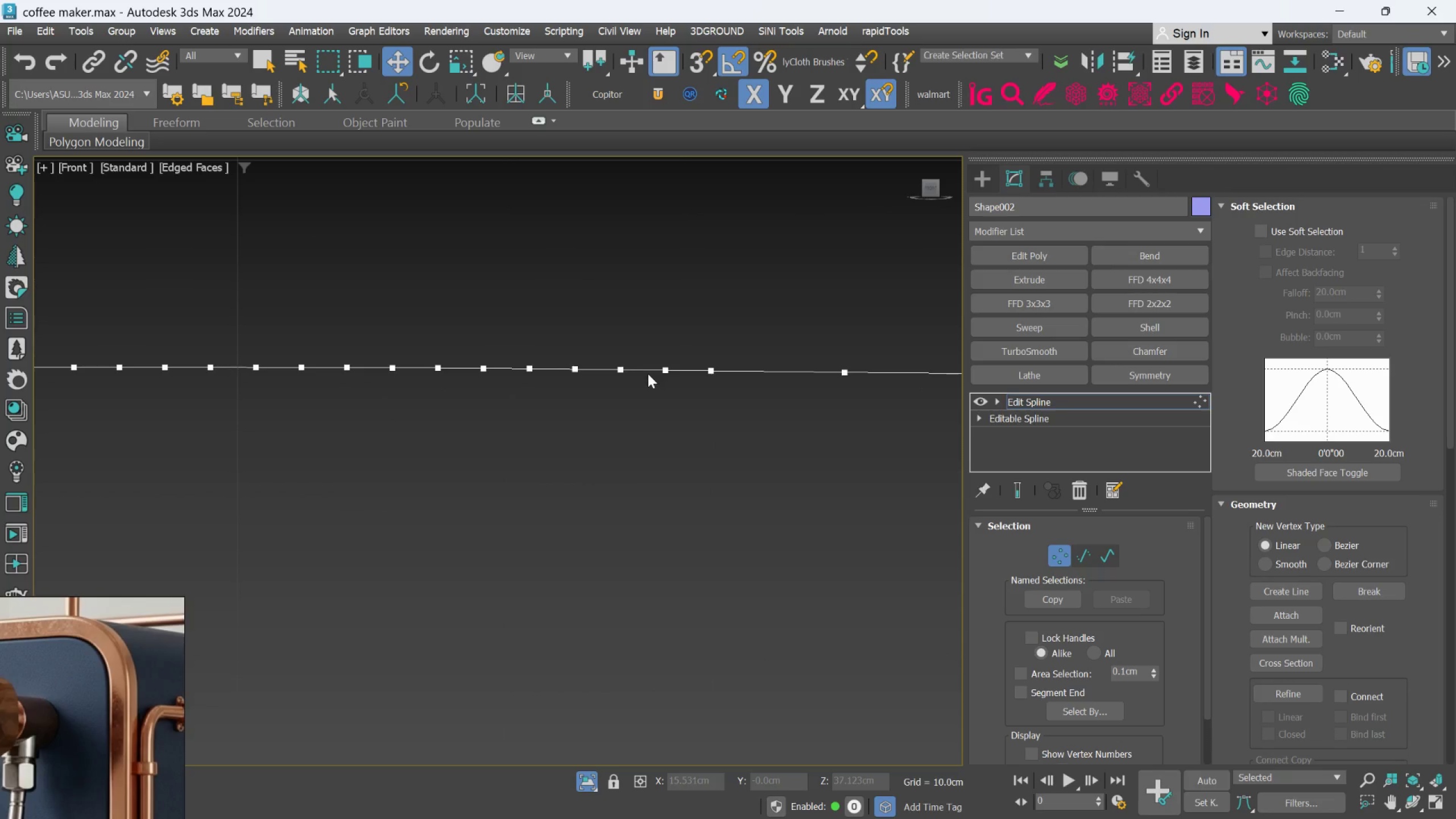 
left_click_drag(start_coordinate=[613, 340], to_coordinate=[672, 399])
 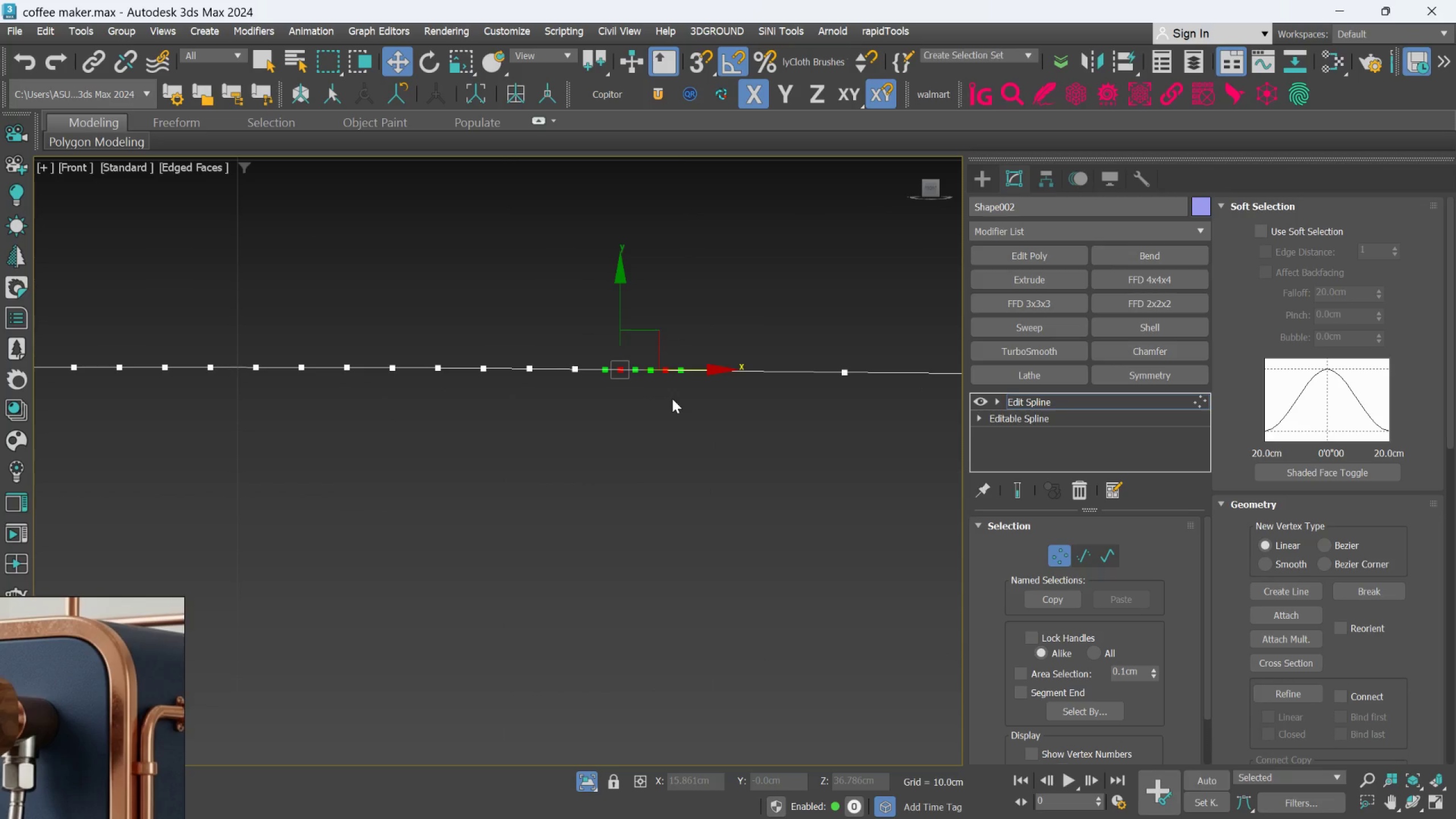 
key(Delete)
 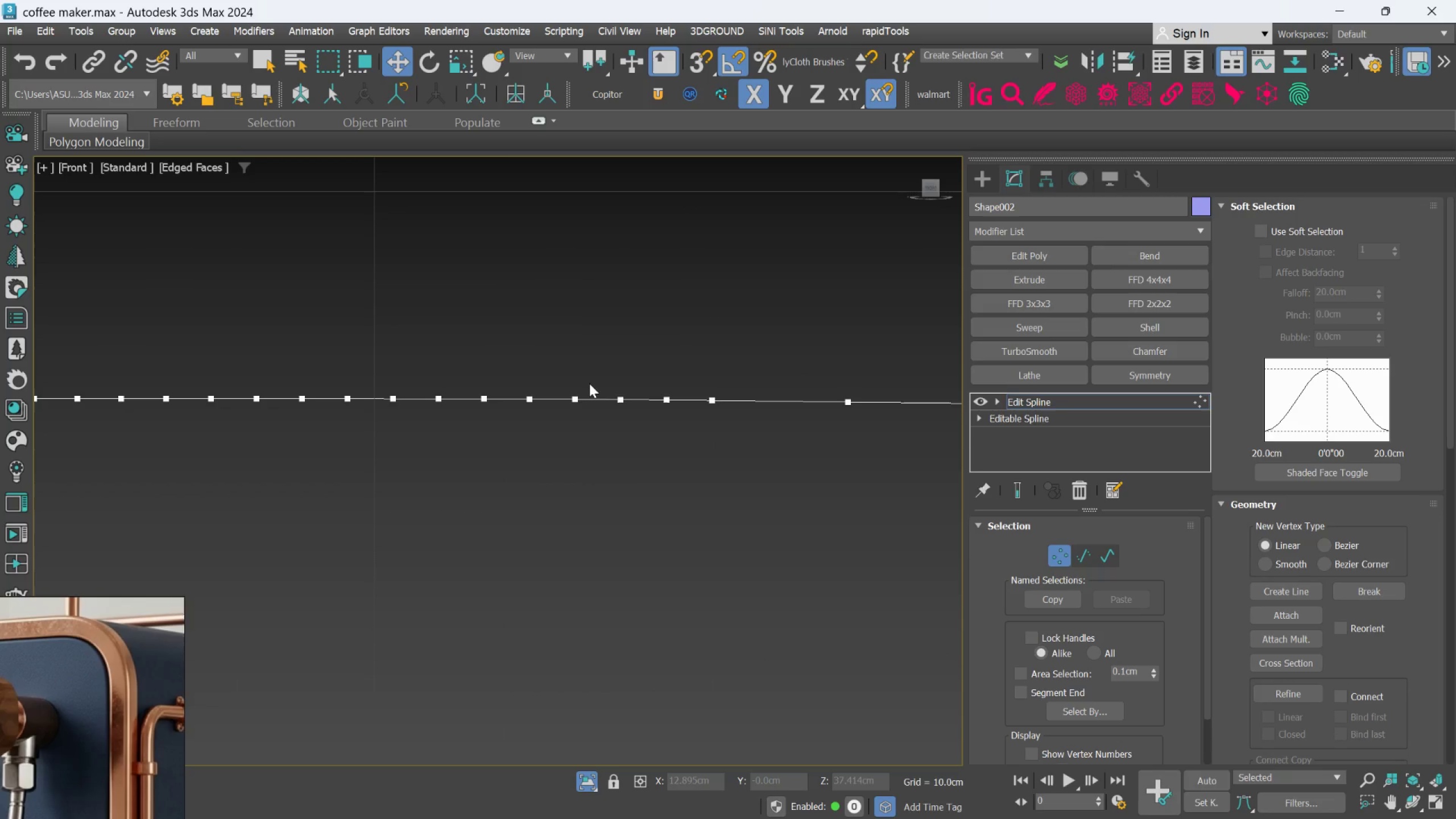 
left_click_drag(start_coordinate=[589, 370], to_coordinate=[680, 421])
 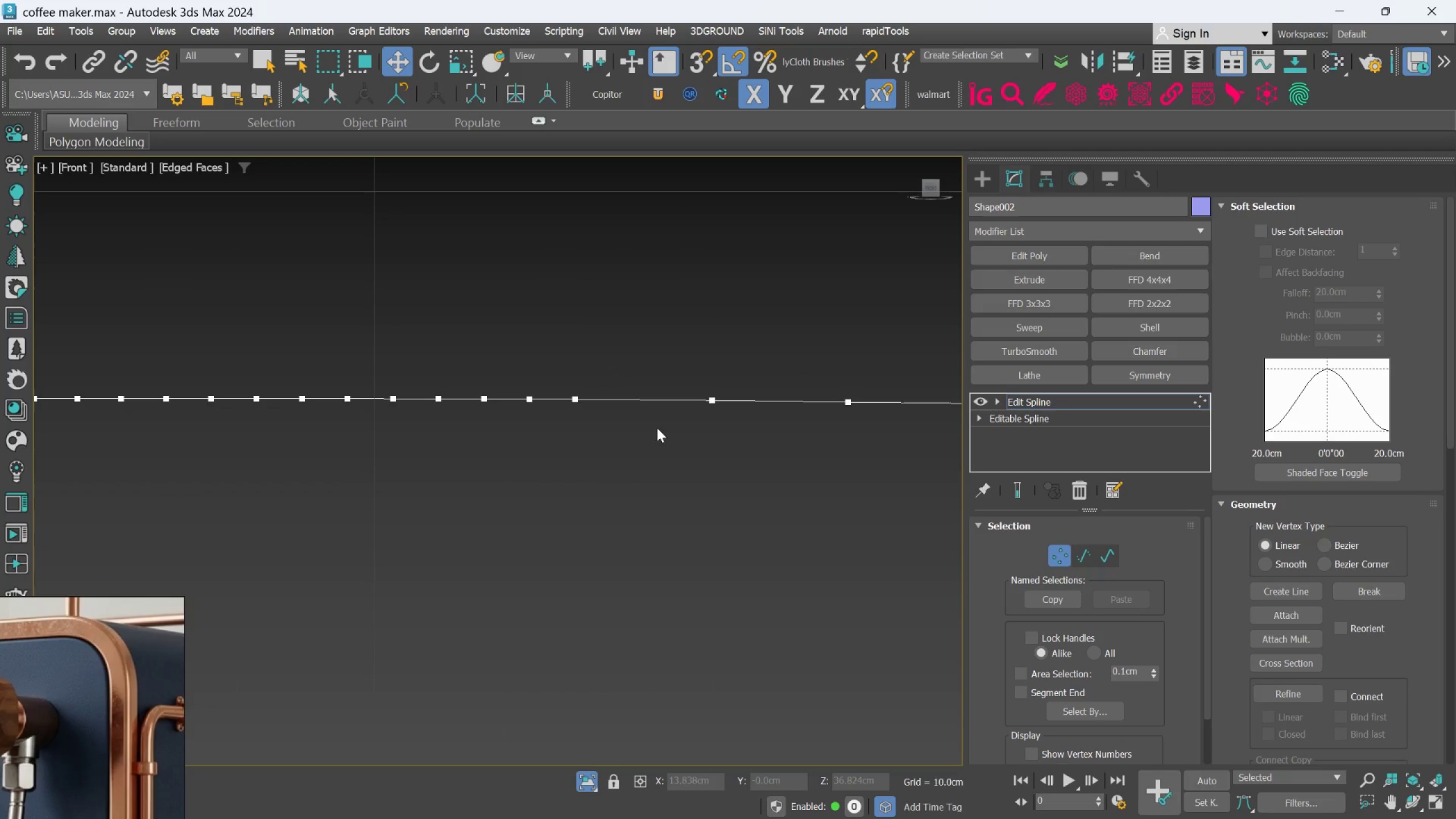 
key(Delete)
 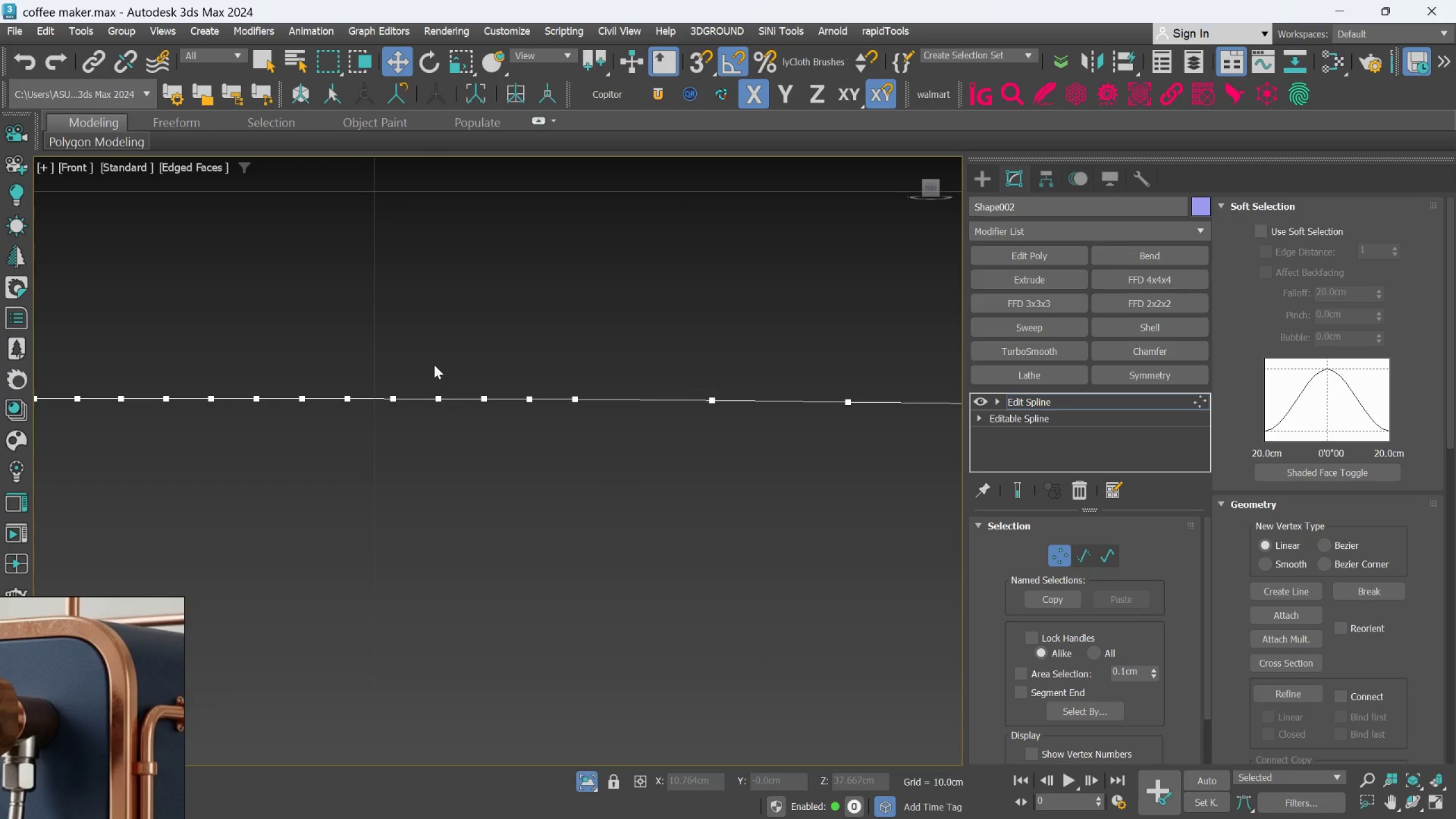 
left_click_drag(start_coordinate=[479, 387], to_coordinate=[536, 431])
 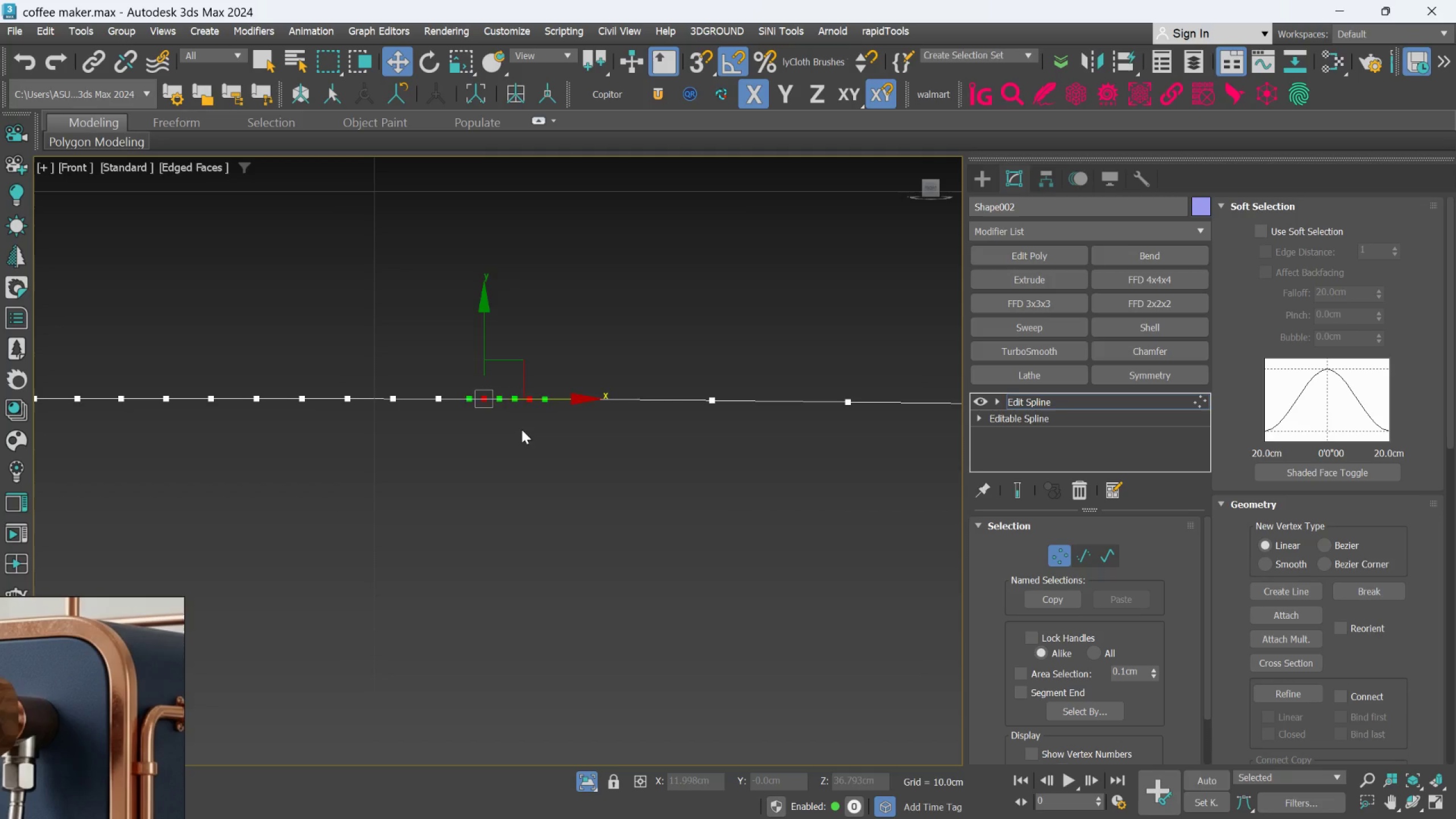 
key(Delete)
 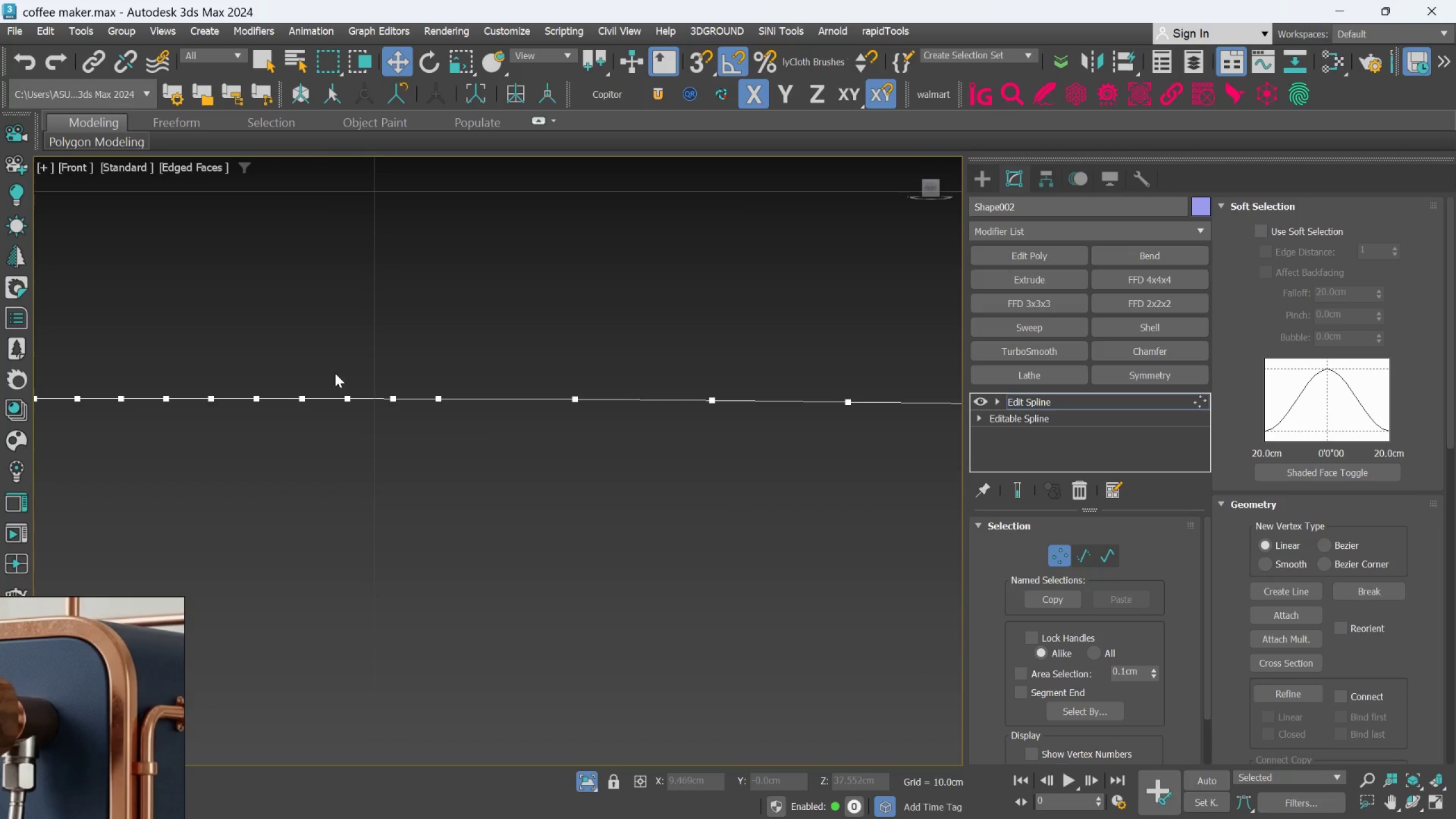 
left_click_drag(start_coordinate=[333, 373], to_coordinate=[410, 444])
 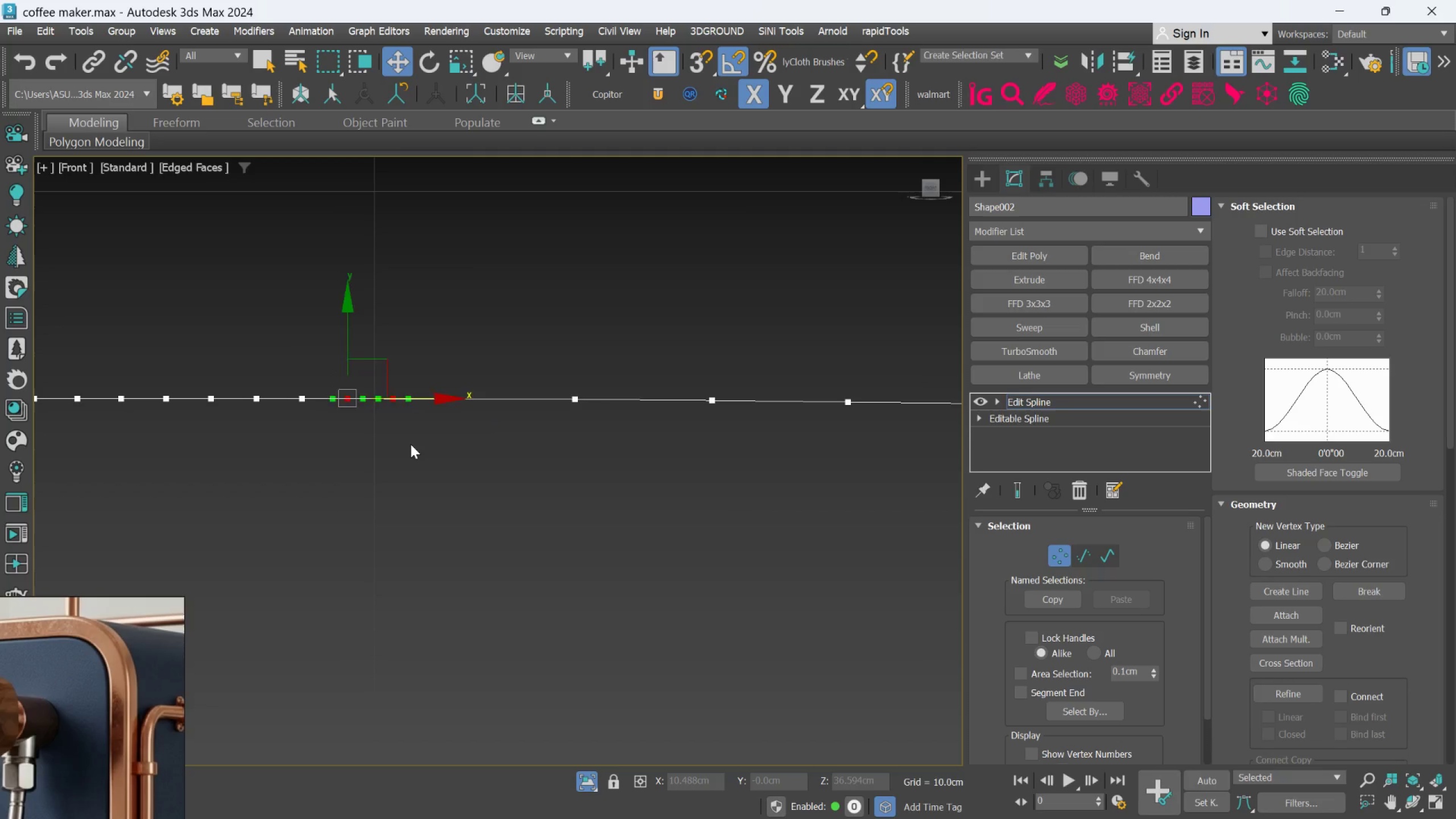 
key(Delete)
 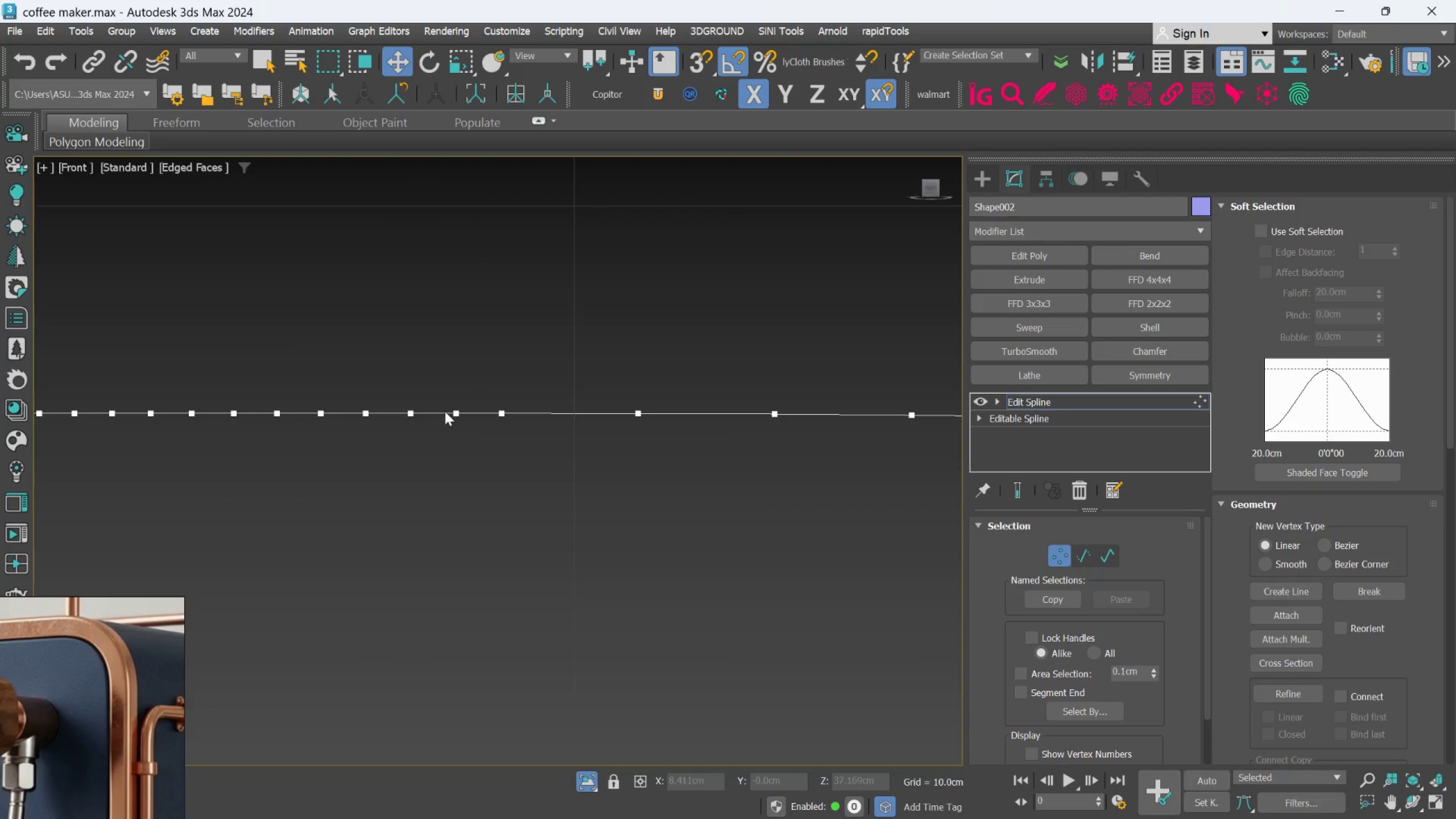 
left_click_drag(start_coordinate=[390, 390], to_coordinate=[474, 449])
 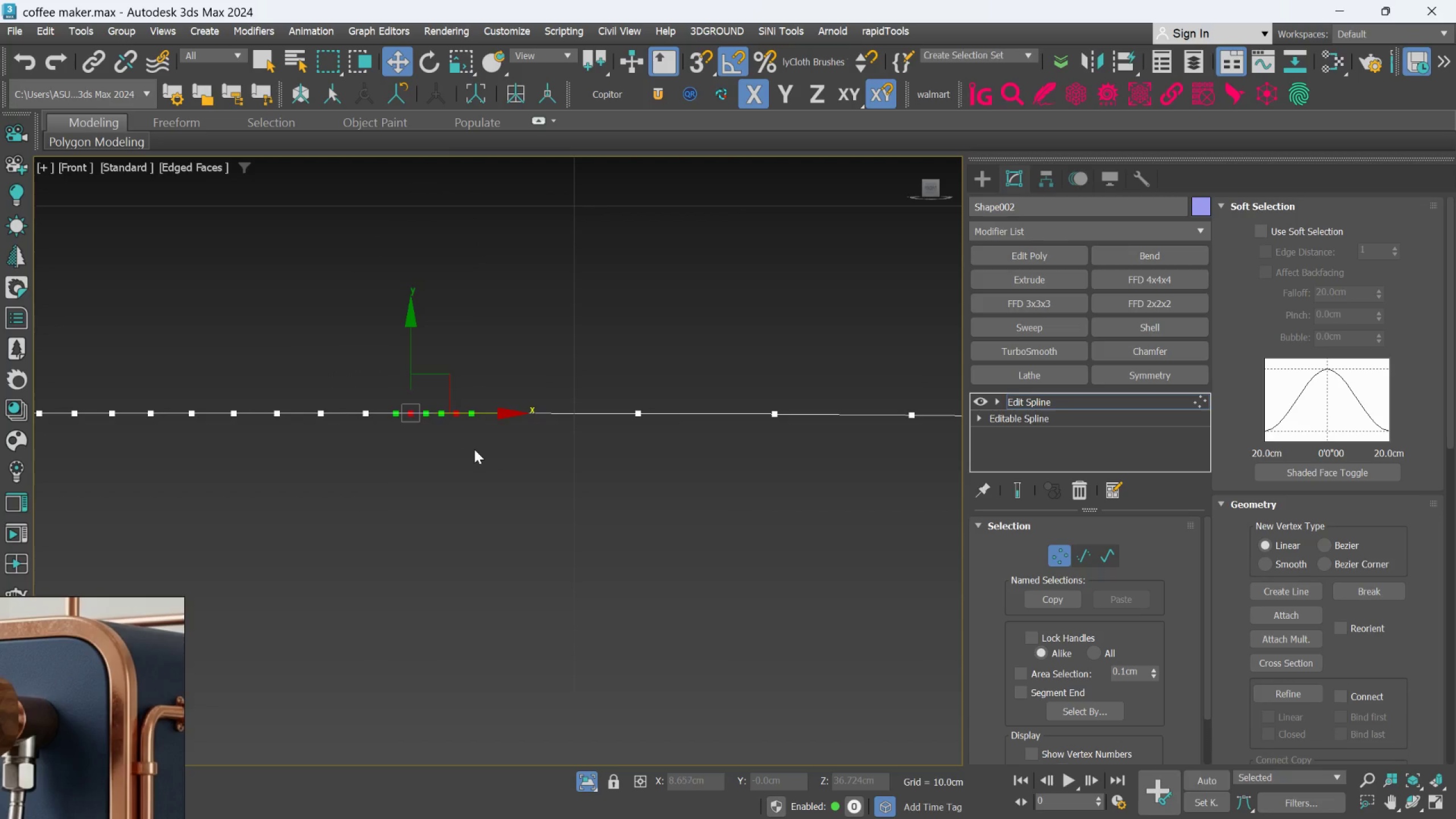 
key(Delete)
 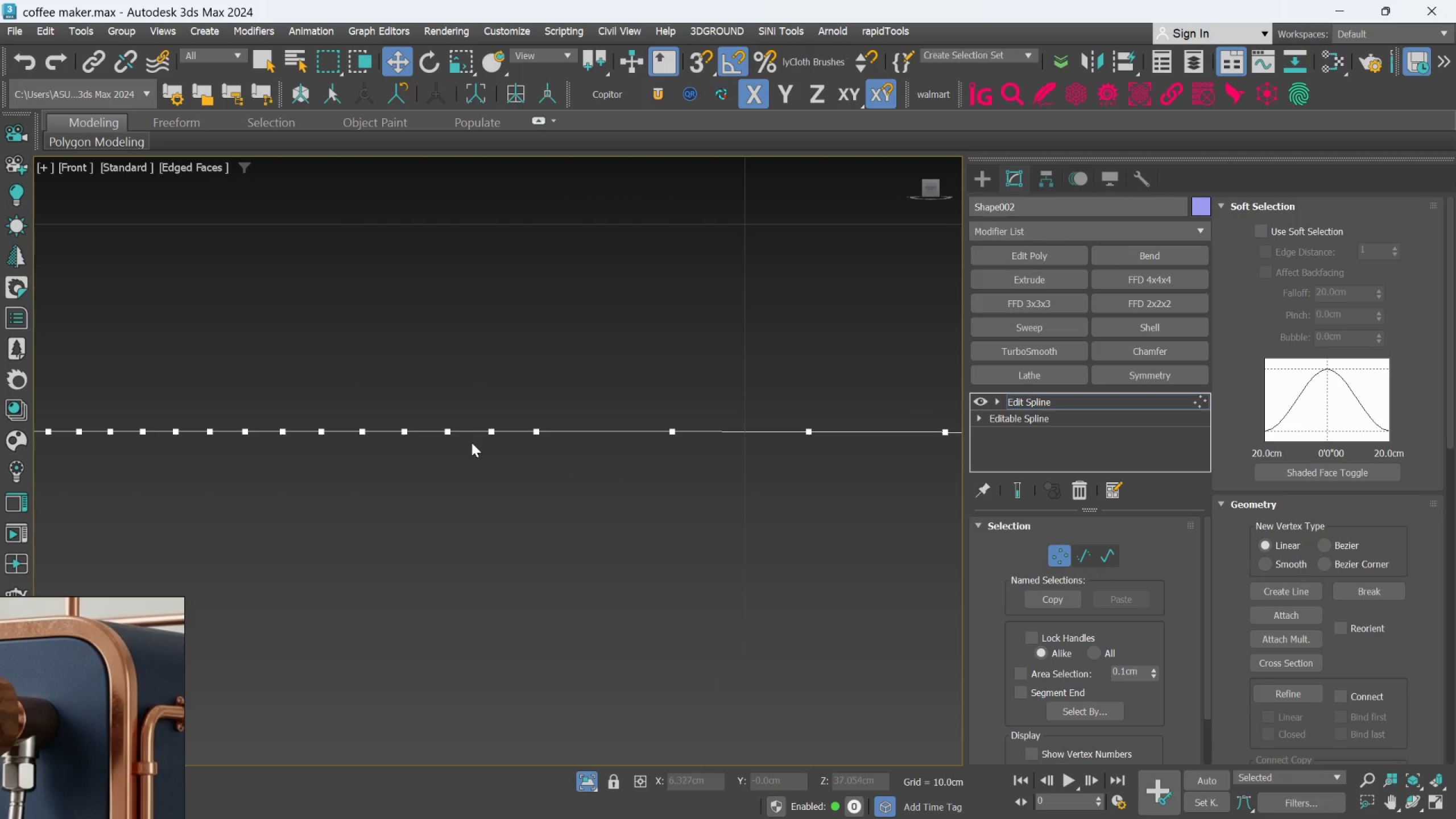 
left_click_drag(start_coordinate=[429, 414], to_coordinate=[506, 458])
 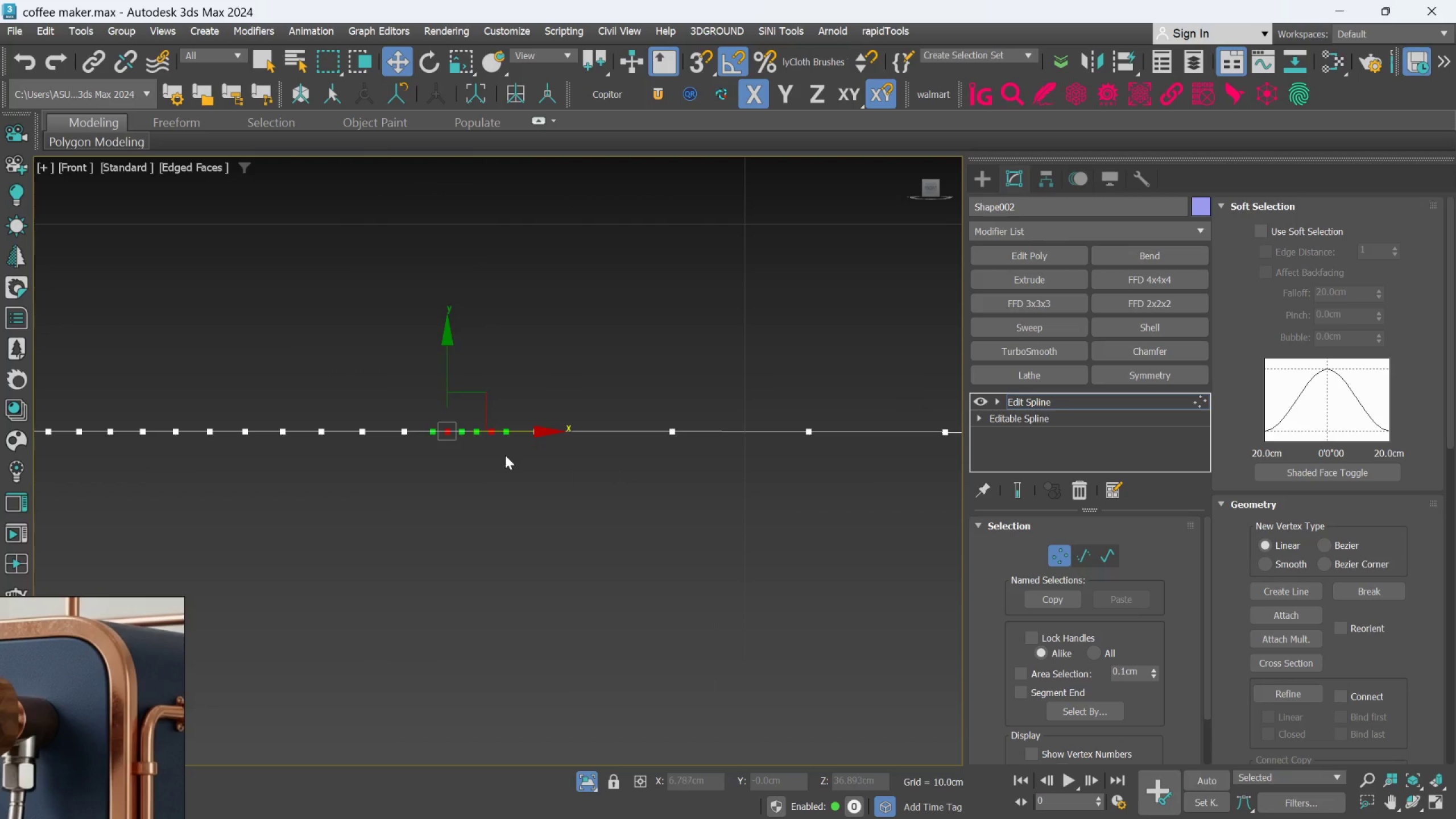 
key(Delete)
 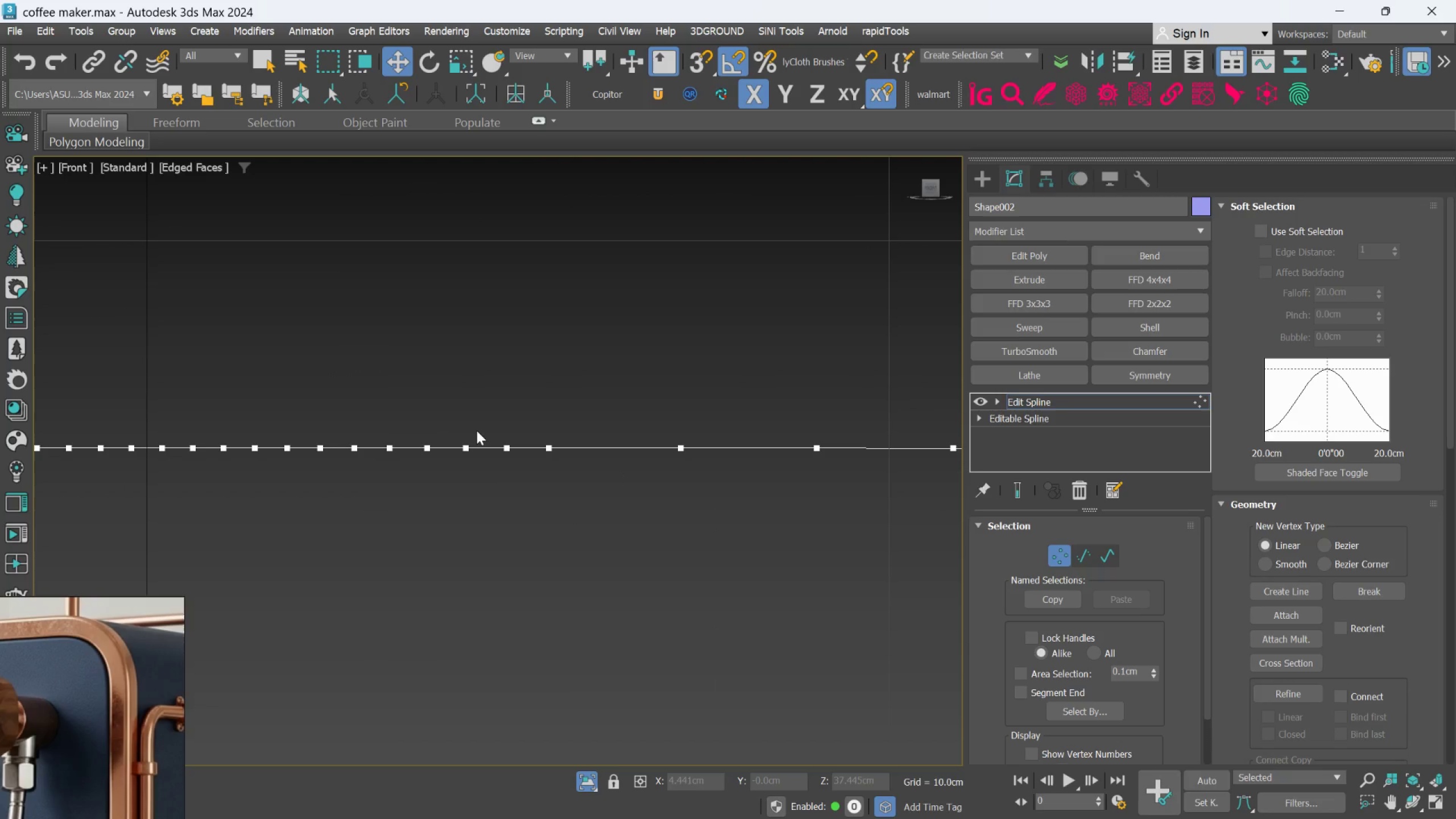 
left_click_drag(start_coordinate=[448, 428], to_coordinate=[507, 462])
 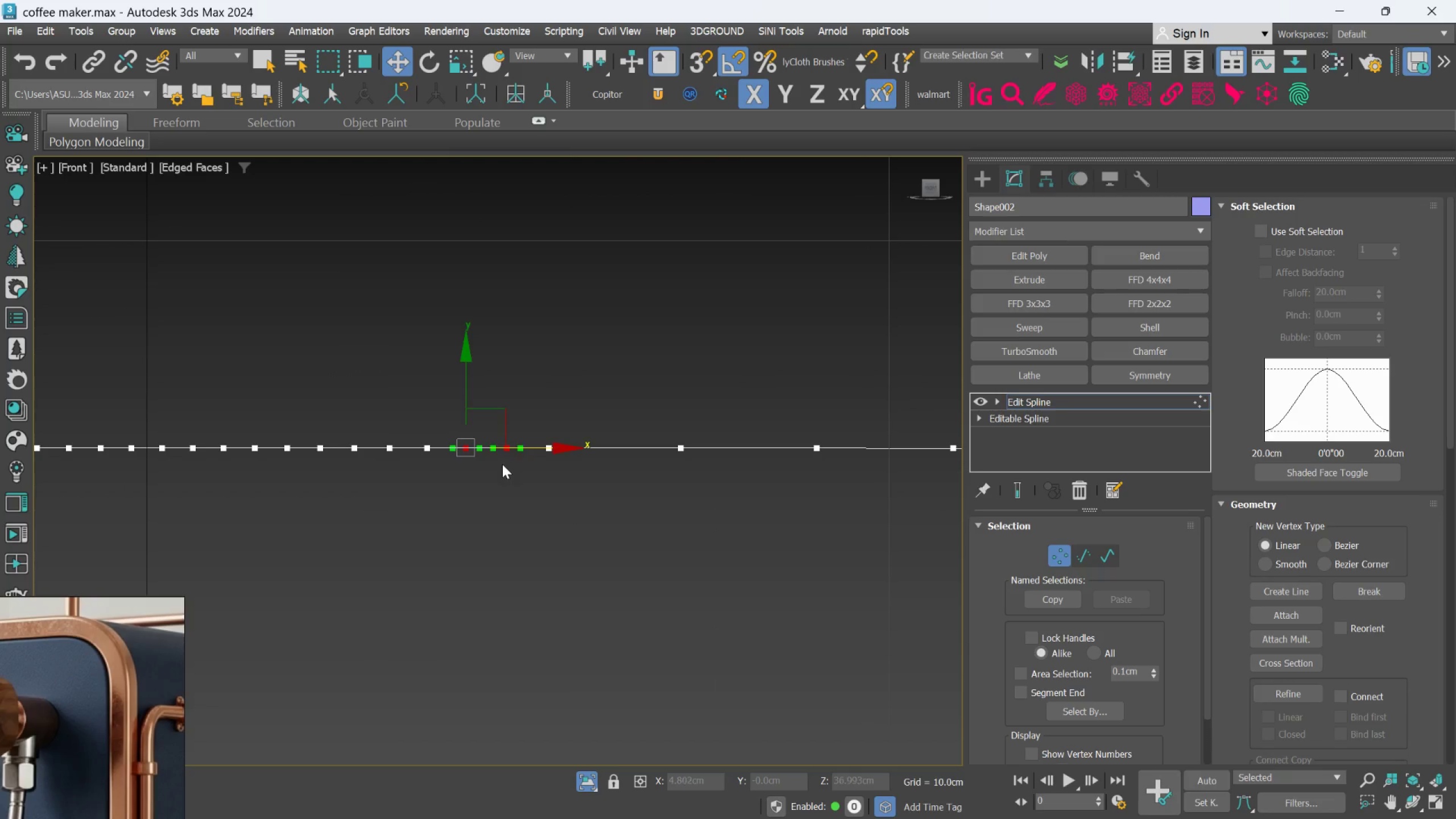 
key(Delete)
 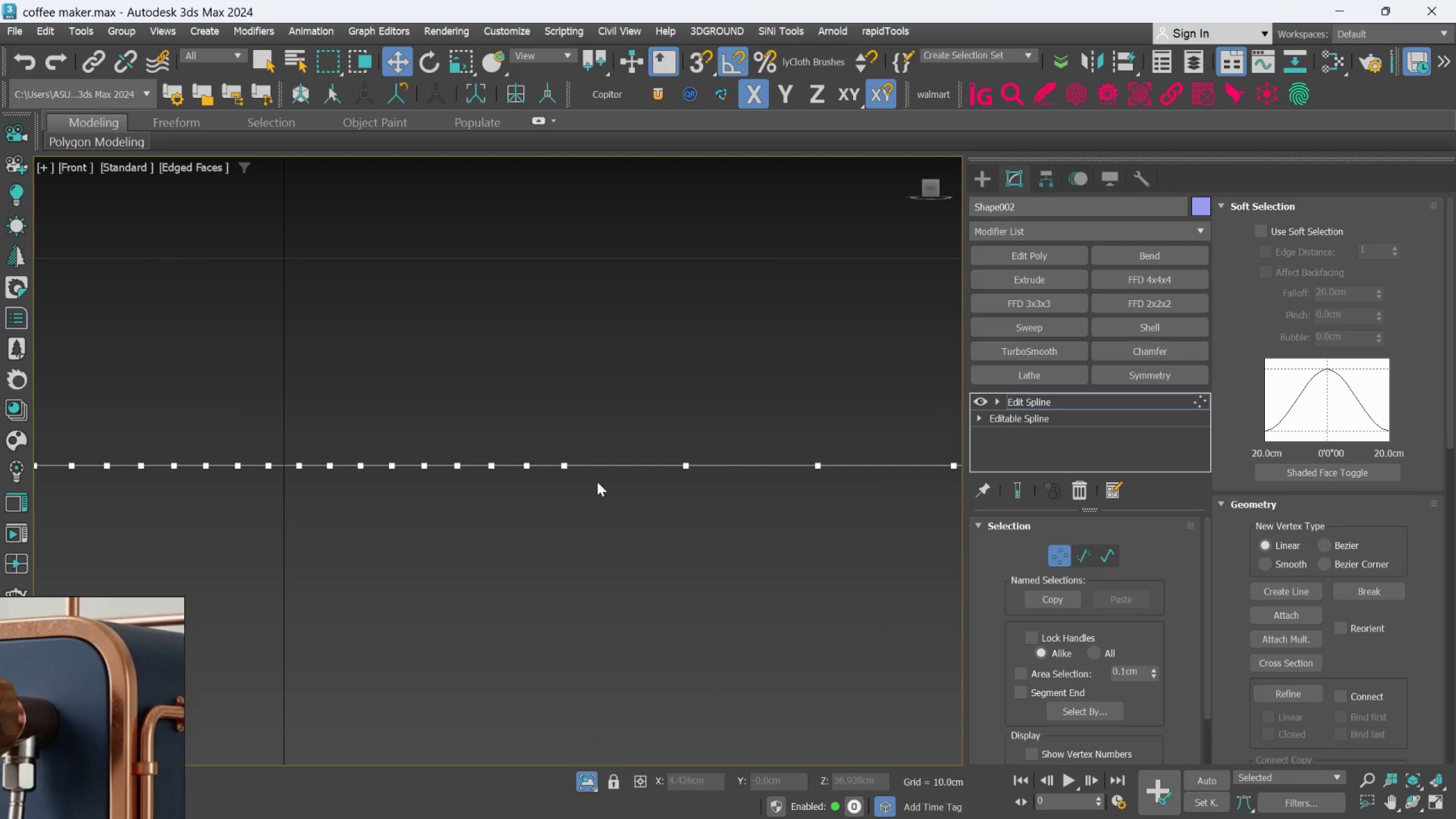 
left_click_drag(start_coordinate=[455, 443], to_coordinate=[540, 490])
 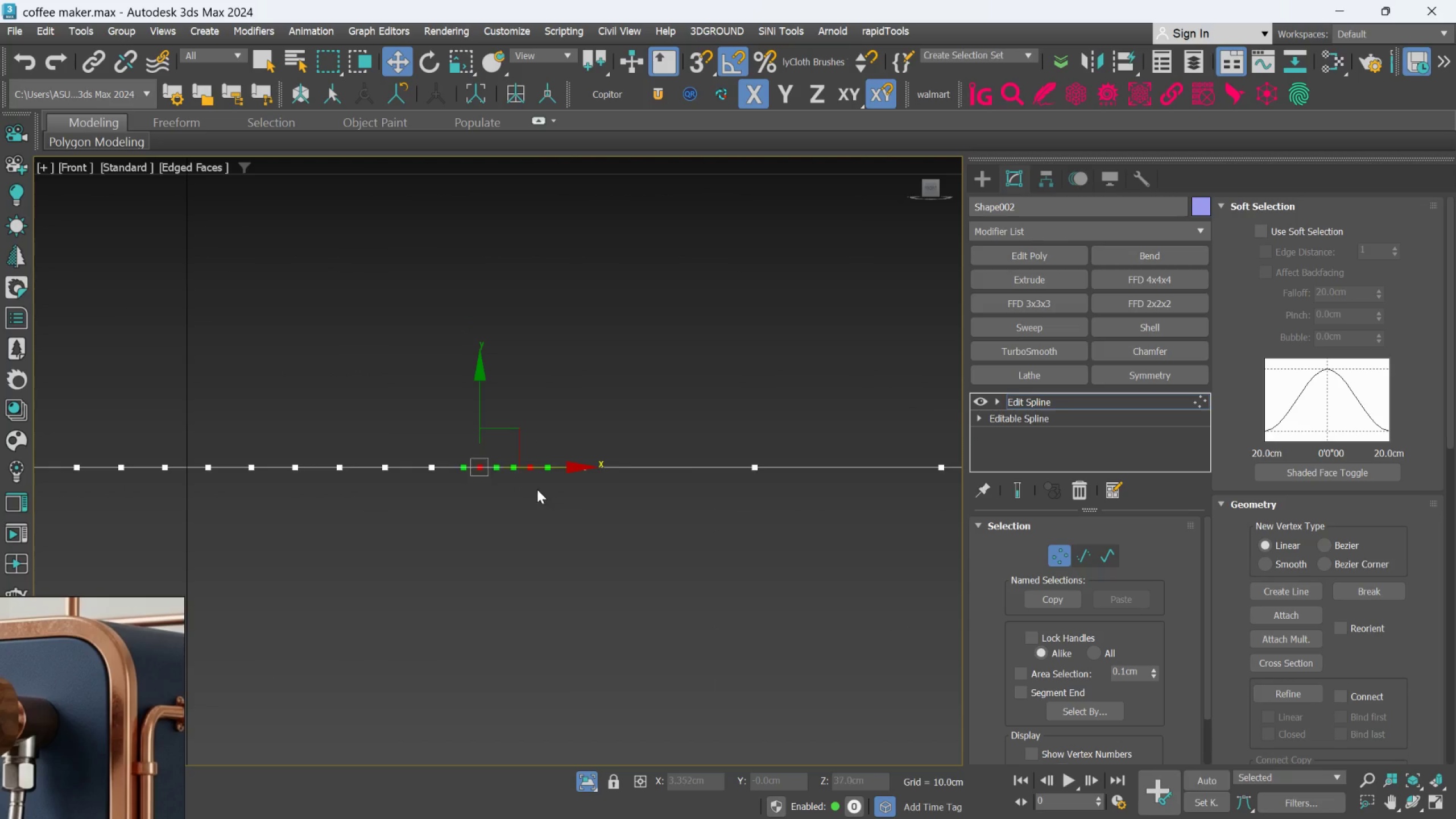 
scroll: coordinate [519, 462], scroll_direction: up, amount: 1.0
 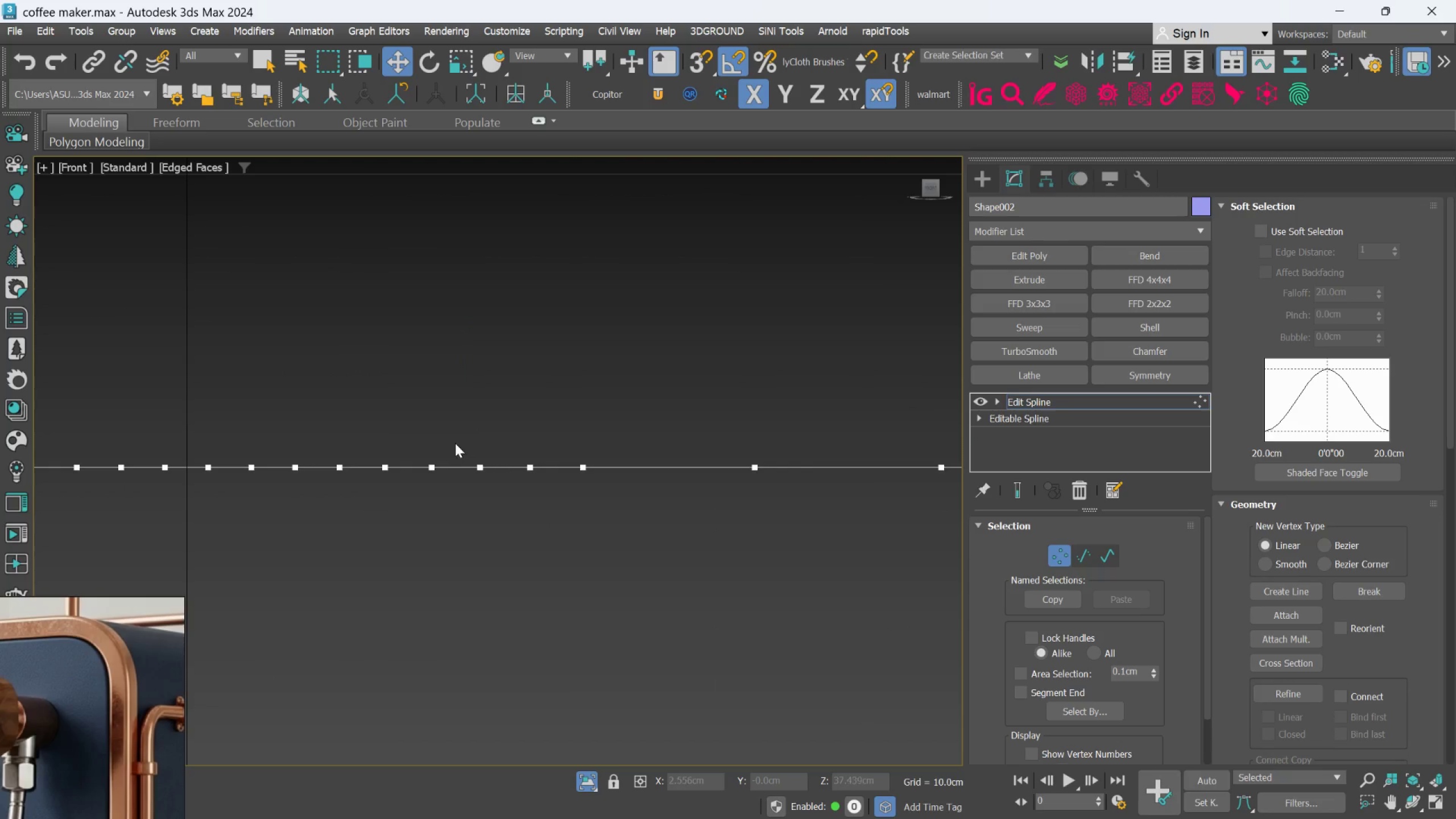 
key(Delete)
 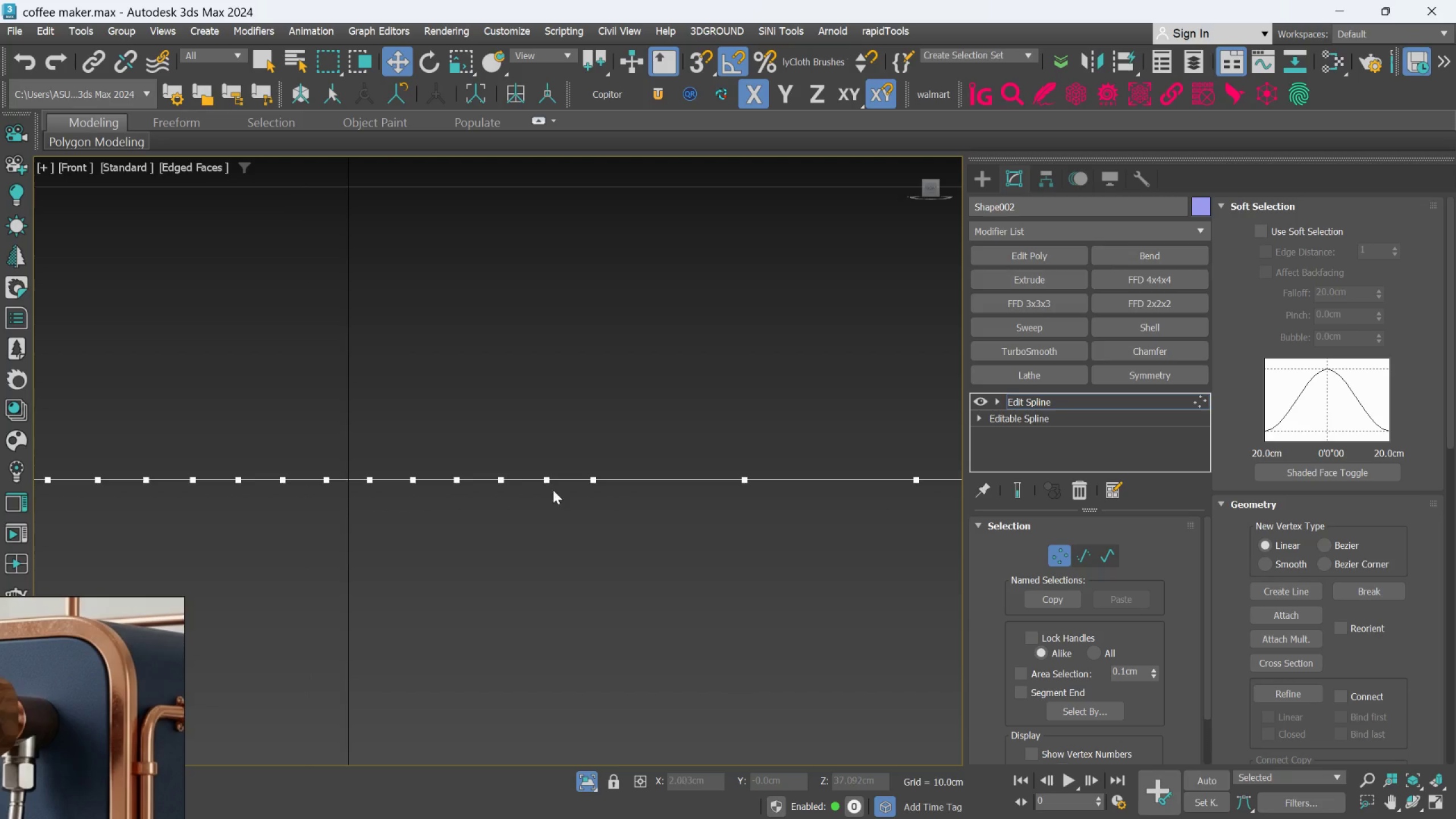 
scroll: coordinate [519, 476], scroll_direction: up, amount: 1.0
 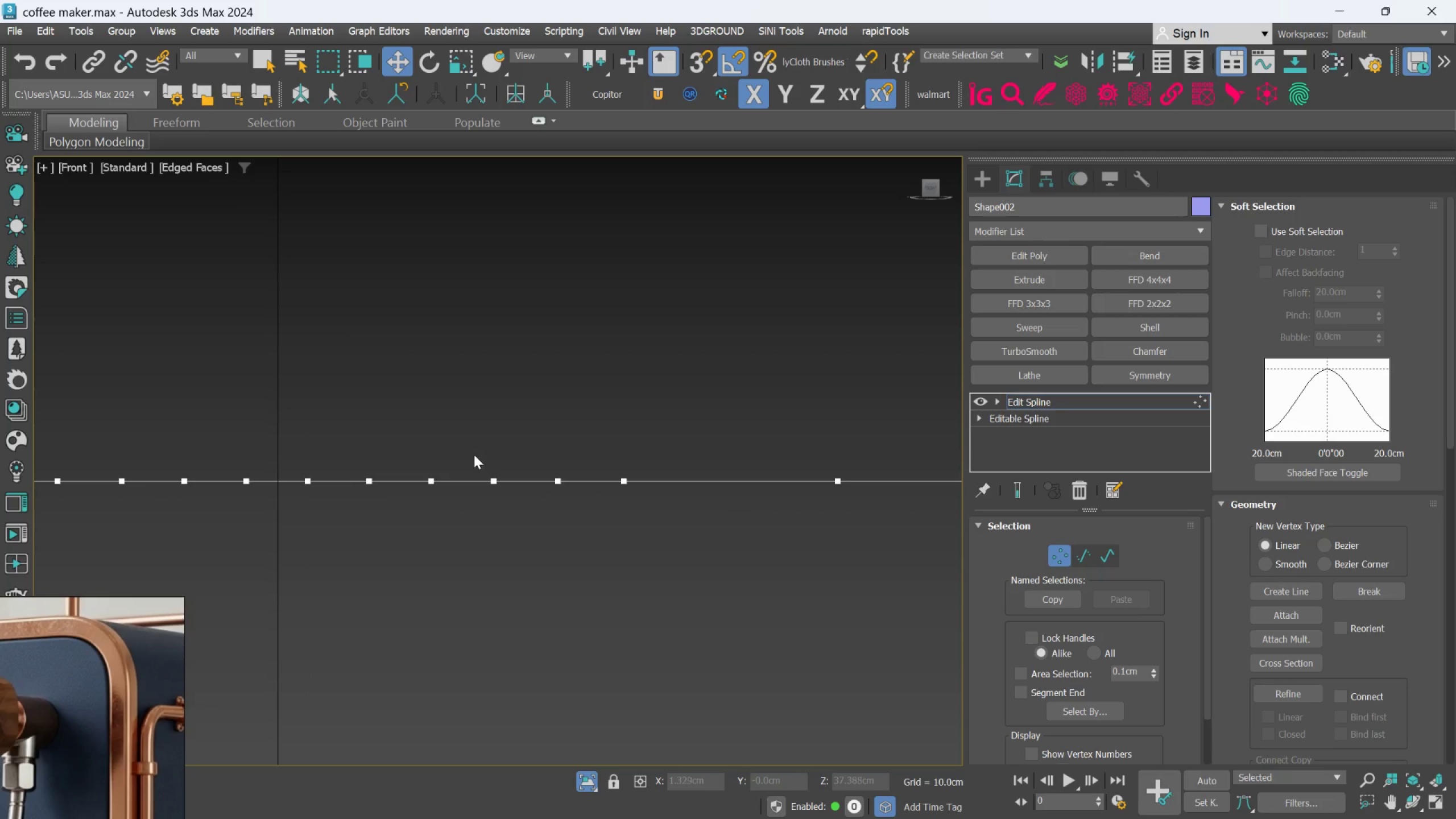 
left_click_drag(start_coordinate=[474, 454], to_coordinate=[573, 511])
 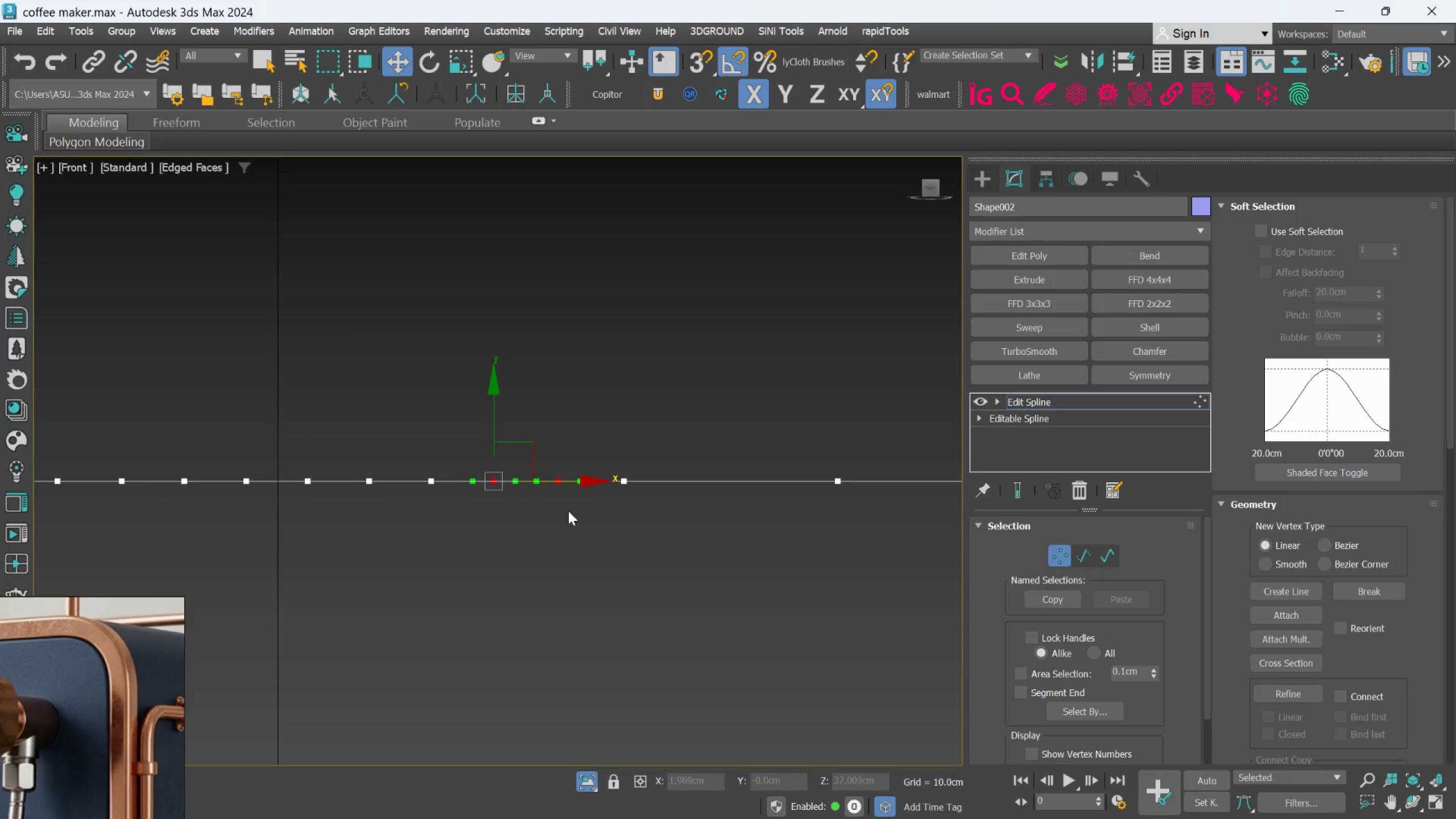 
key(Delete)
 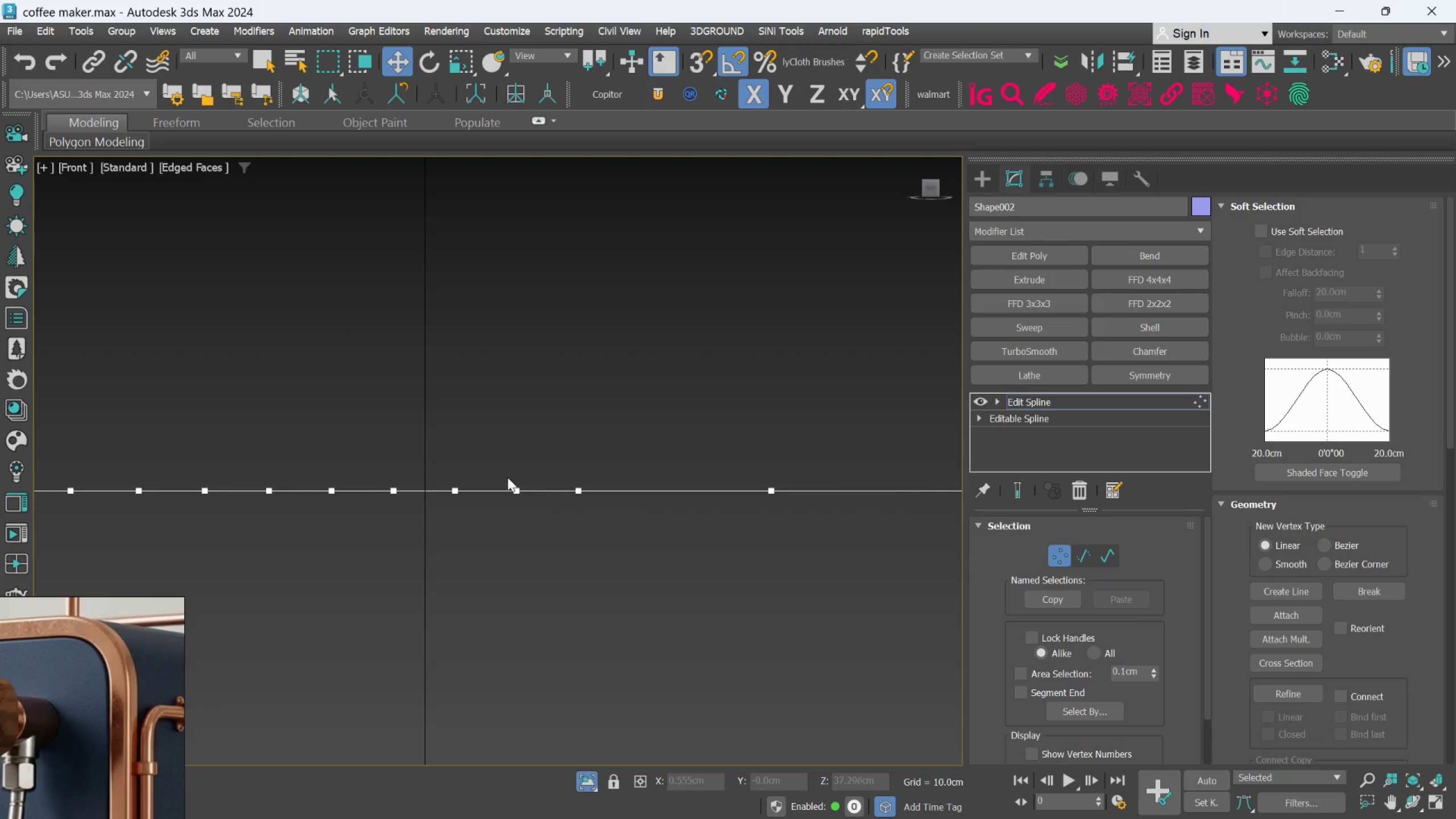 
left_click_drag(start_coordinate=[444, 464], to_coordinate=[536, 509])
 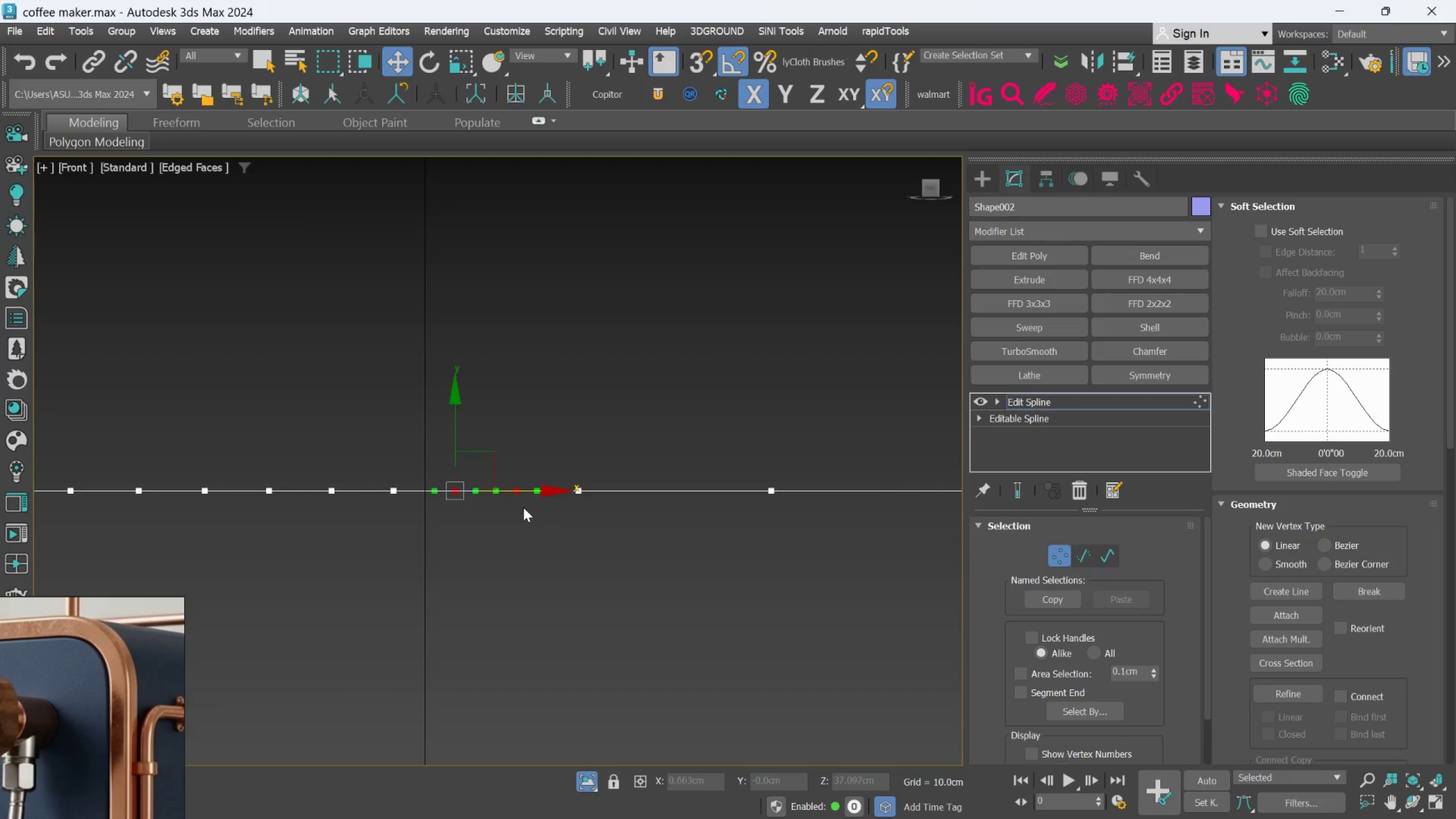 
key(Delete)
 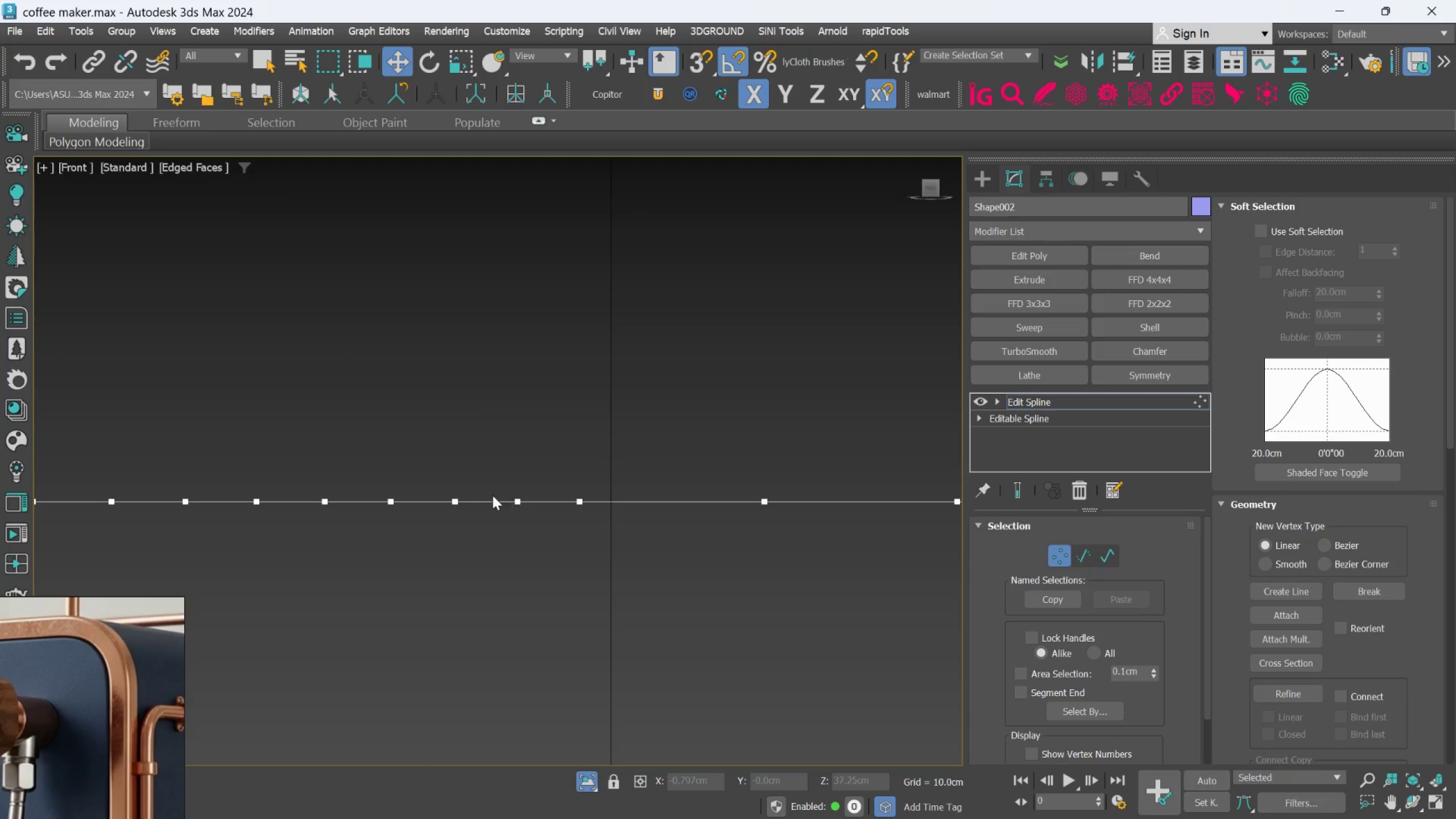 
left_click_drag(start_coordinate=[443, 476], to_coordinate=[527, 522])
 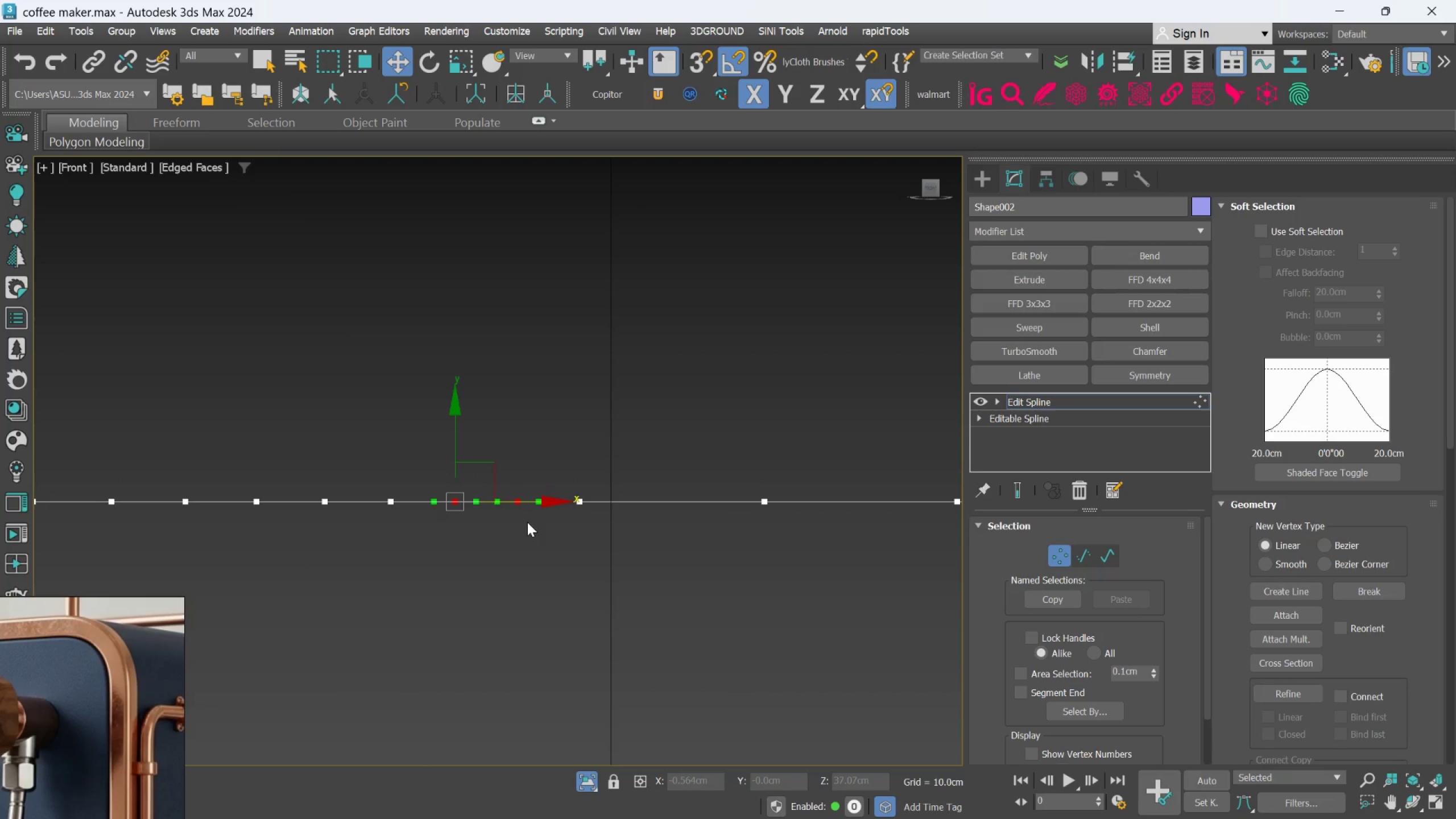 
key(Delete)
 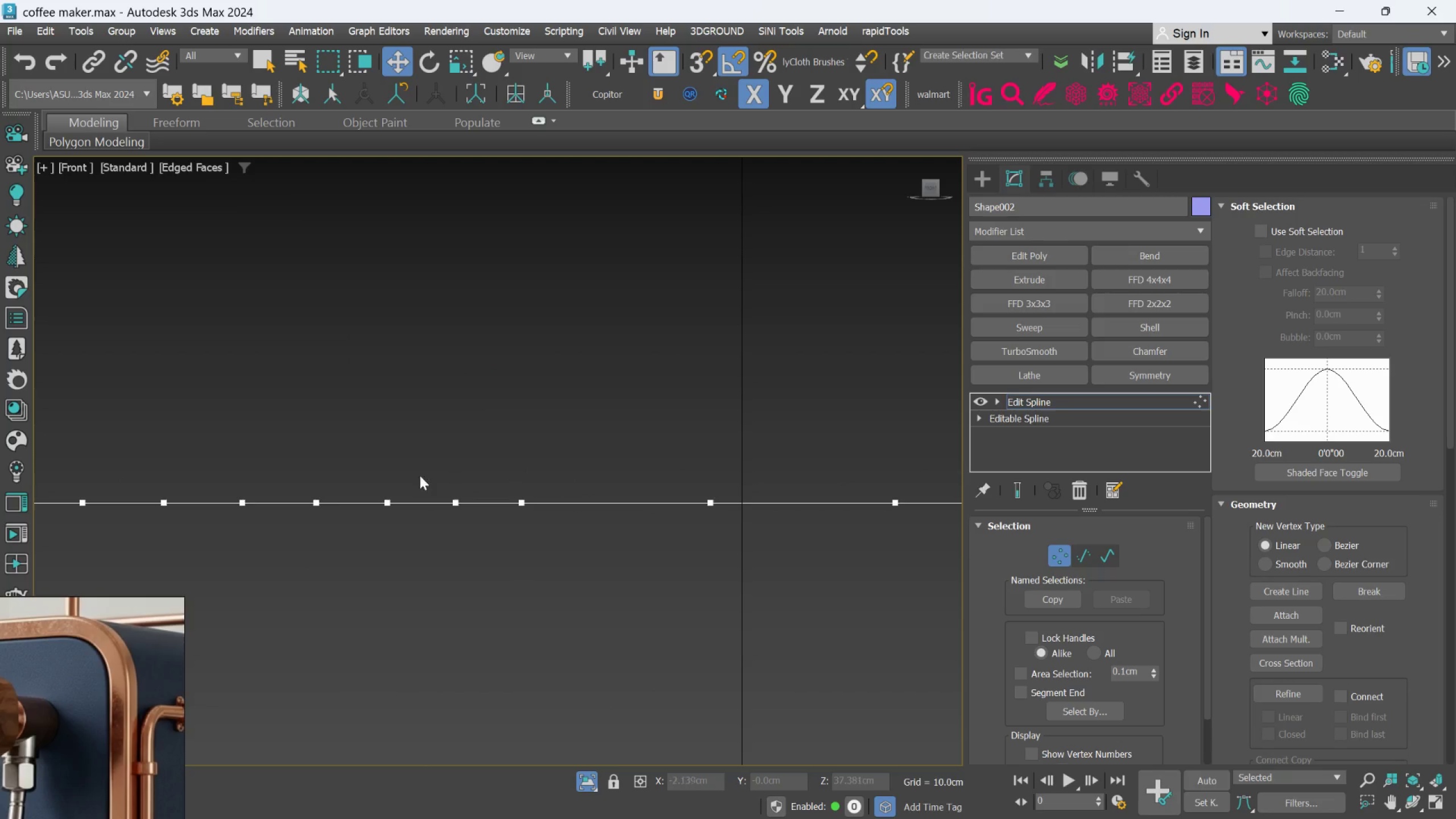 
left_click_drag(start_coordinate=[382, 475], to_coordinate=[481, 524])
 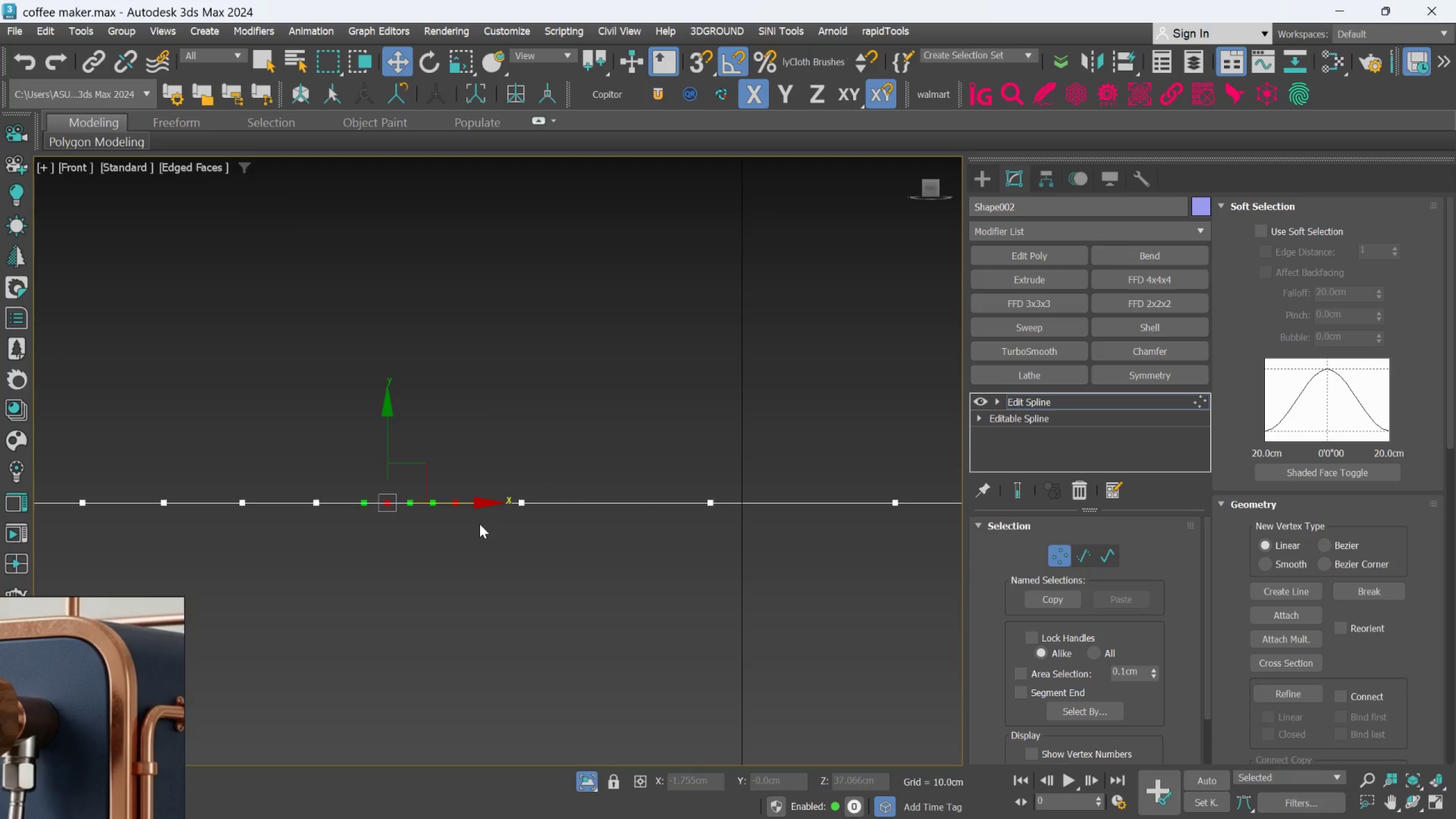 
key(Delete)
 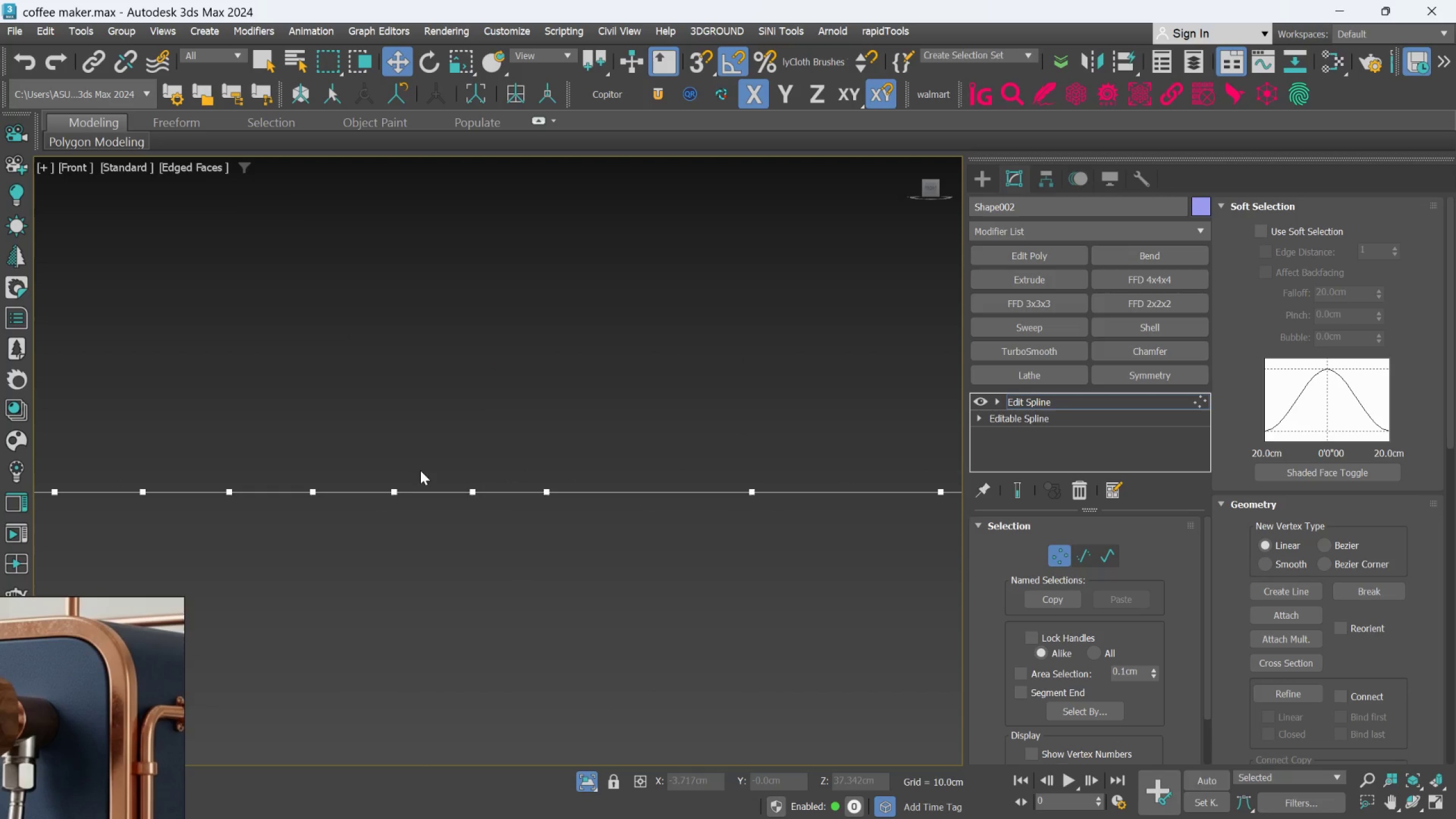 
left_click_drag(start_coordinate=[391, 471], to_coordinate=[512, 515])
 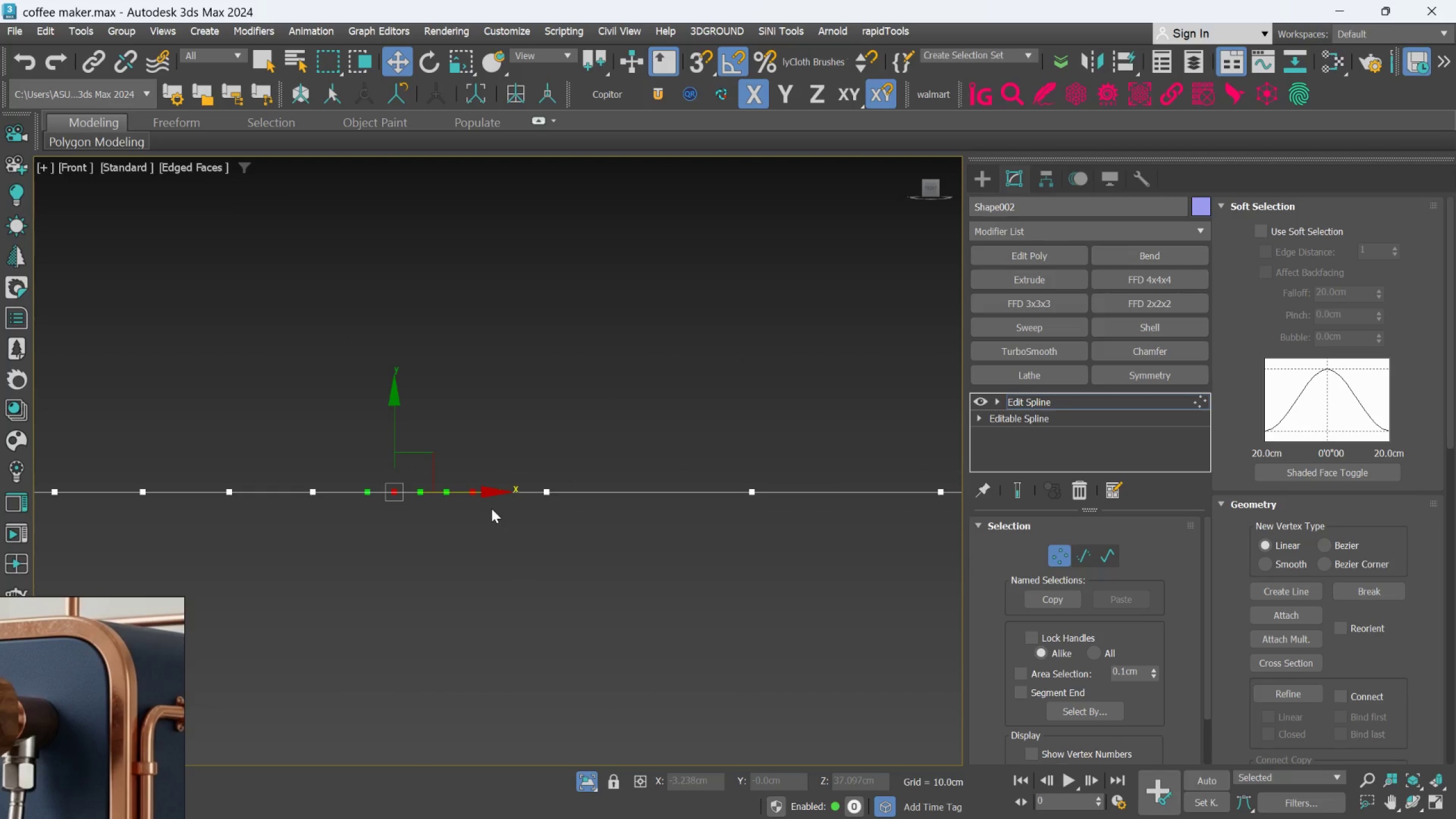 
key(Delete)
 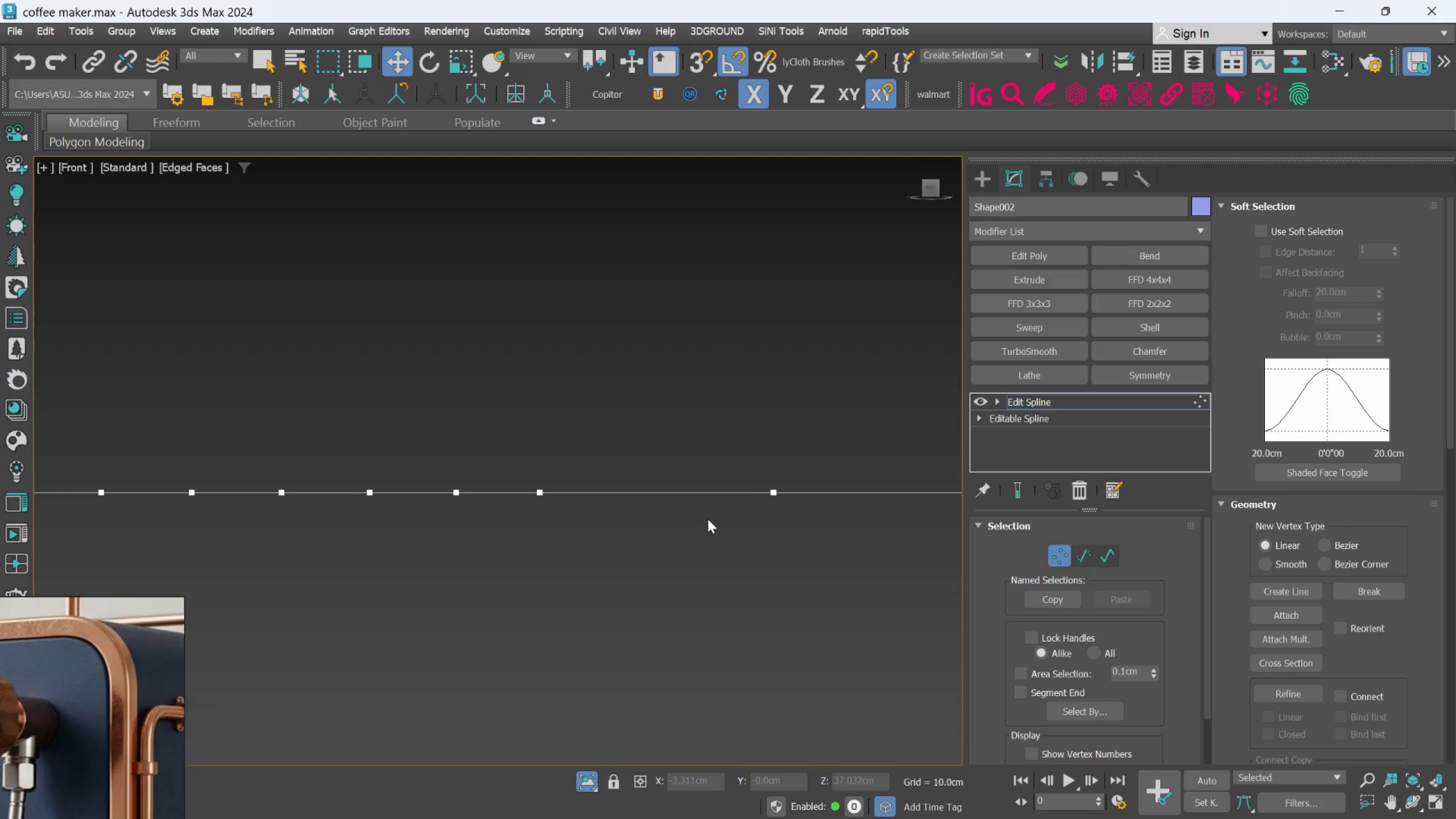 
scroll: coordinate [746, 531], scroll_direction: down, amount: 7.0
 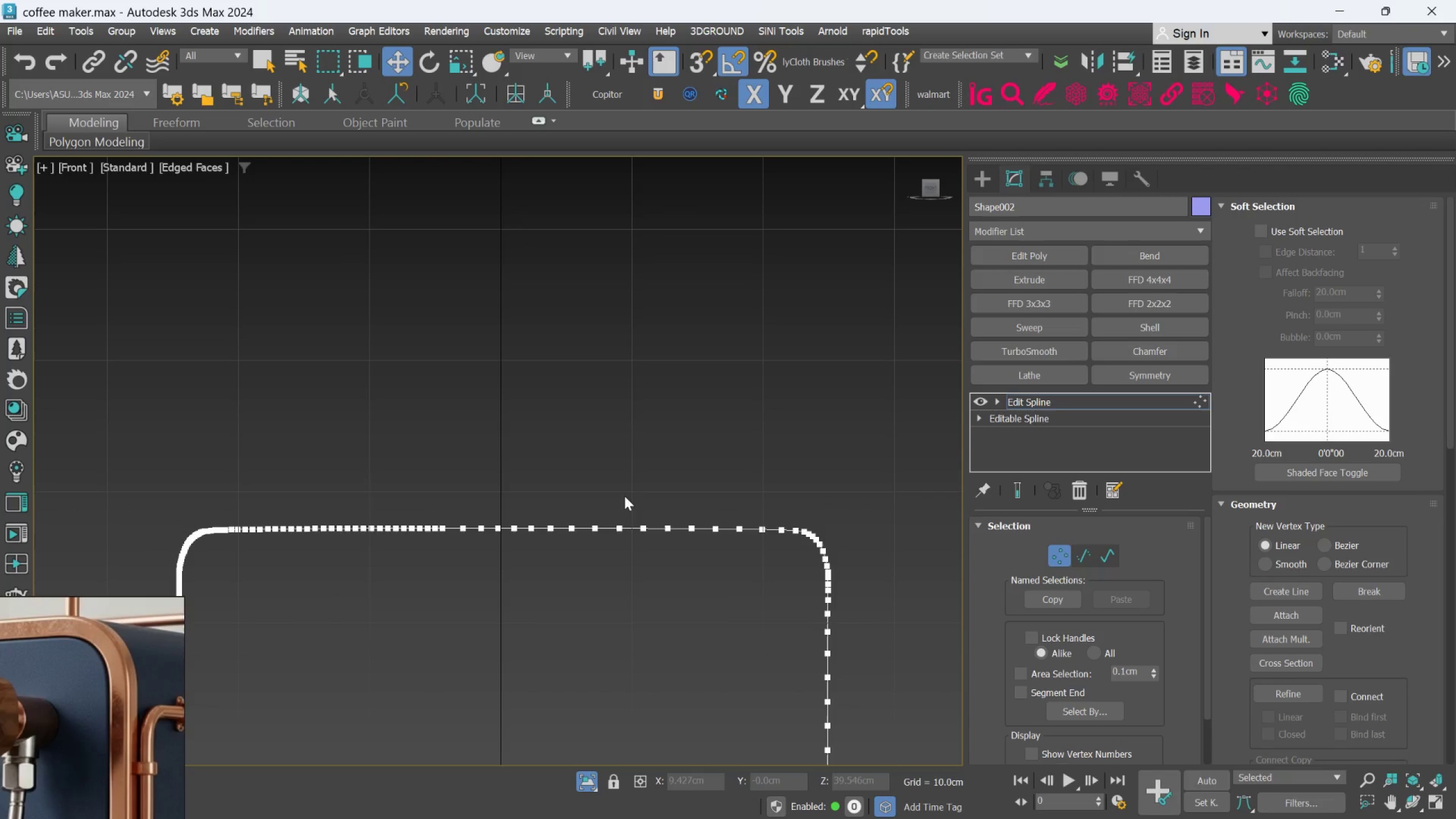 
scroll: coordinate [673, 461], scroll_direction: none, amount: 0.0
 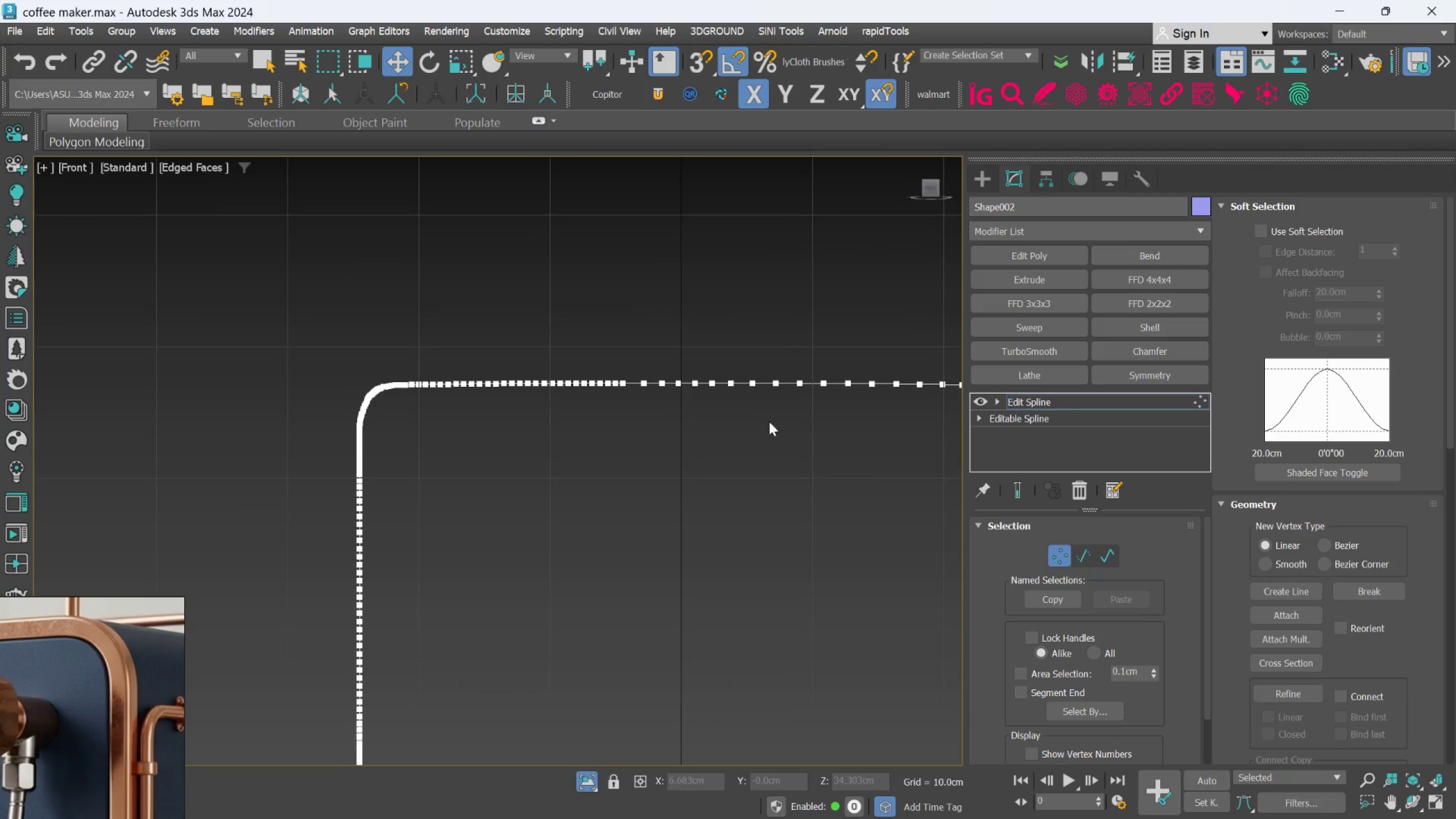 
scroll: coordinate [701, 453], scroll_direction: down, amount: 2.0
 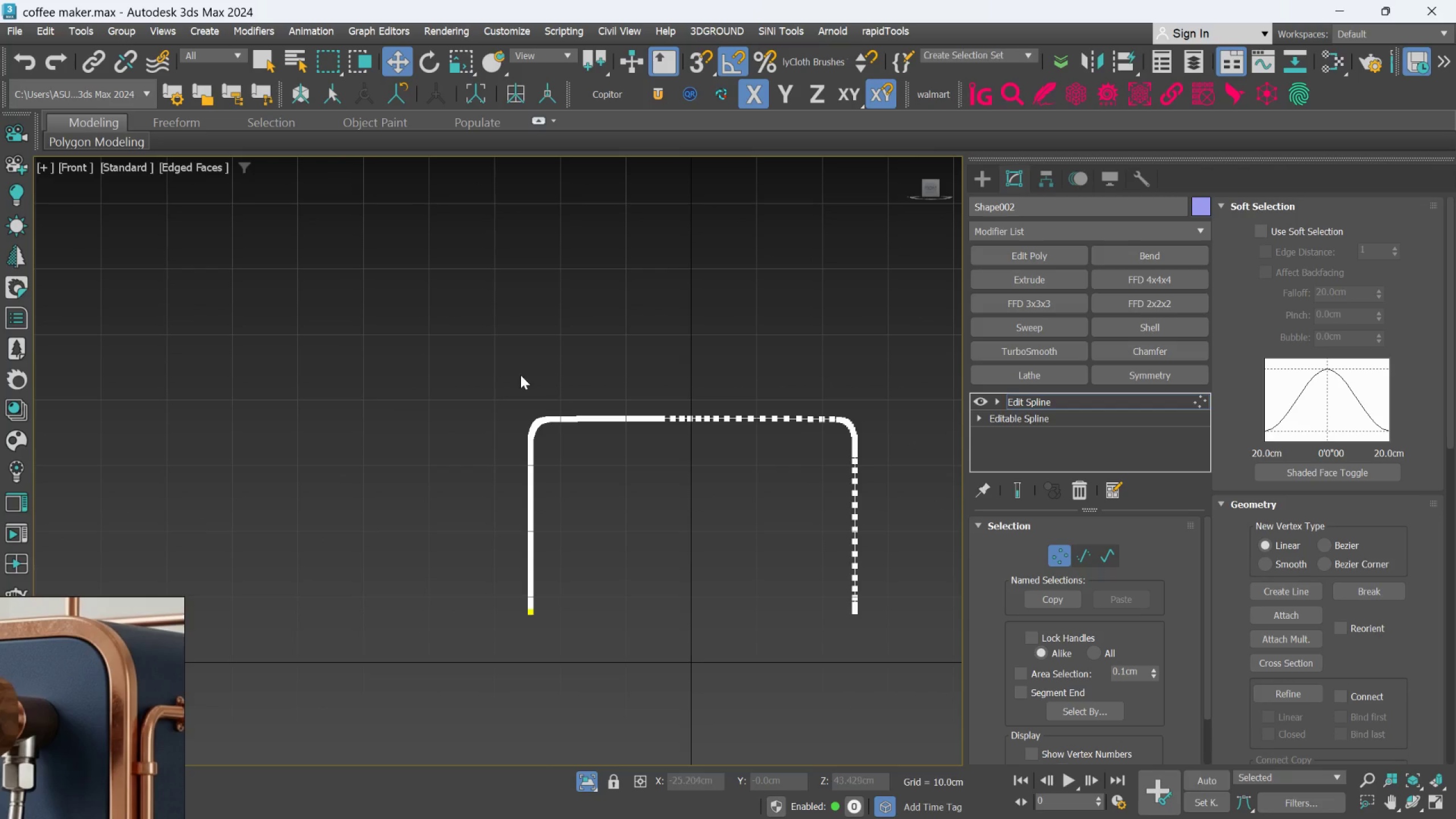 
left_click_drag(start_coordinate=[487, 359], to_coordinate=[611, 638])
 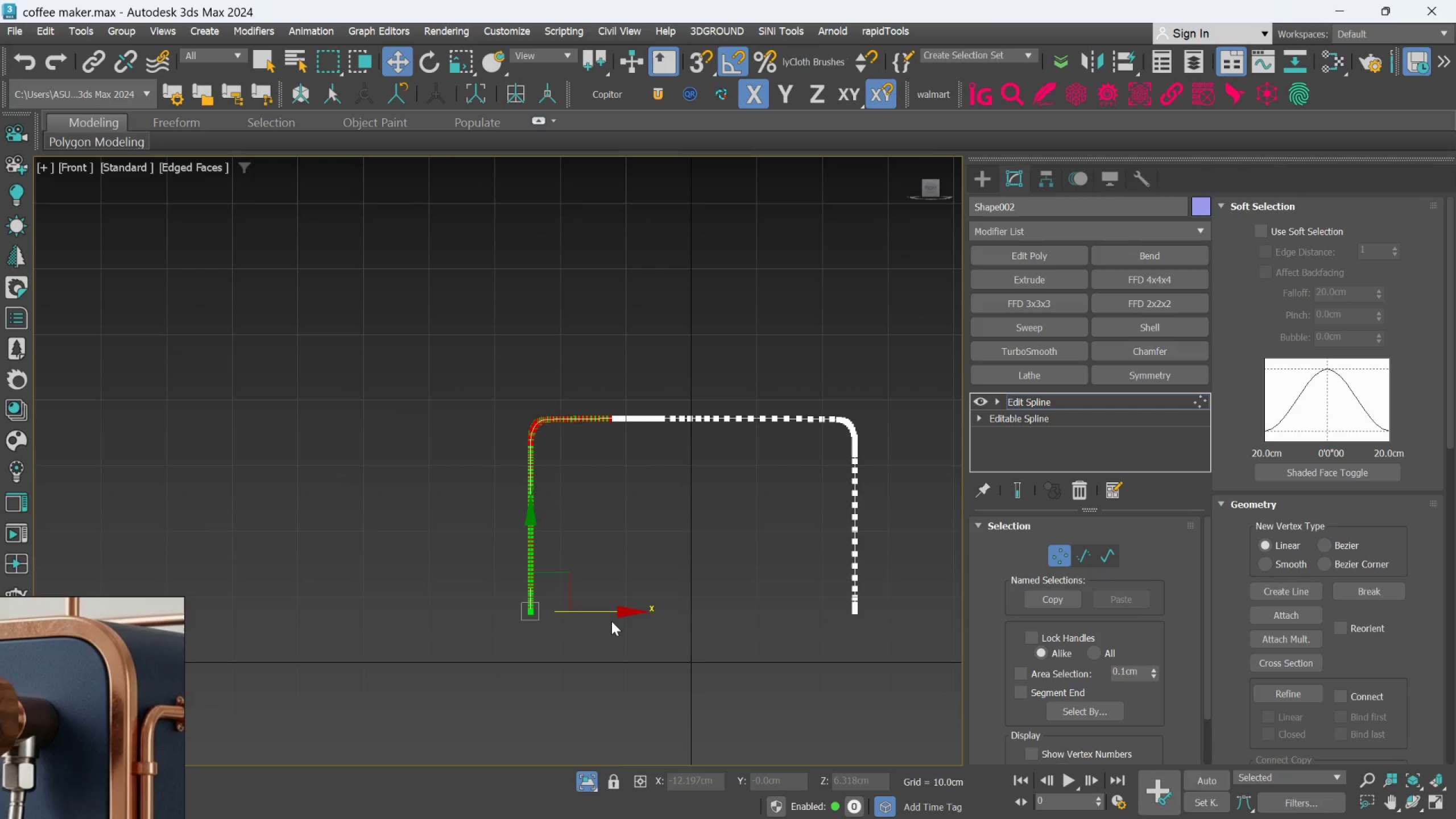 
key(Delete)
 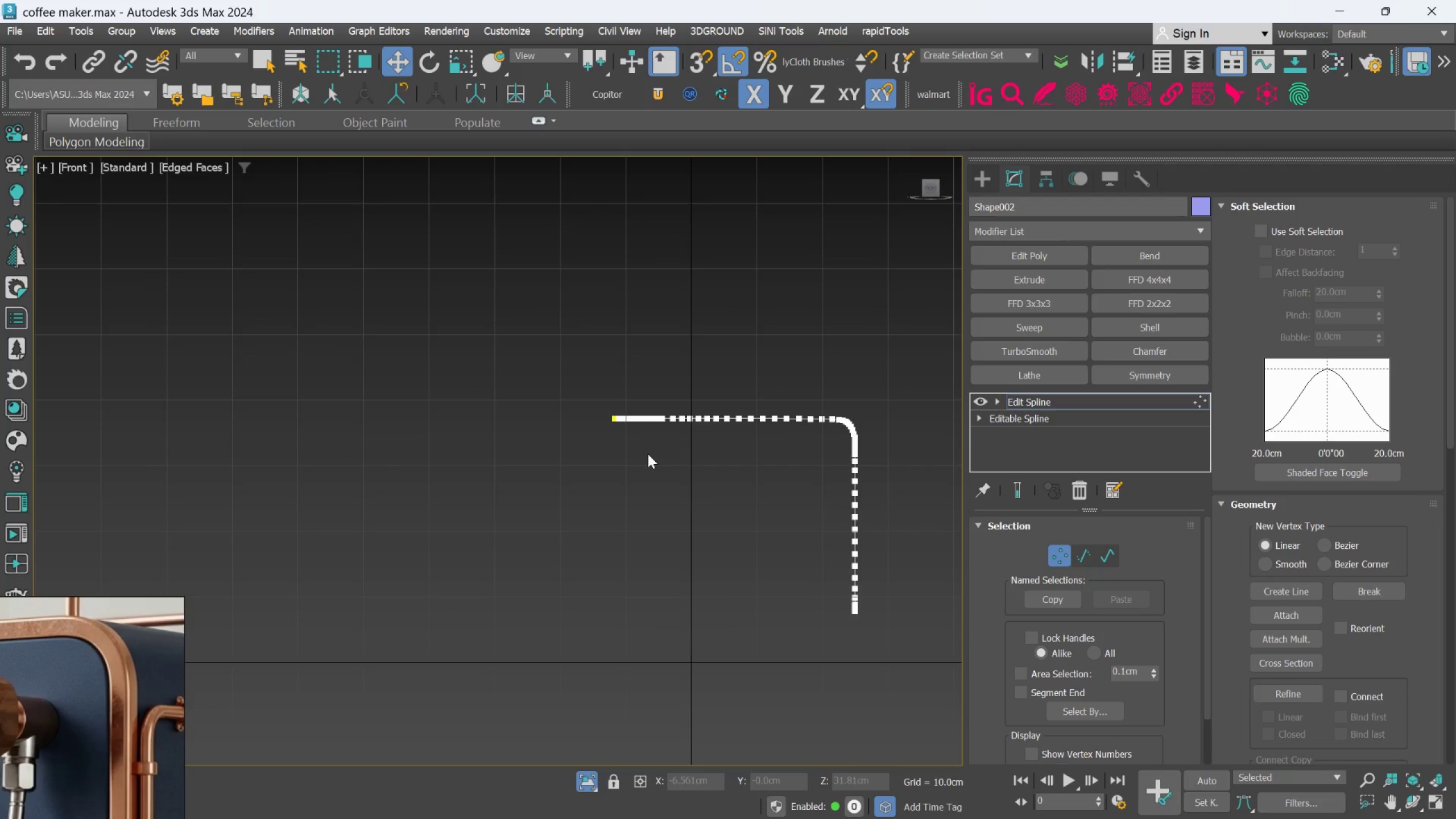 
scroll: coordinate [639, 415], scroll_direction: up, amount: 6.0
 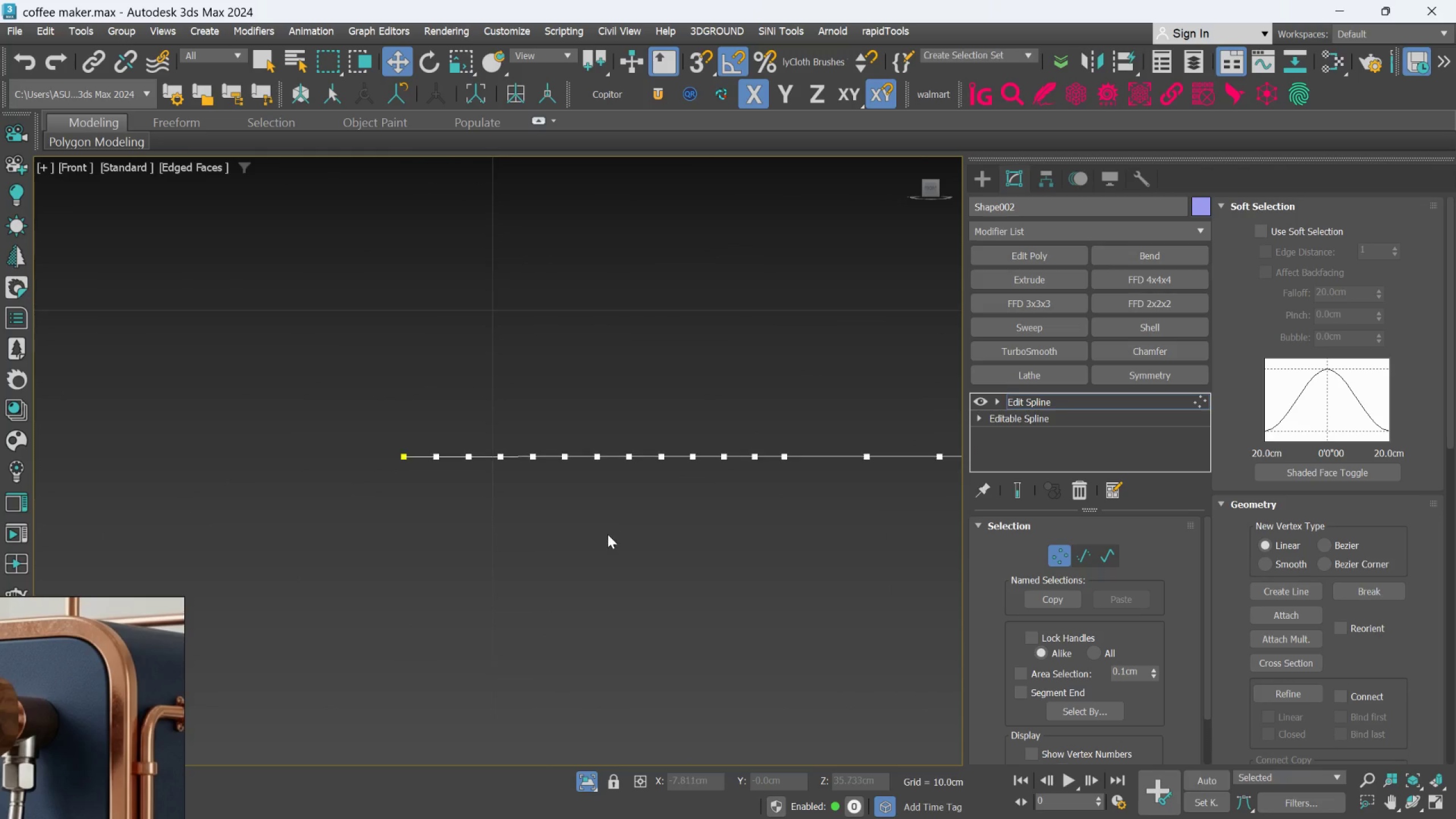 
scroll: coordinate [606, 528], scroll_direction: down, amount: 1.0
 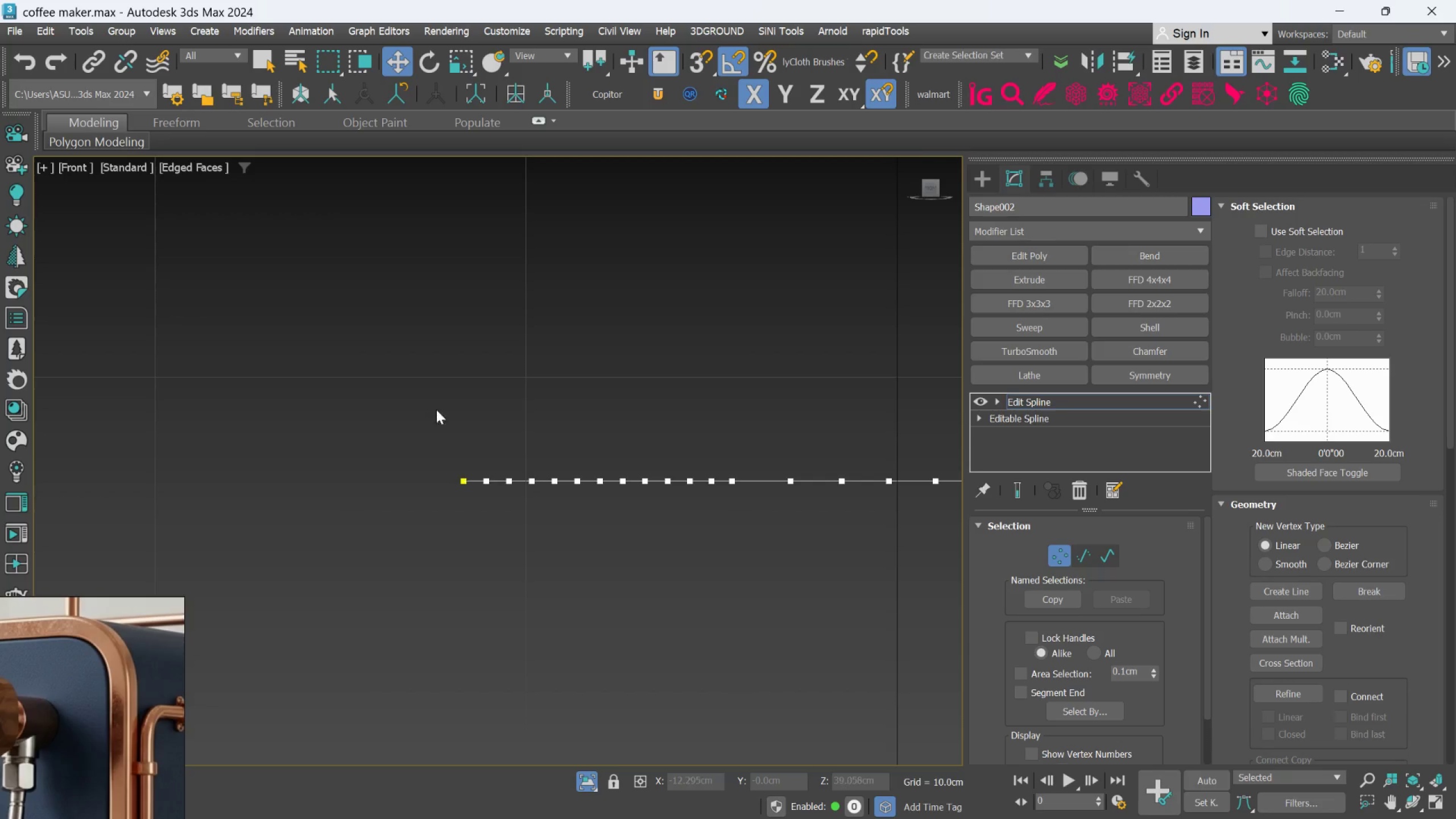 
left_click_drag(start_coordinate=[414, 409], to_coordinate=[497, 520])
 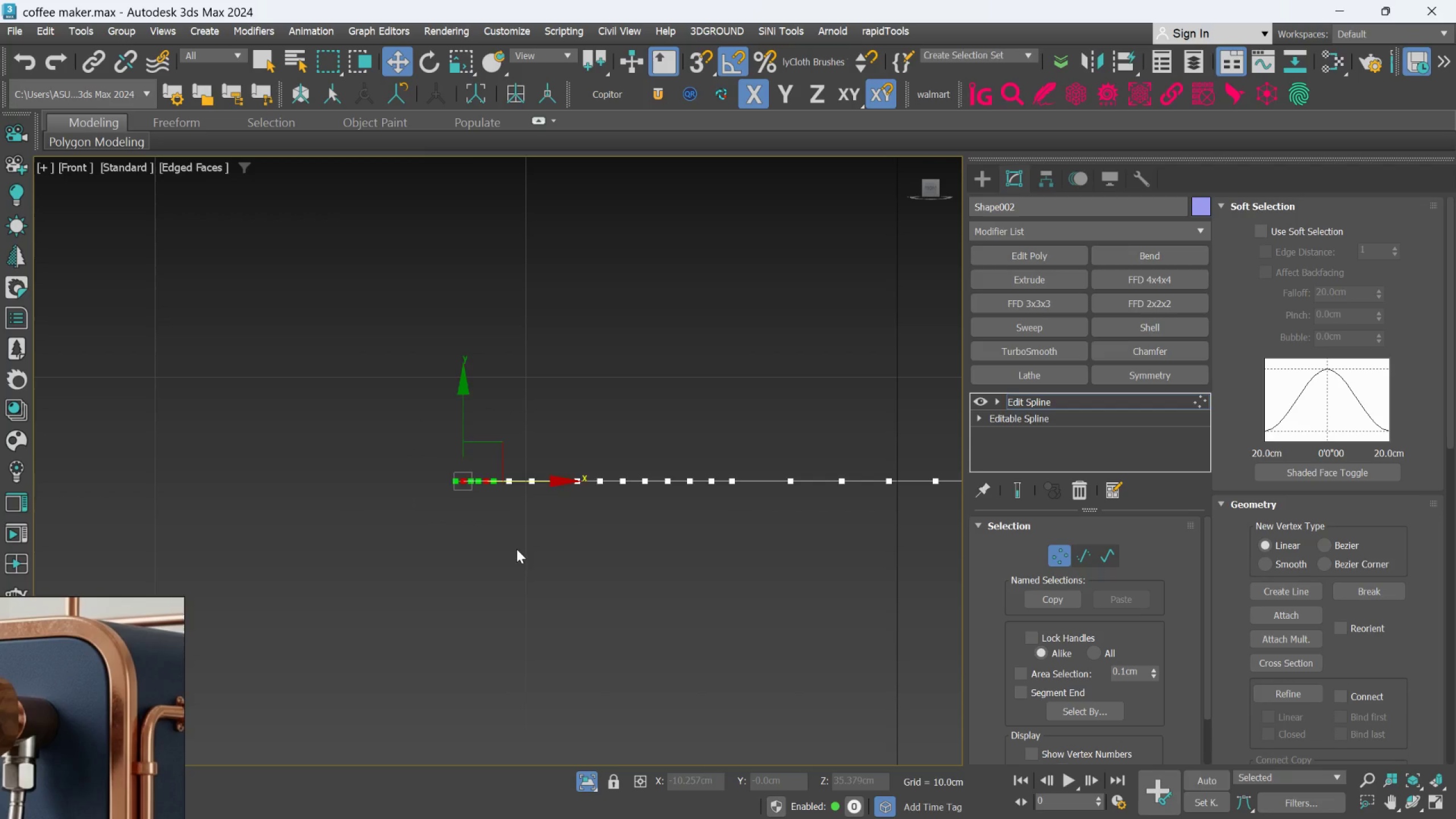 
scroll: coordinate [690, 478], scroll_direction: up, amount: 2.0
 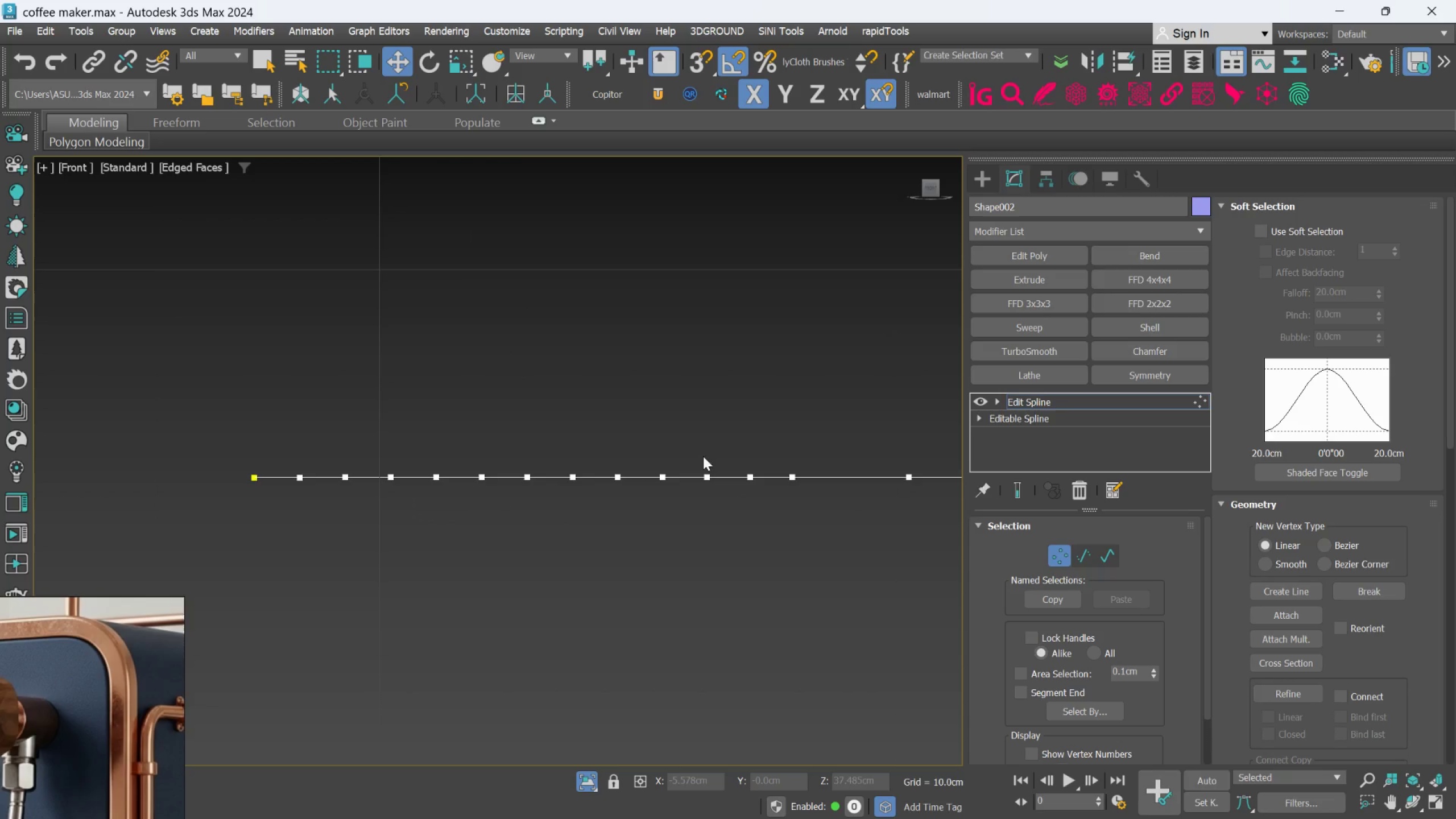 
left_click_drag(start_coordinate=[692, 454], to_coordinate=[759, 504])
 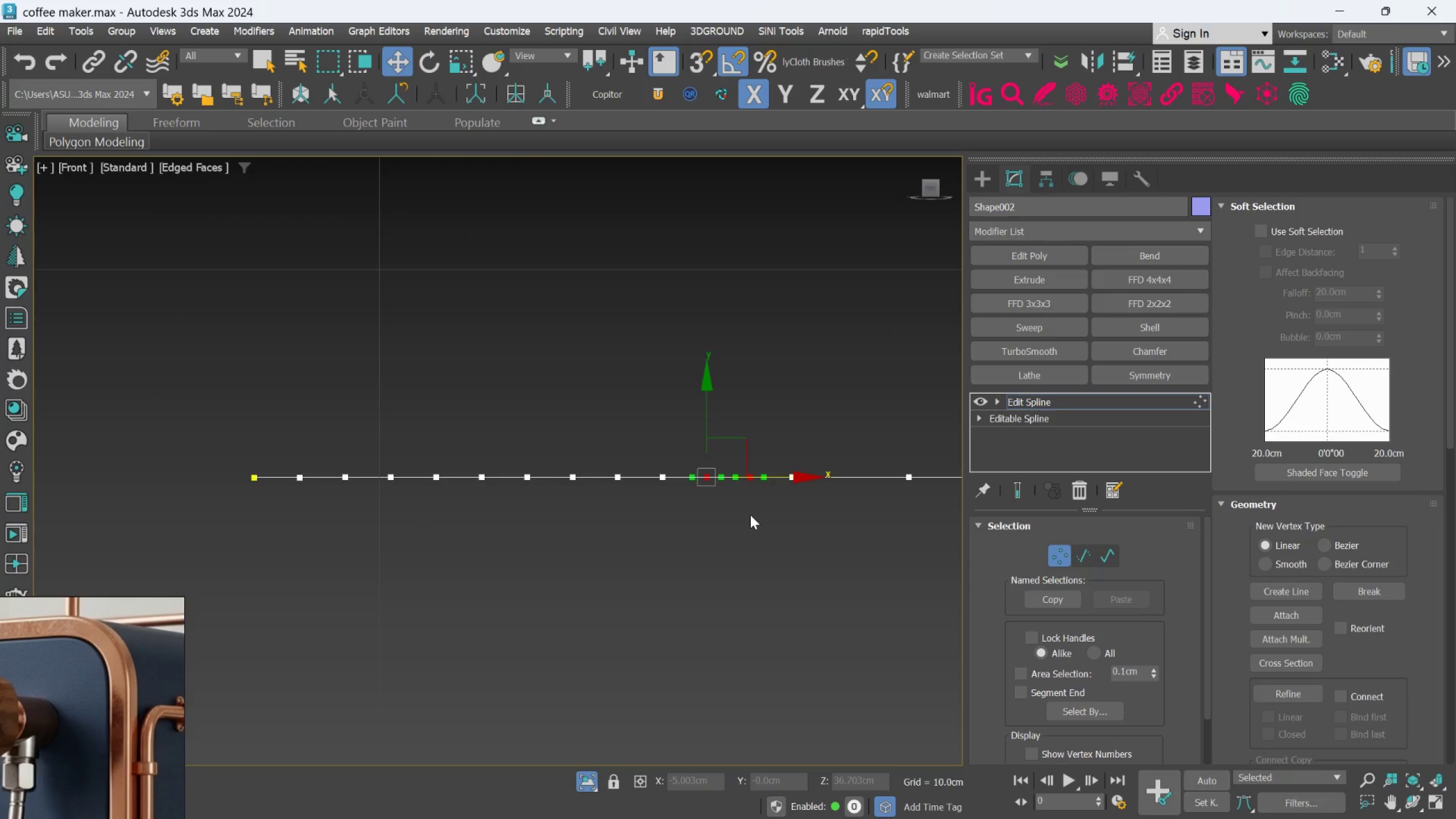 
key(Delete)
 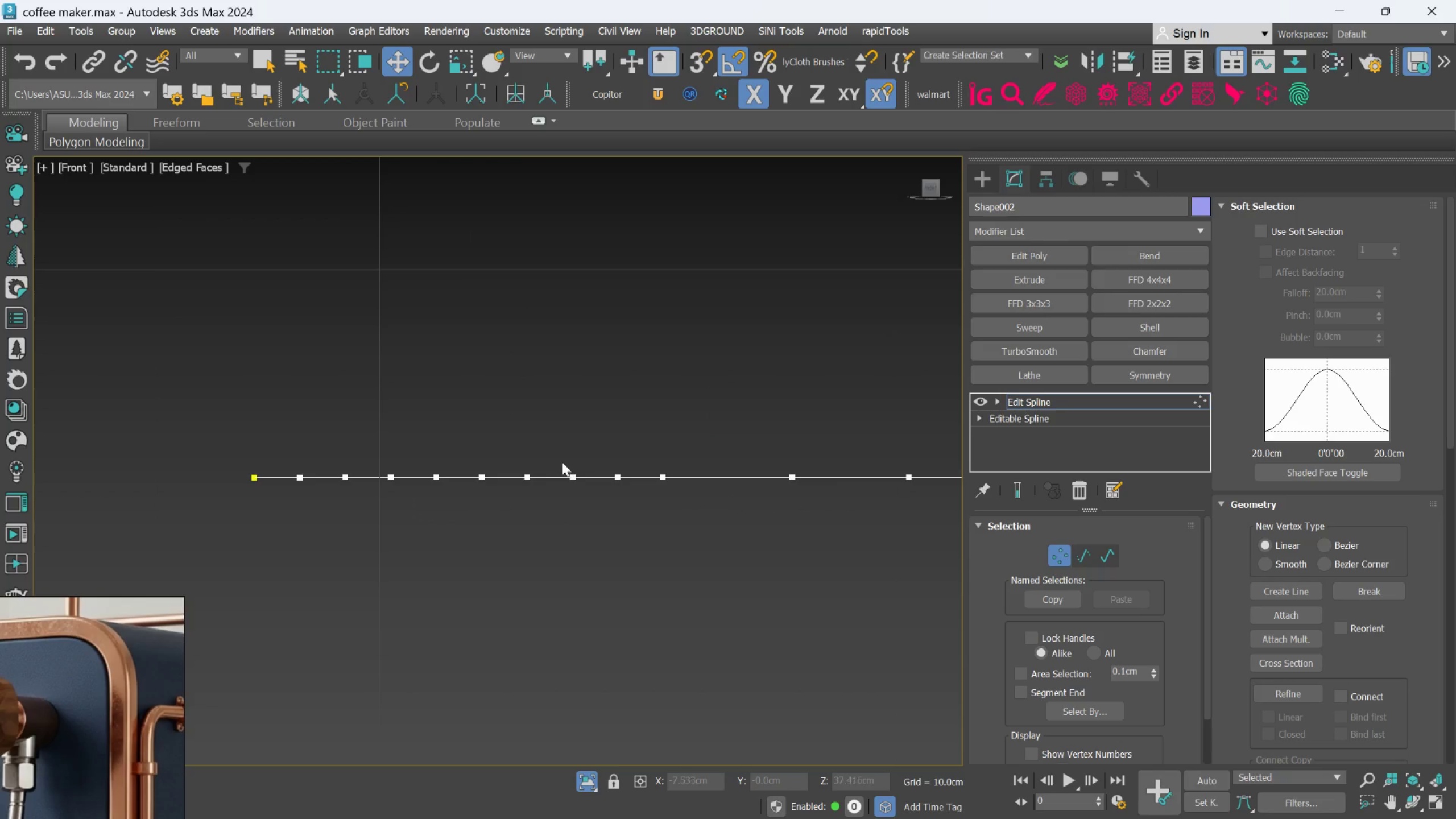 
left_click_drag(start_coordinate=[555, 454], to_coordinate=[622, 499])
 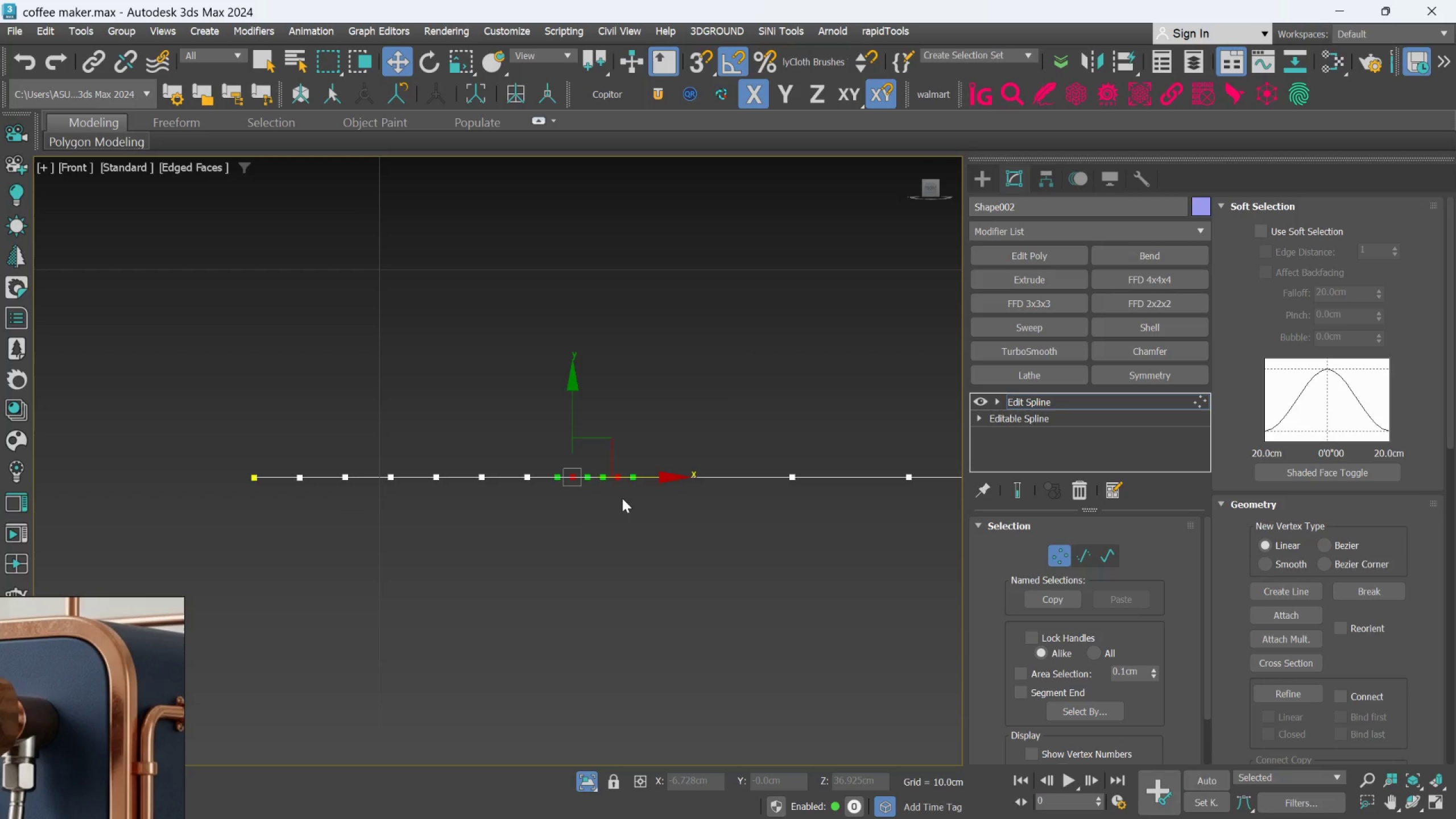 
key(Delete)
 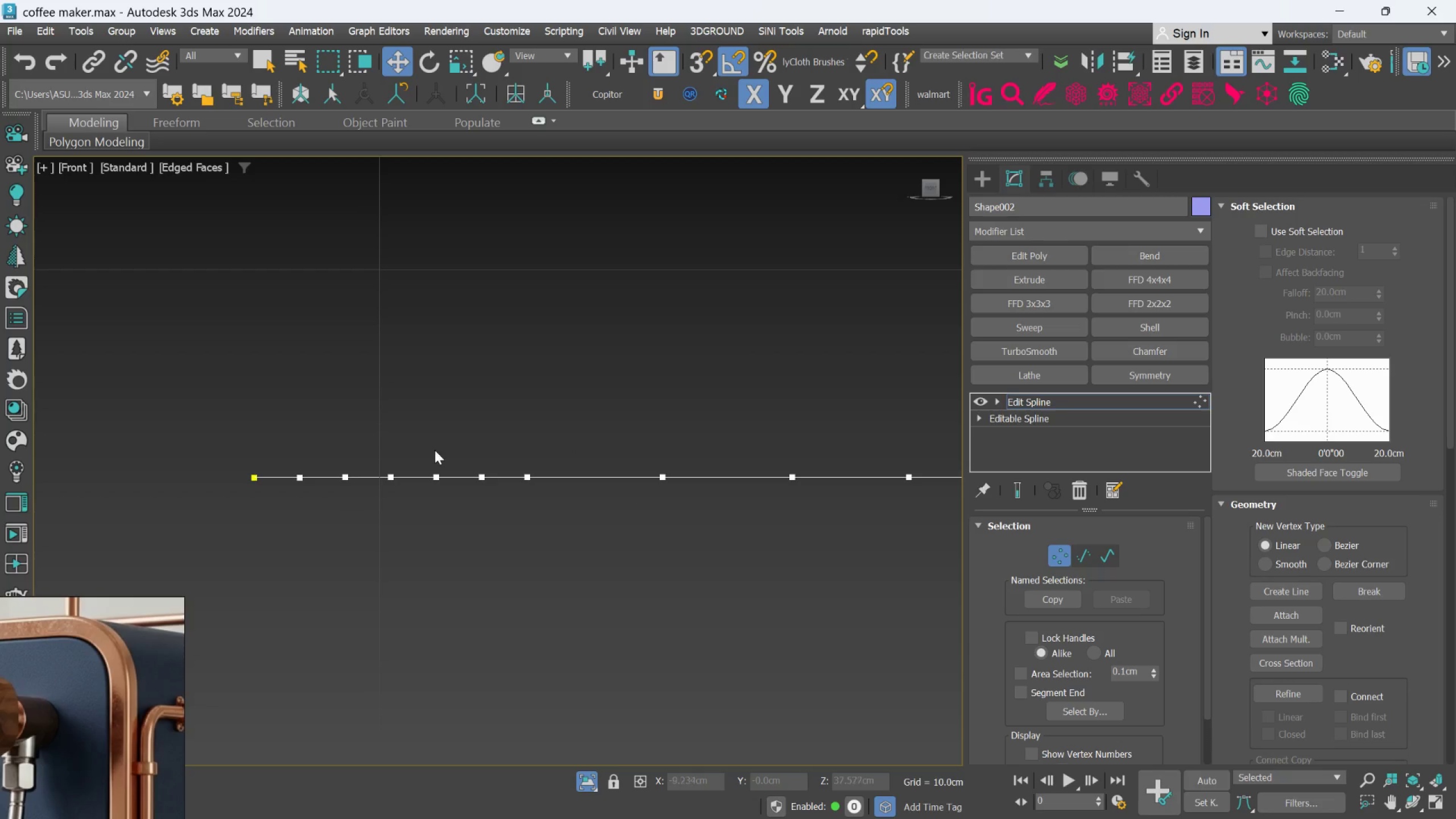 
left_click_drag(start_coordinate=[403, 448], to_coordinate=[456, 477])
 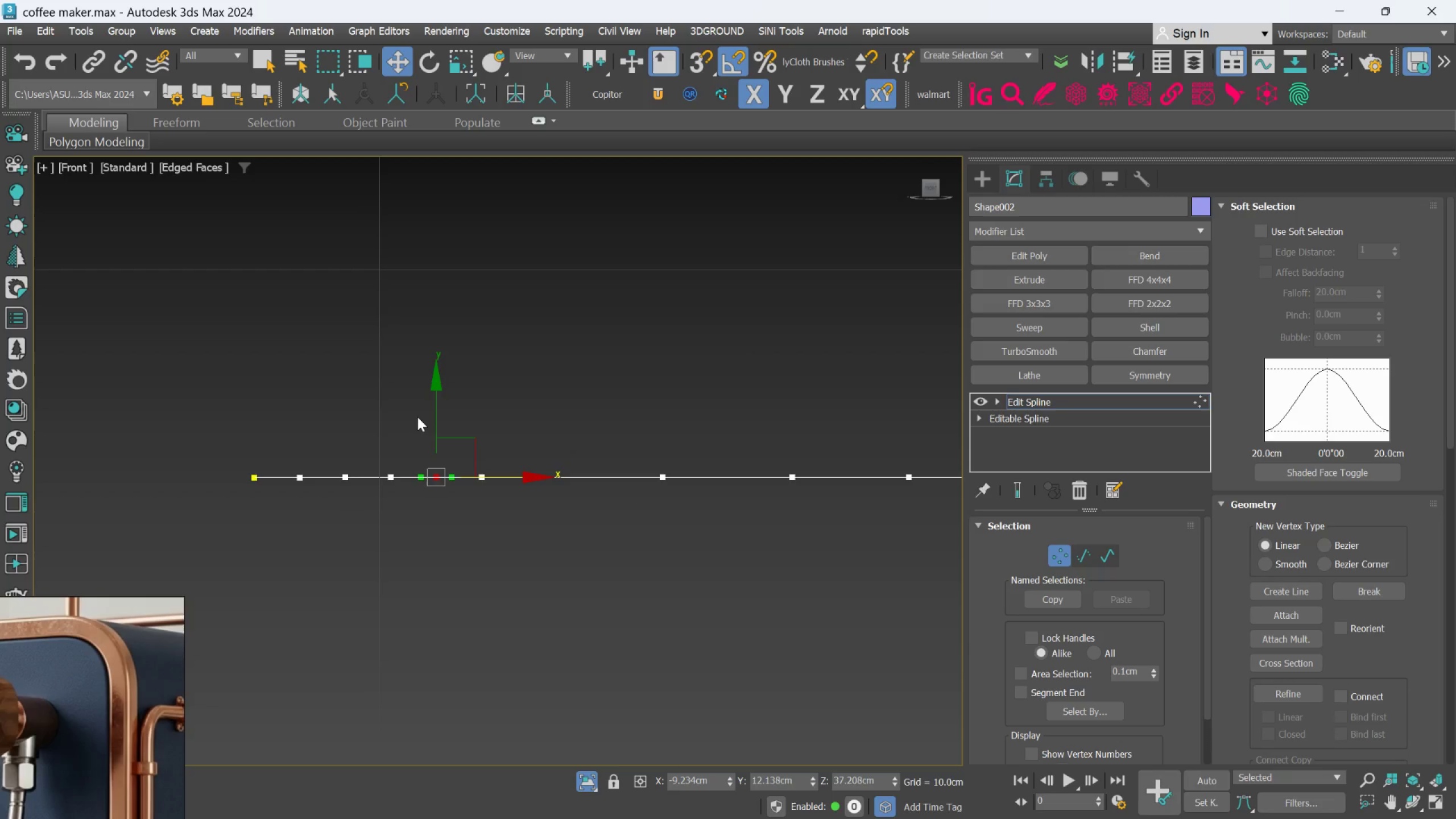 
left_click([416, 412])
 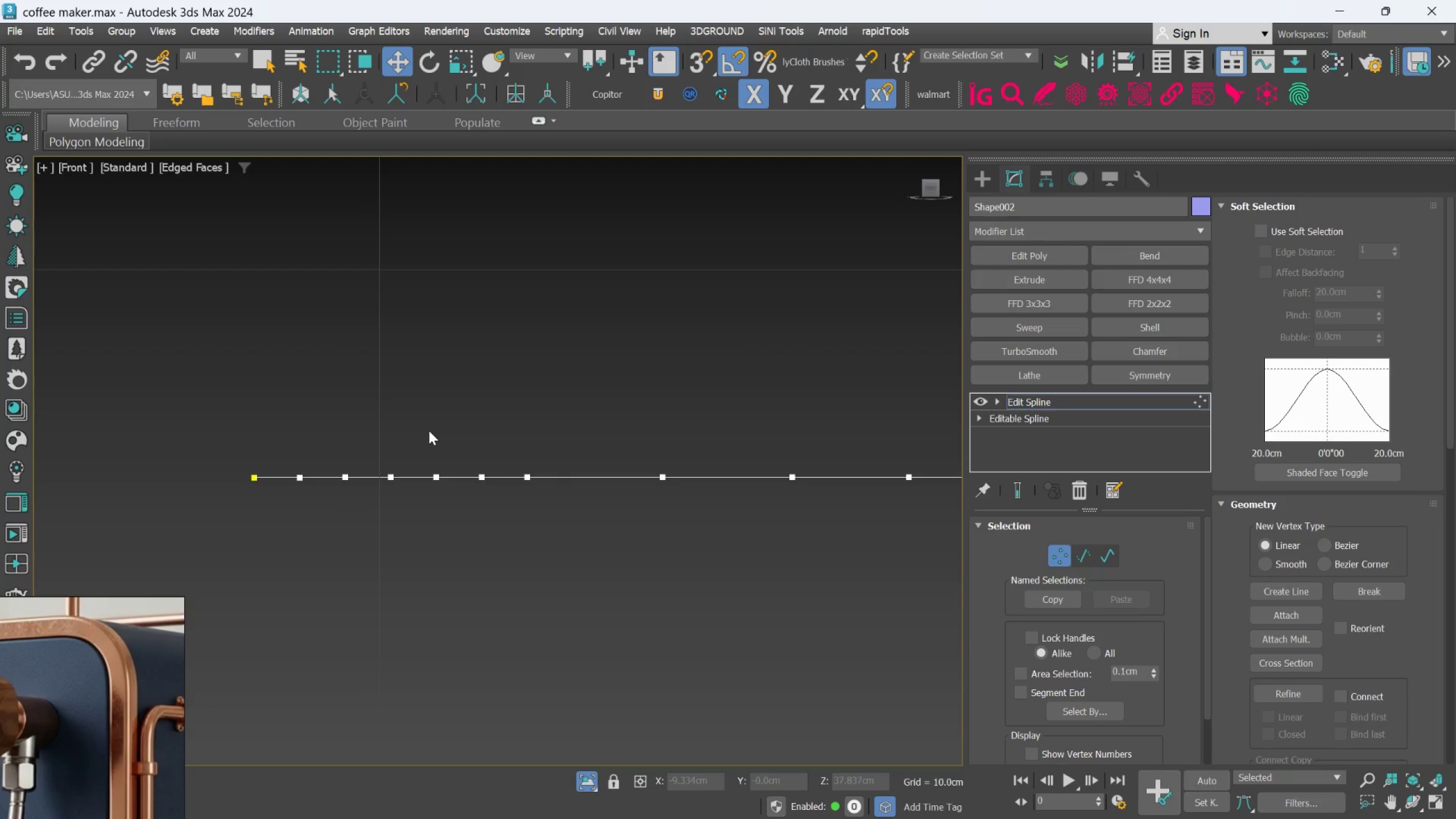 
left_click_drag(start_coordinate=[431, 434], to_coordinate=[487, 506])
 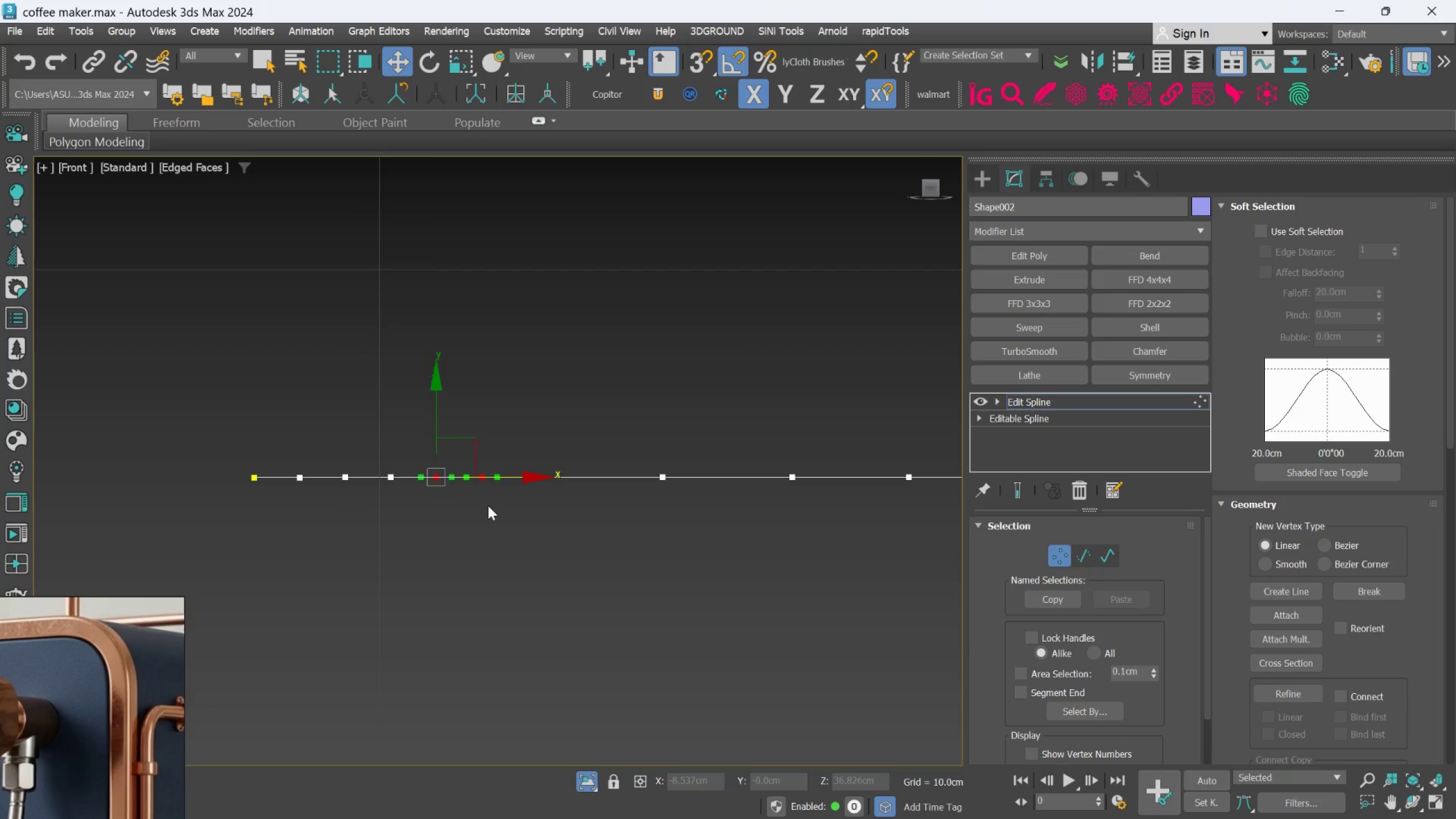 
key(Delete)
 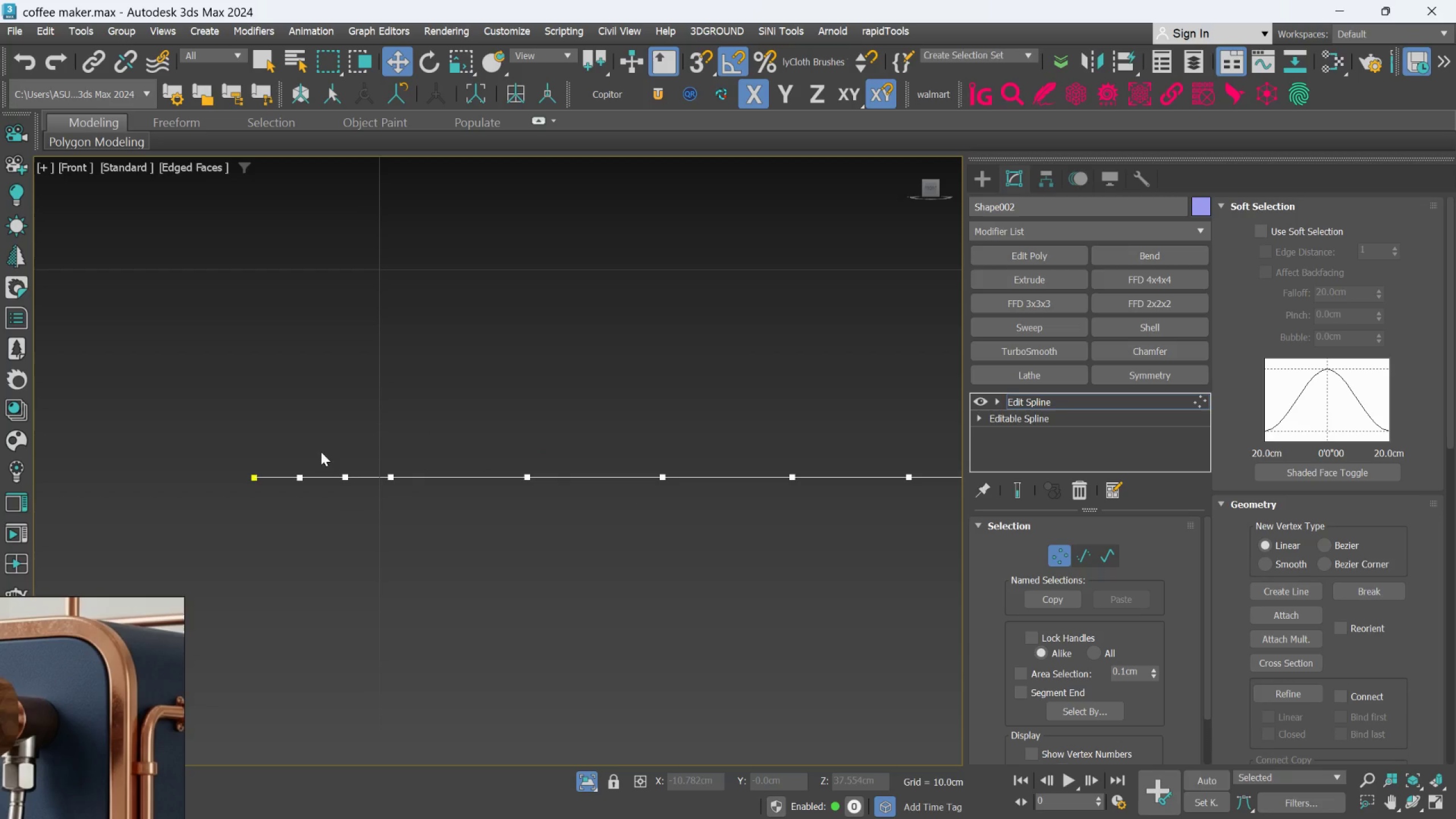 
left_click_drag(start_coordinate=[295, 448], to_coordinate=[362, 505])
 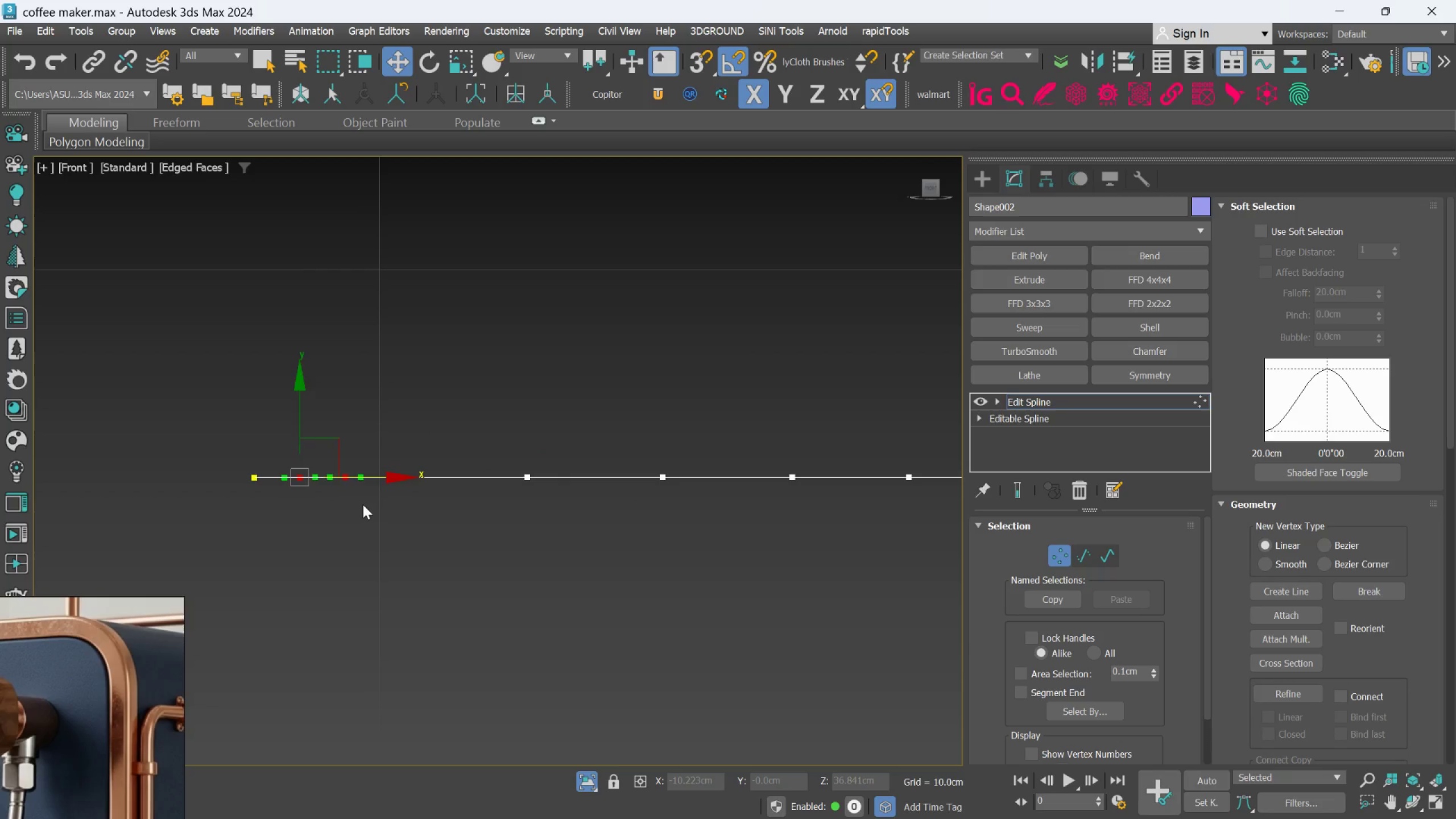 
key(Delete)
 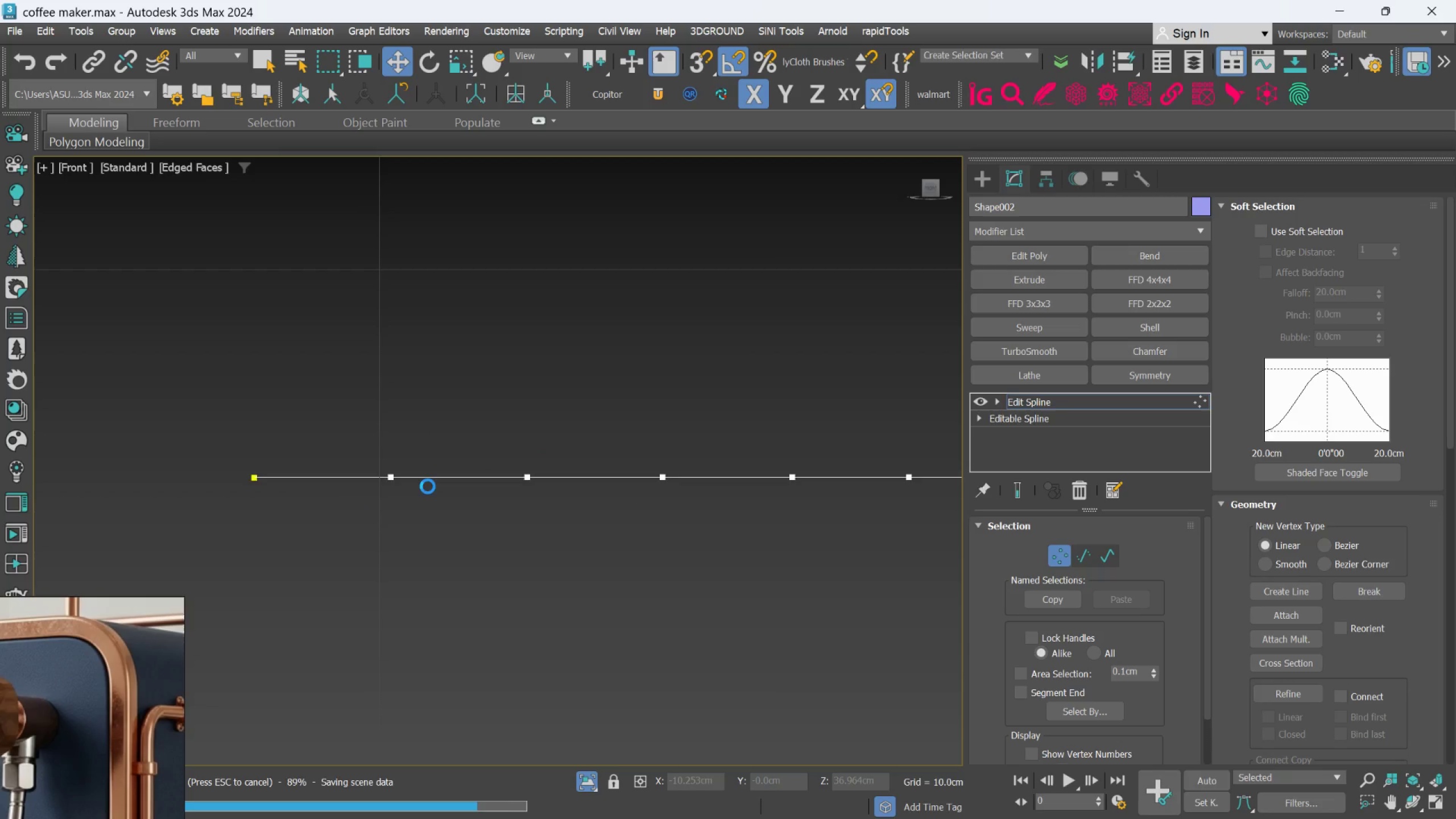 
scroll: coordinate [531, 541], scroll_direction: down, amount: 7.0
 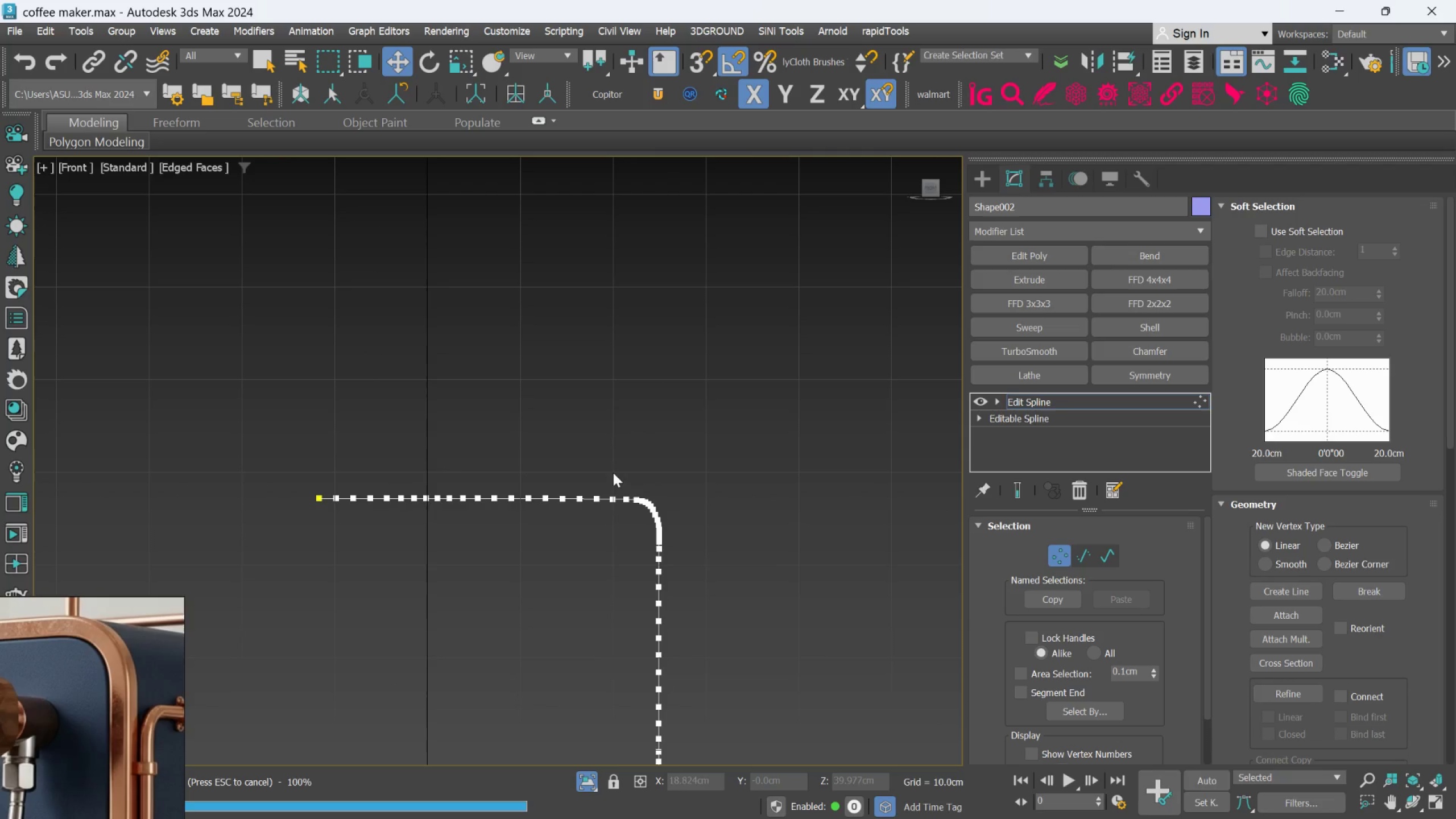 
scroll: coordinate [715, 527], scroll_direction: up, amount: 7.0
 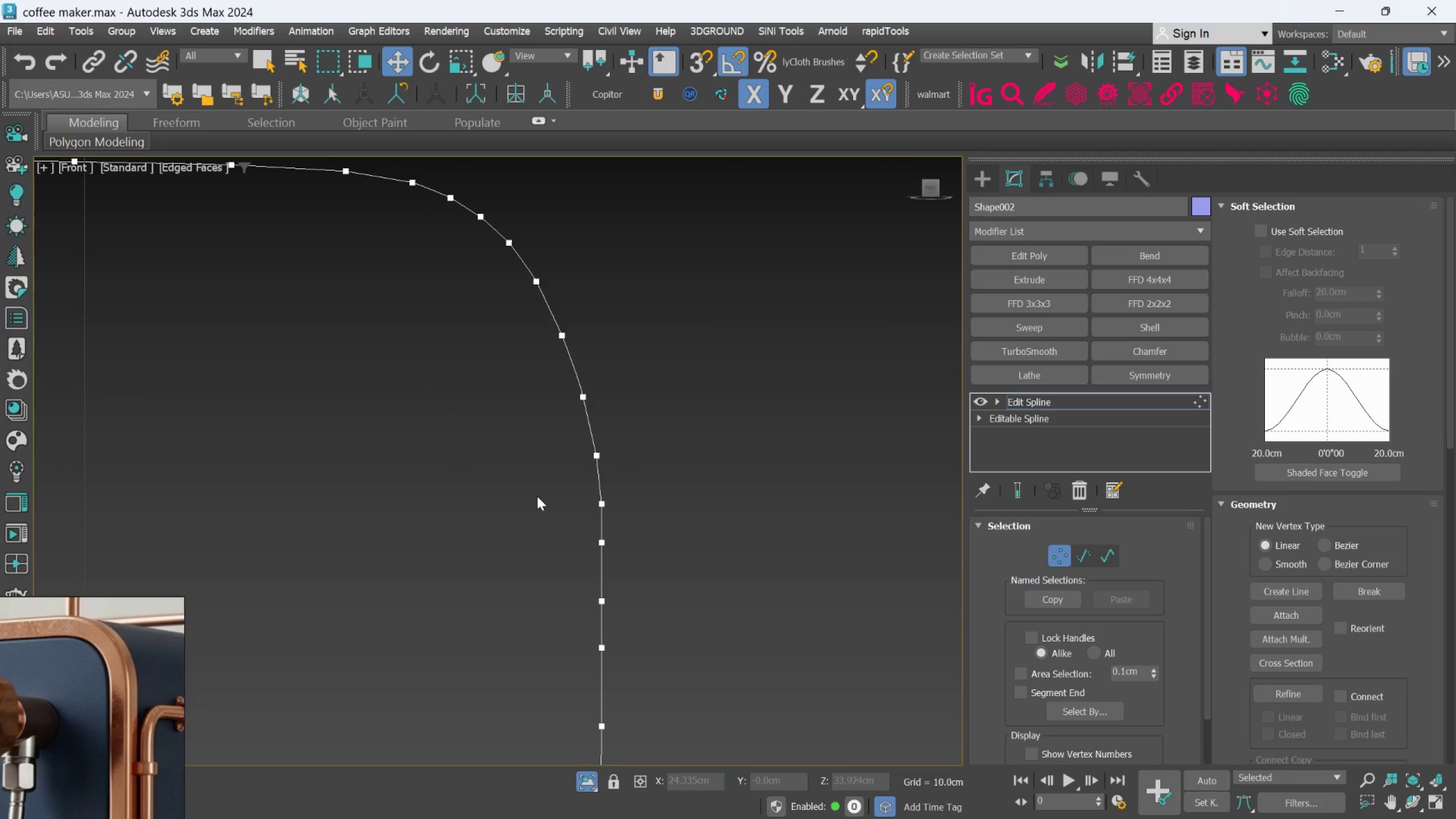 
left_click_drag(start_coordinate=[534, 483], to_coordinate=[648, 642])
 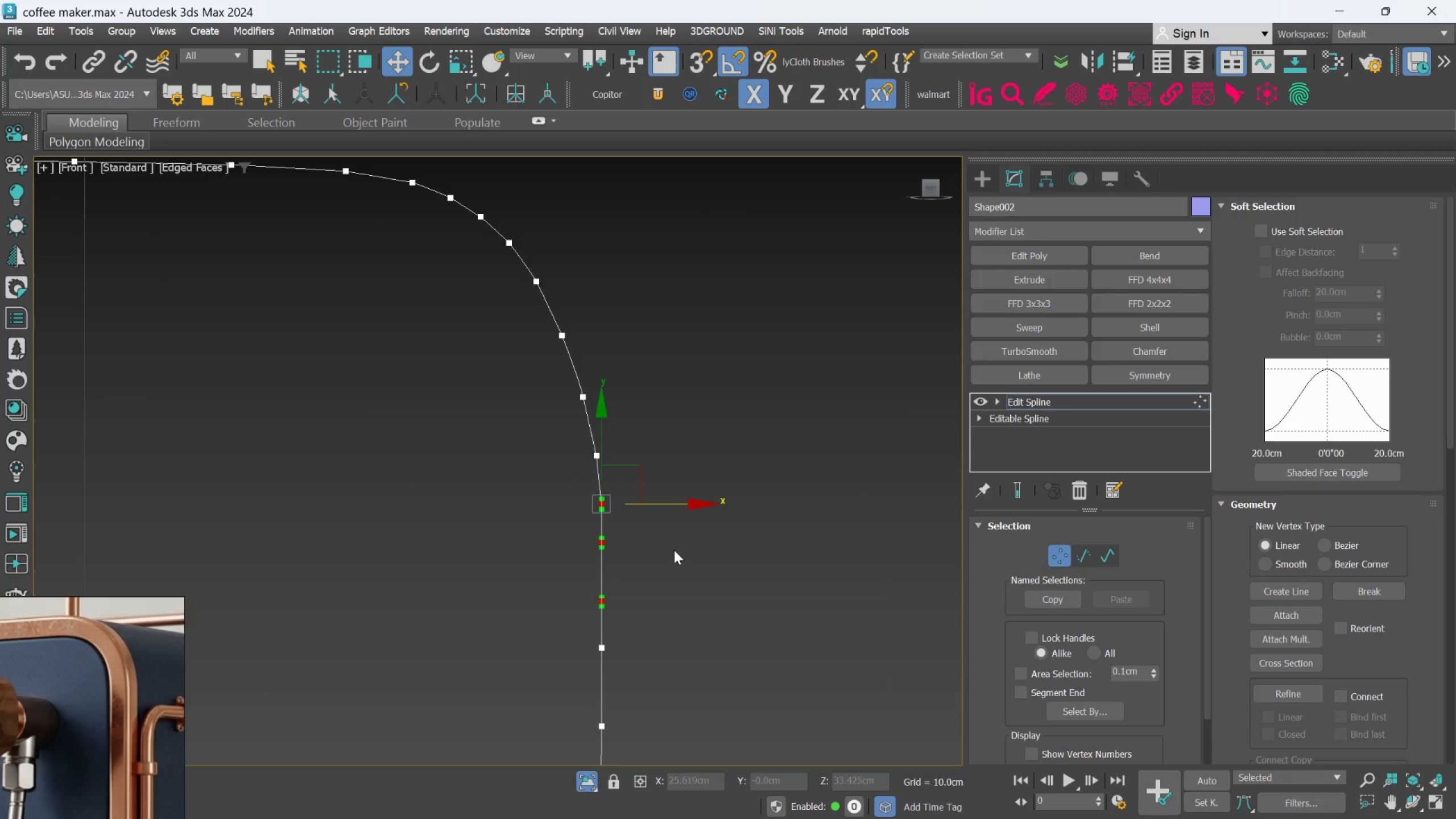 
key(R)
 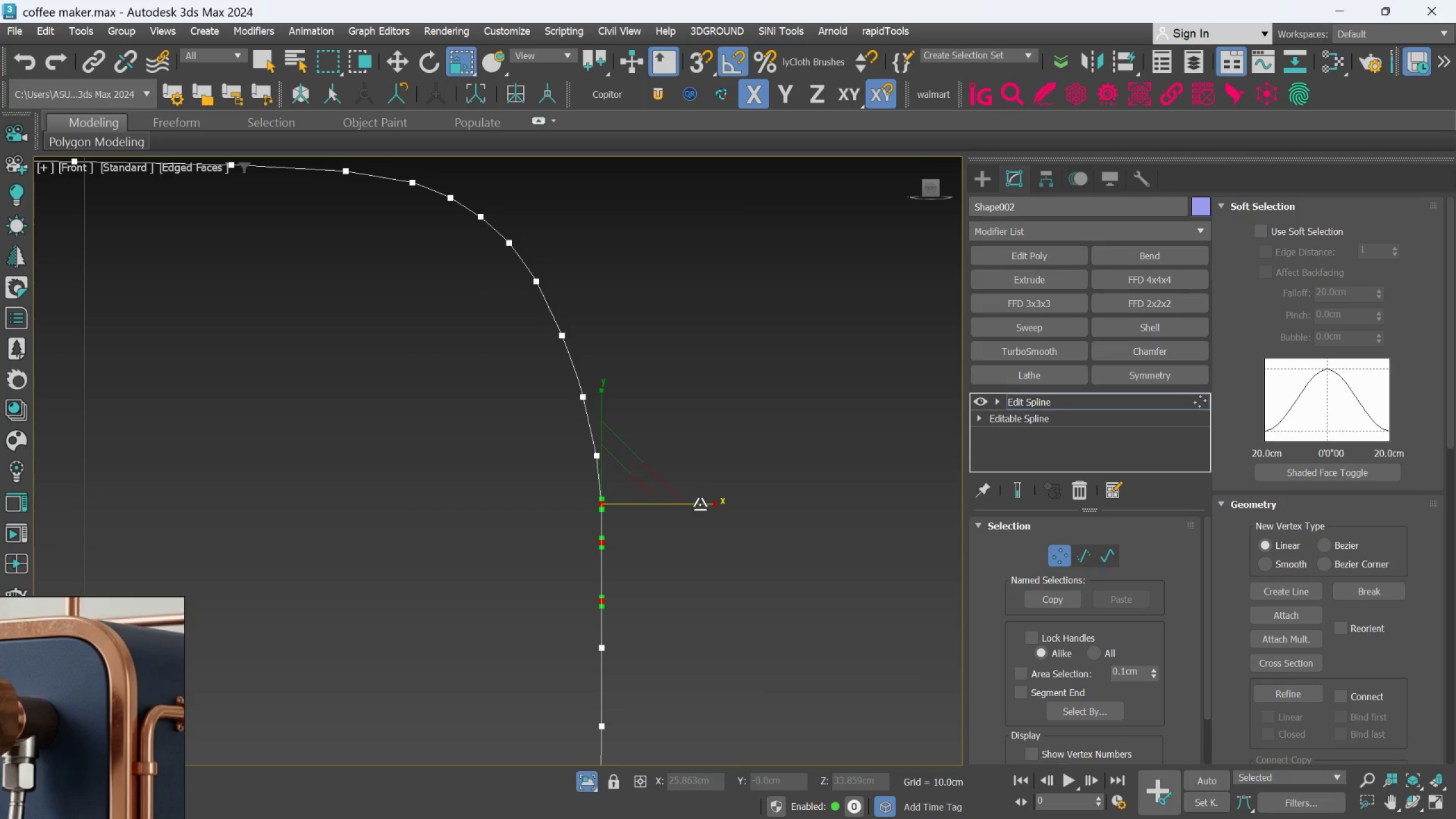 
left_click_drag(start_coordinate=[700, 502], to_coordinate=[727, 501])
 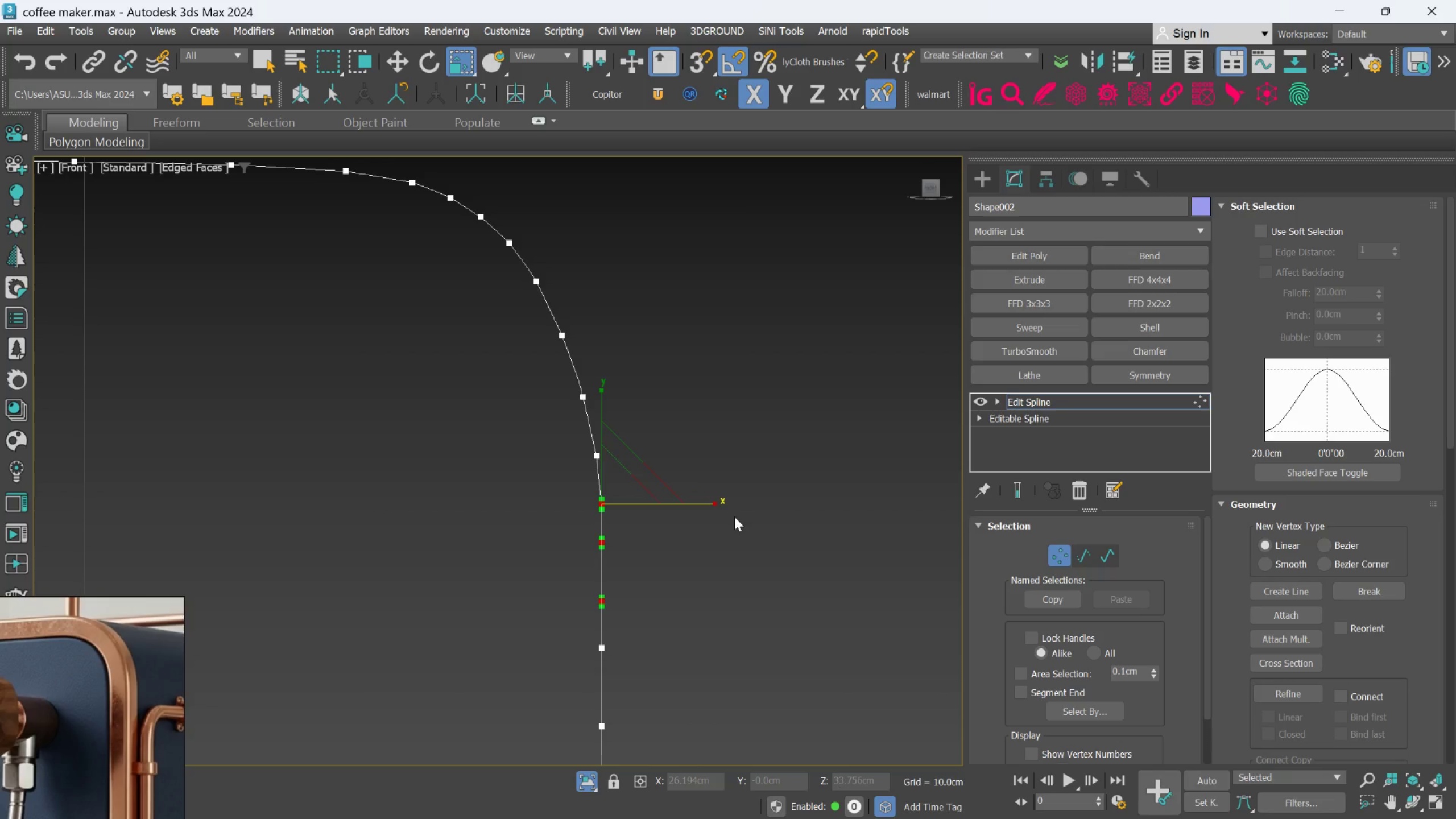 
left_click([734, 516])
 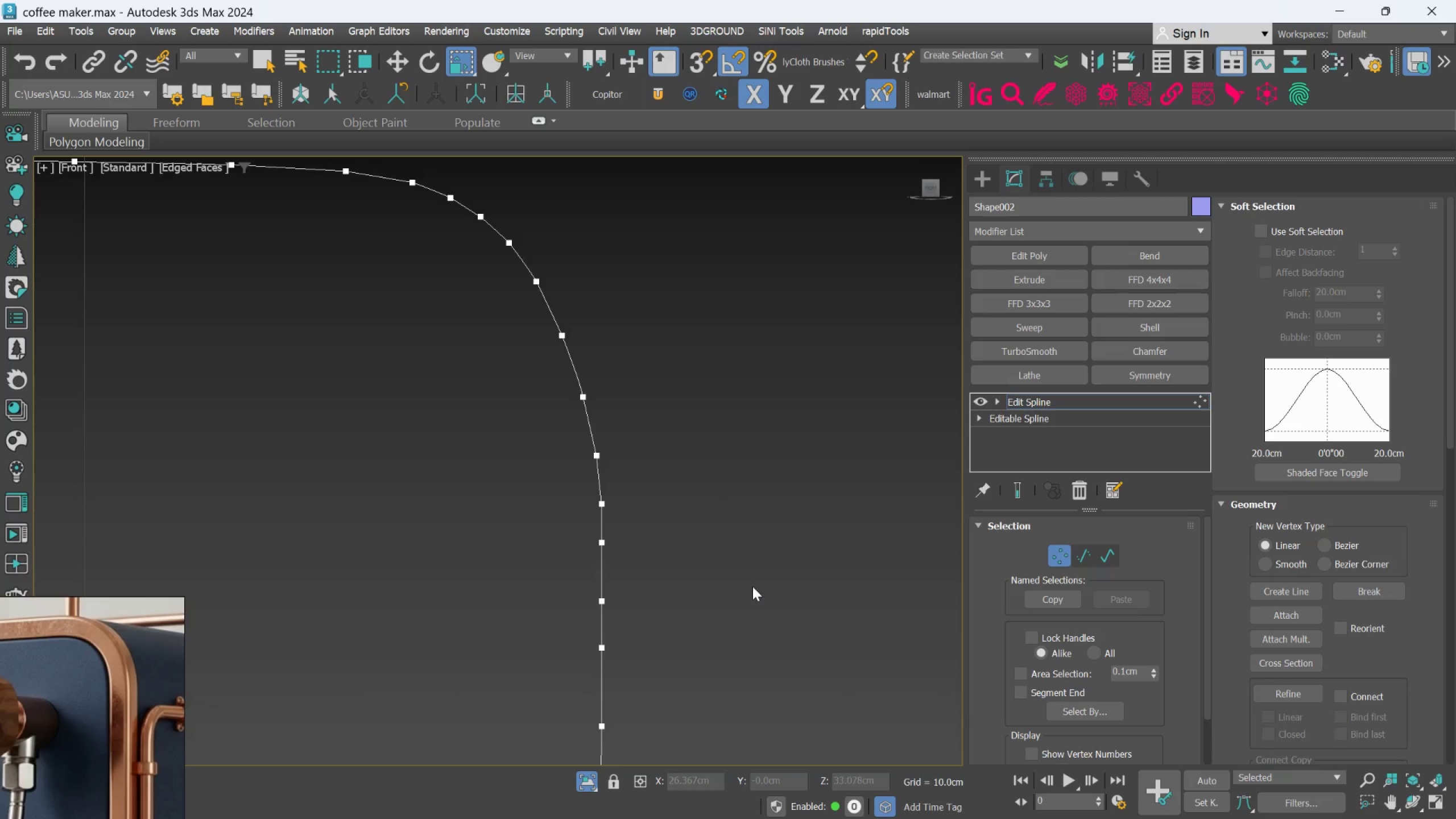 
scroll: coordinate [752, 594], scroll_direction: down, amount: 3.0
 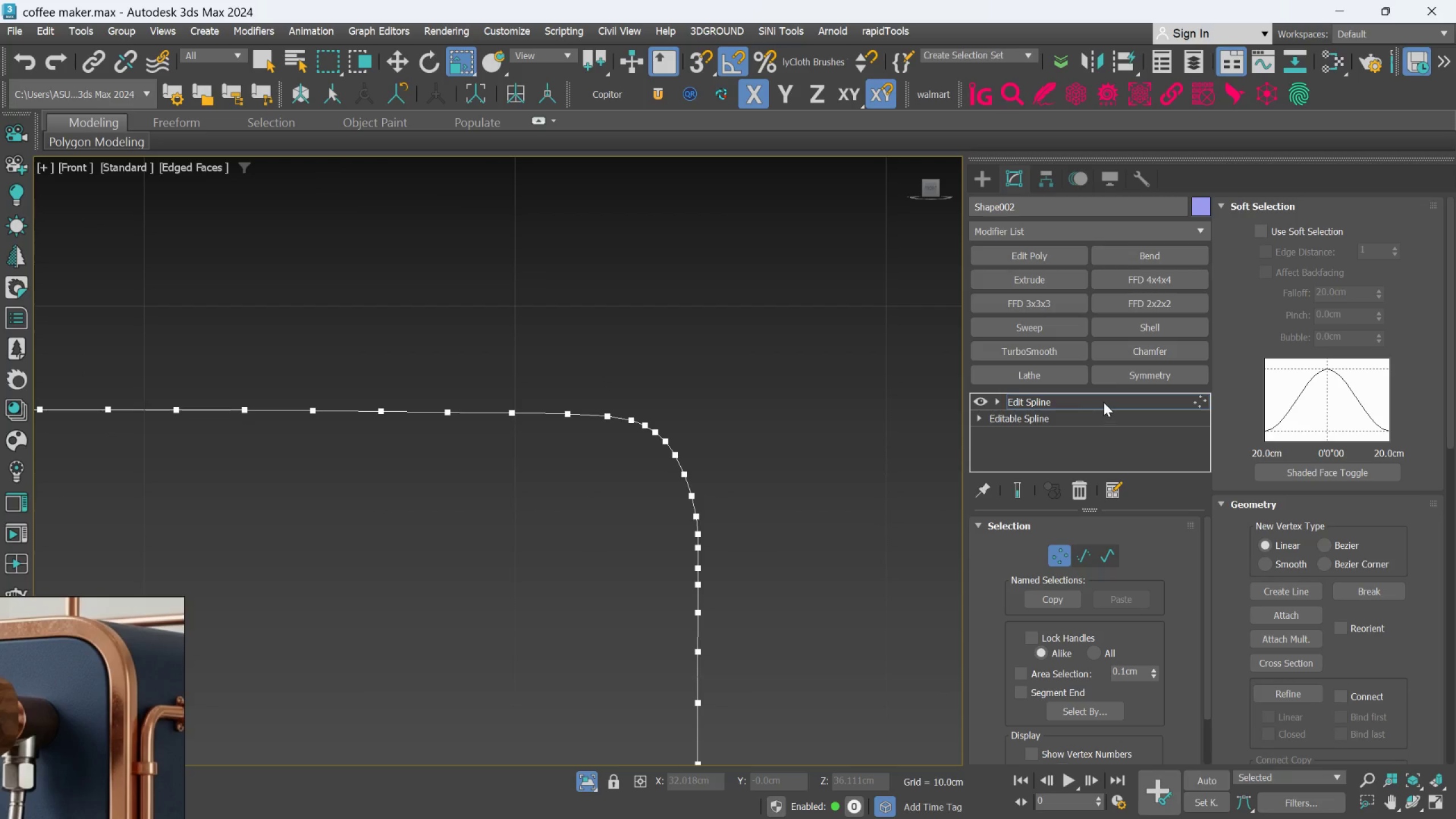 
left_click([1105, 400])
 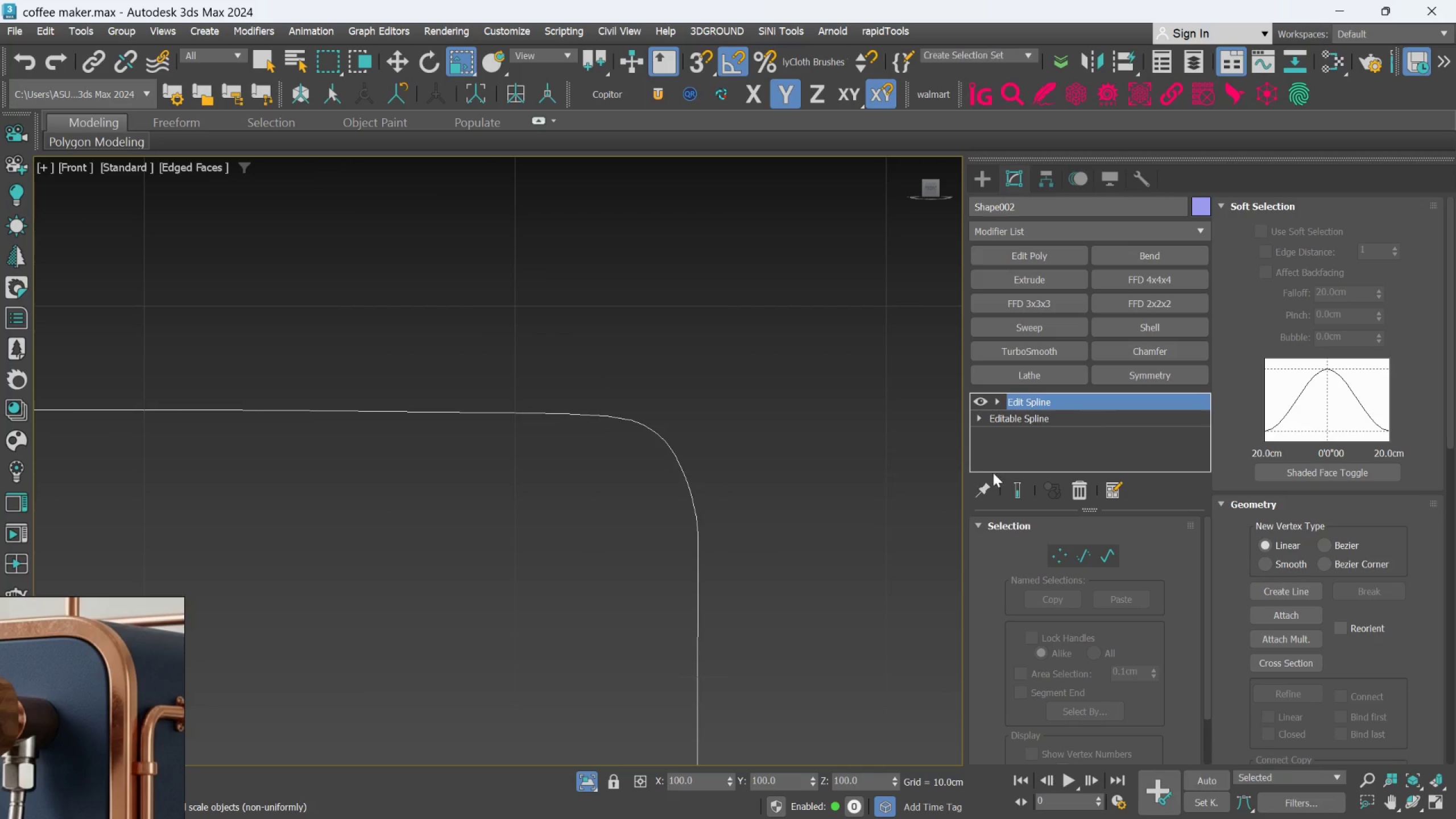 
scroll: coordinate [824, 572], scroll_direction: down, amount: 4.0
 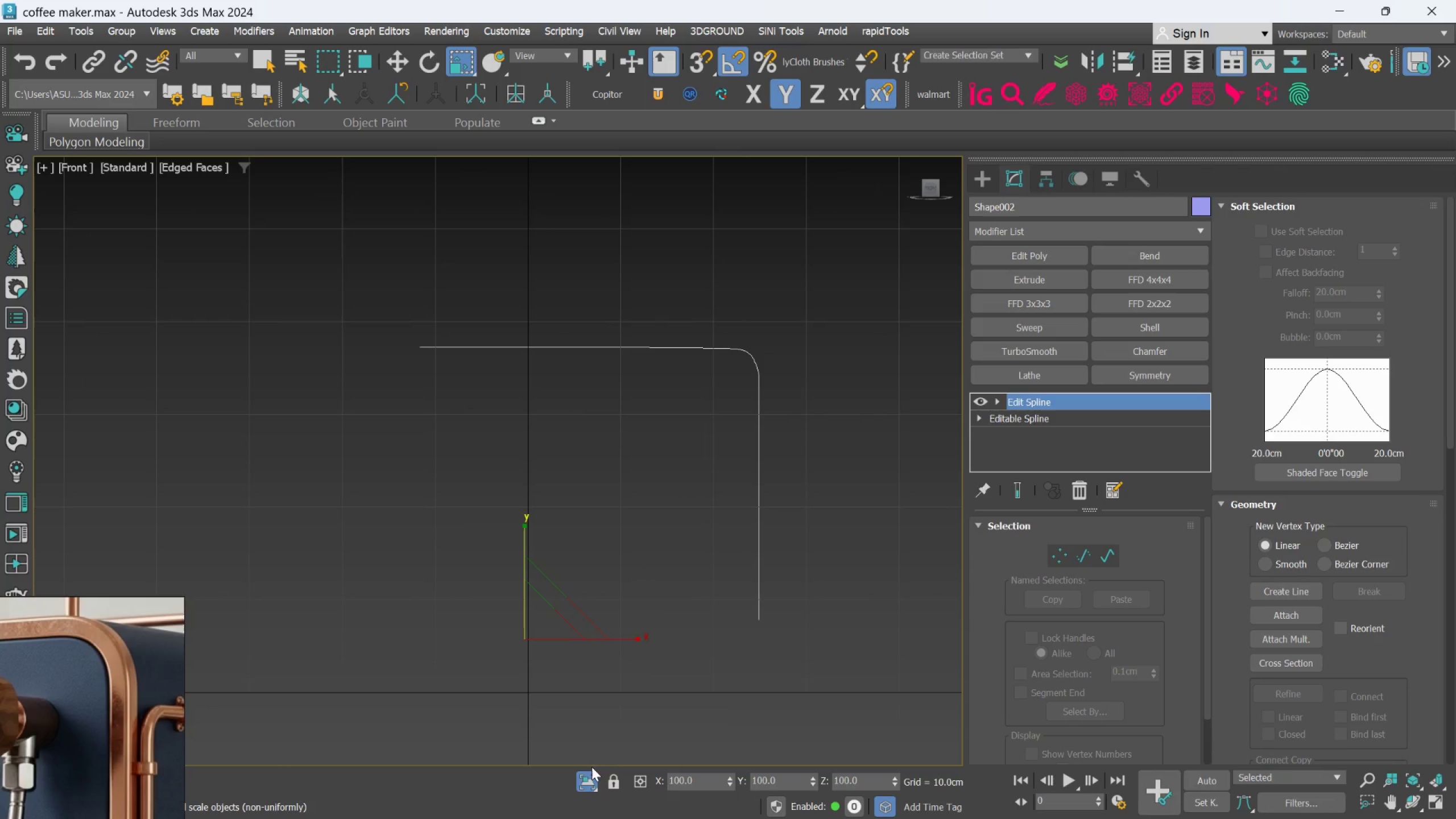 
left_click([592, 777])
 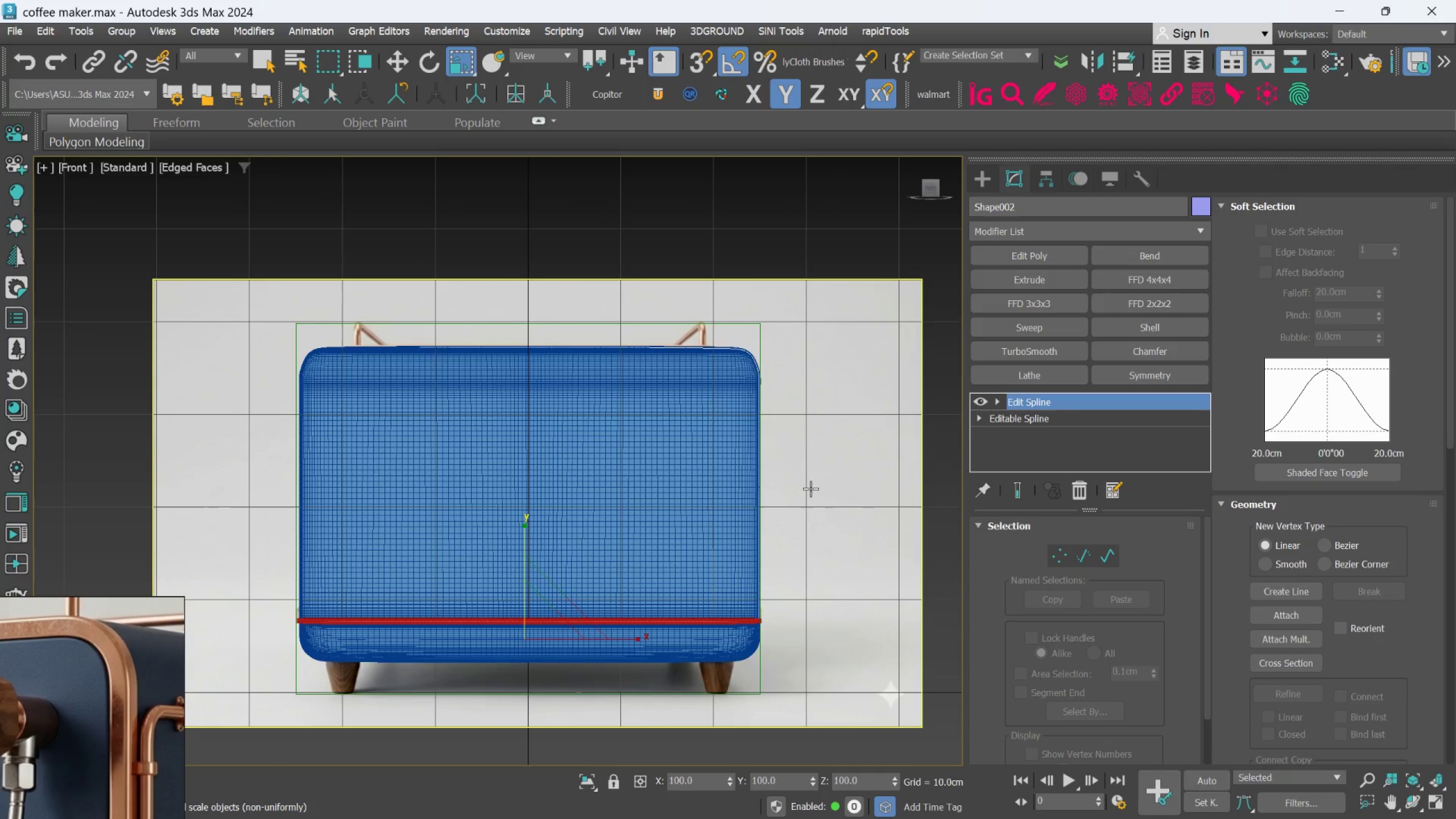 
hold_key(key=AltLeft, duration=1.43)
 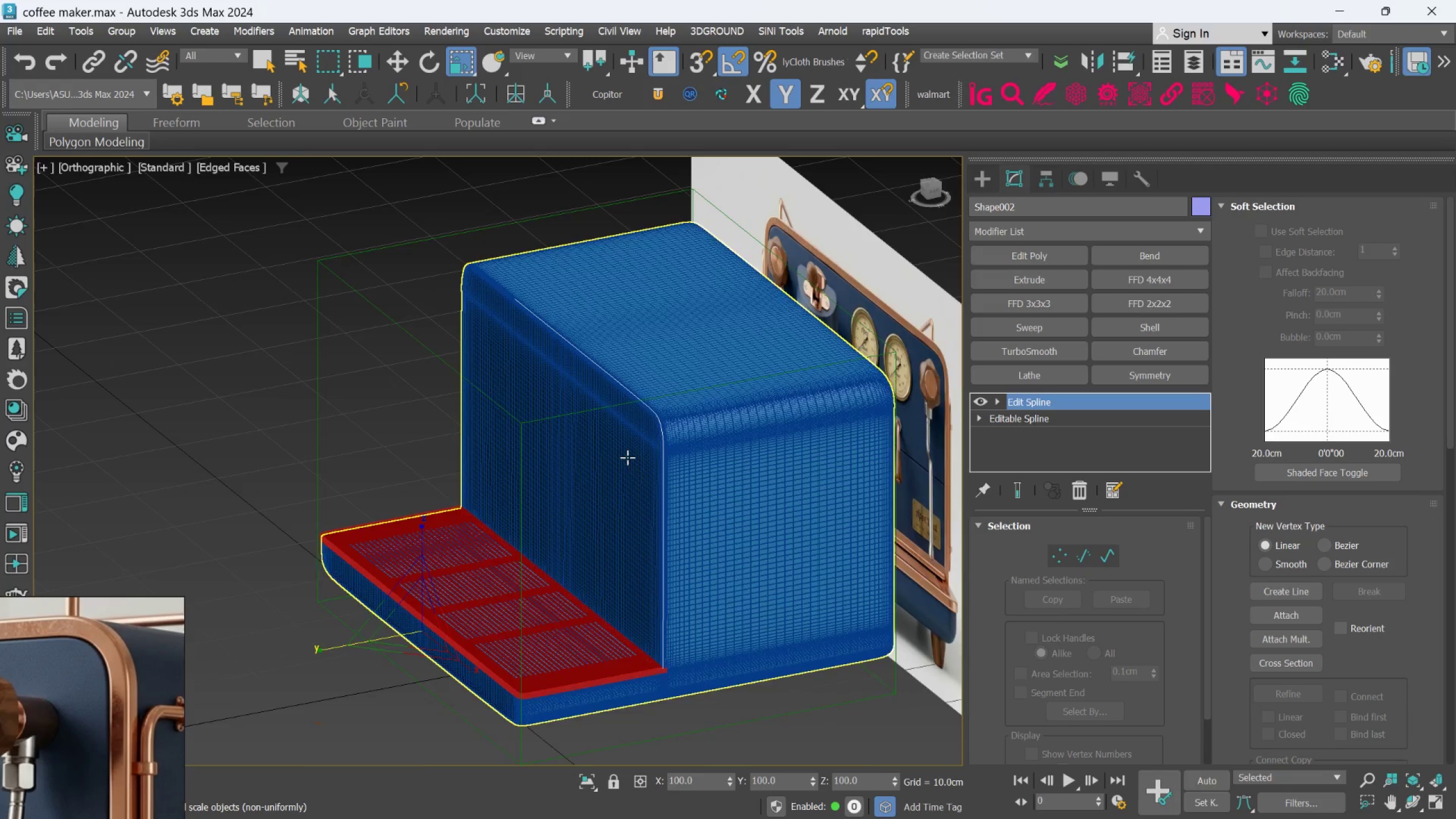 
scroll: coordinate [618, 568], scroll_direction: up, amount: 8.0
 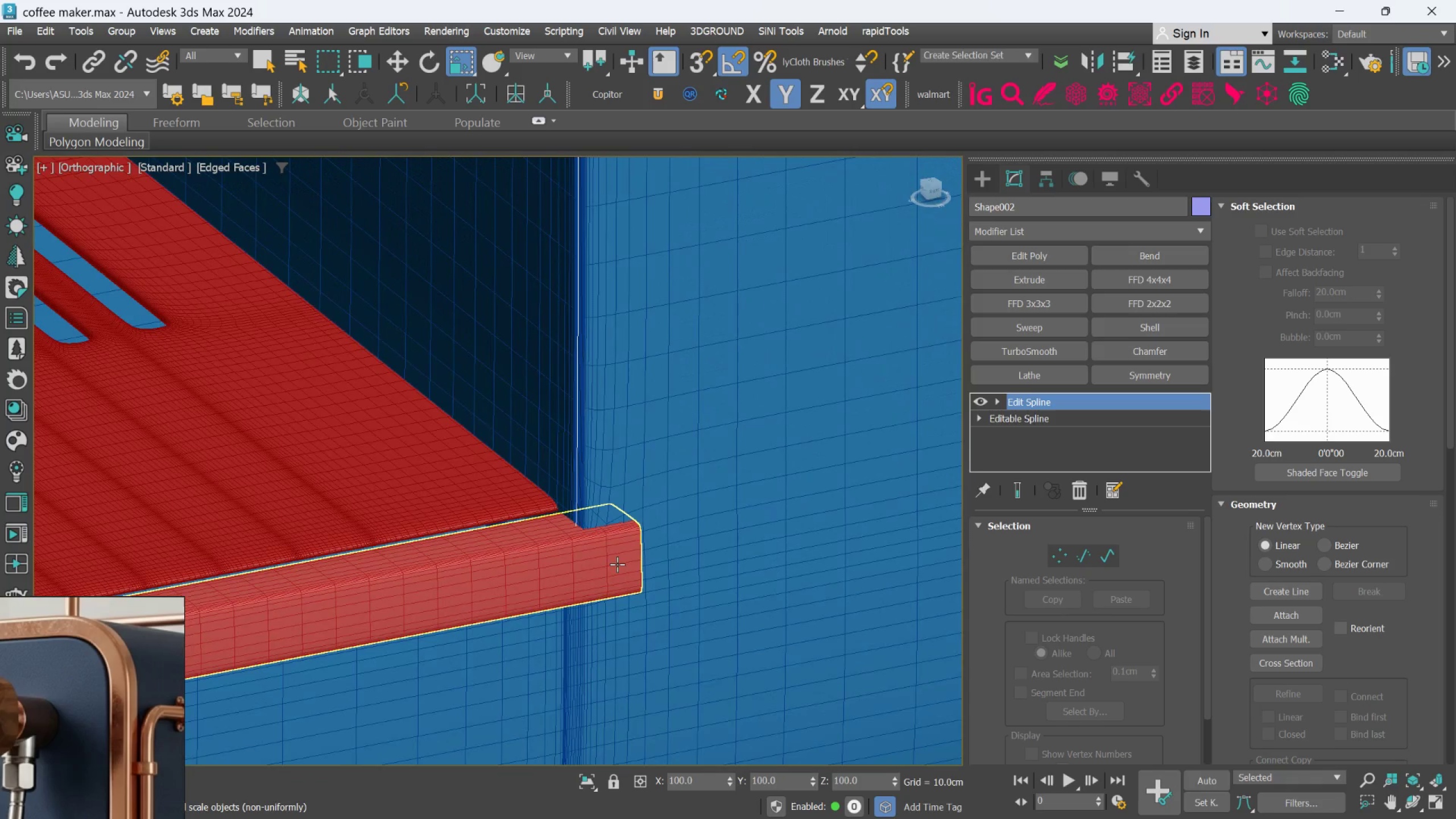 
scroll: coordinate [613, 575], scroll_direction: down, amount: 6.0
 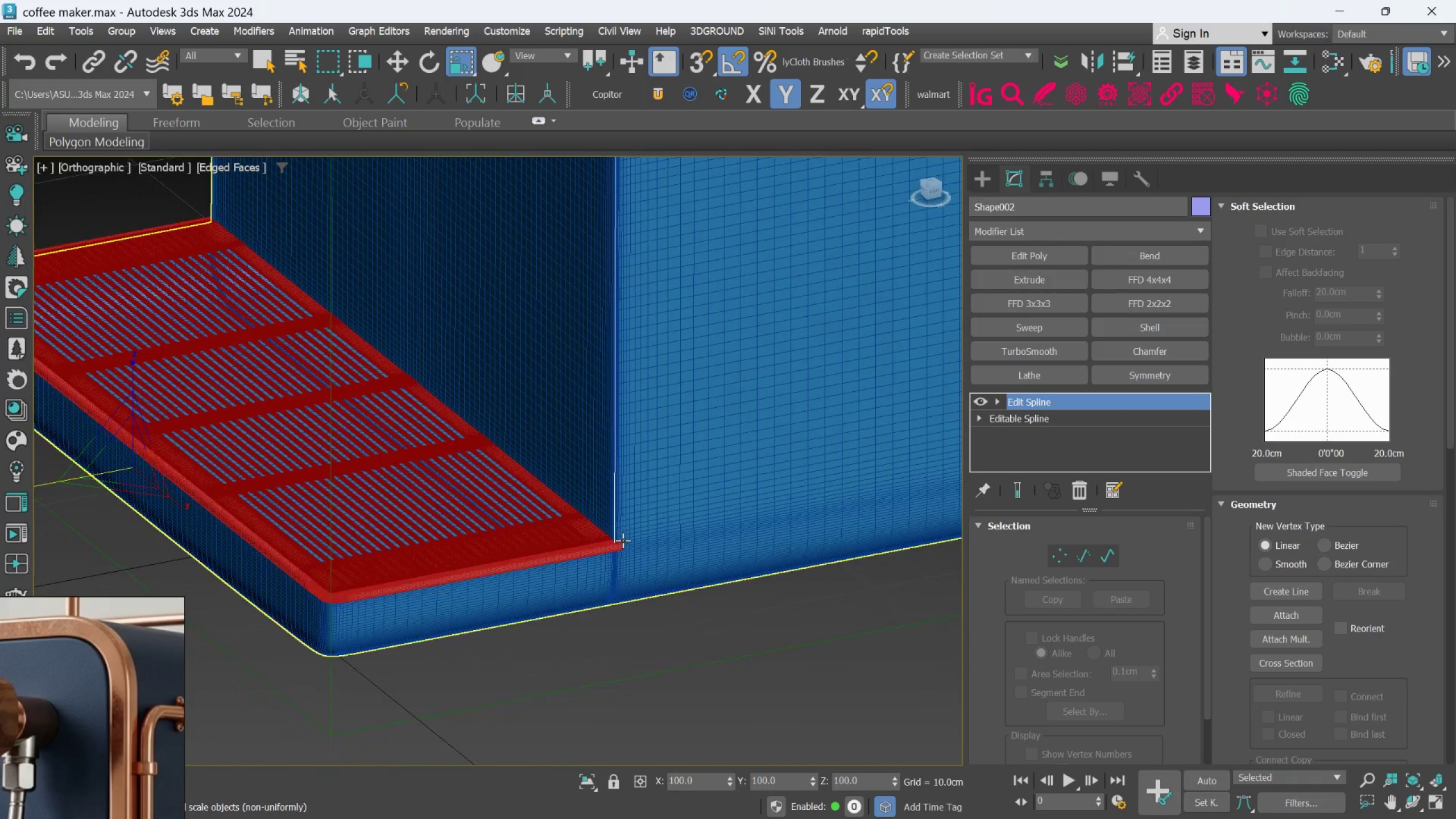 
scroll: coordinate [622, 544], scroll_direction: none, amount: 0.0
 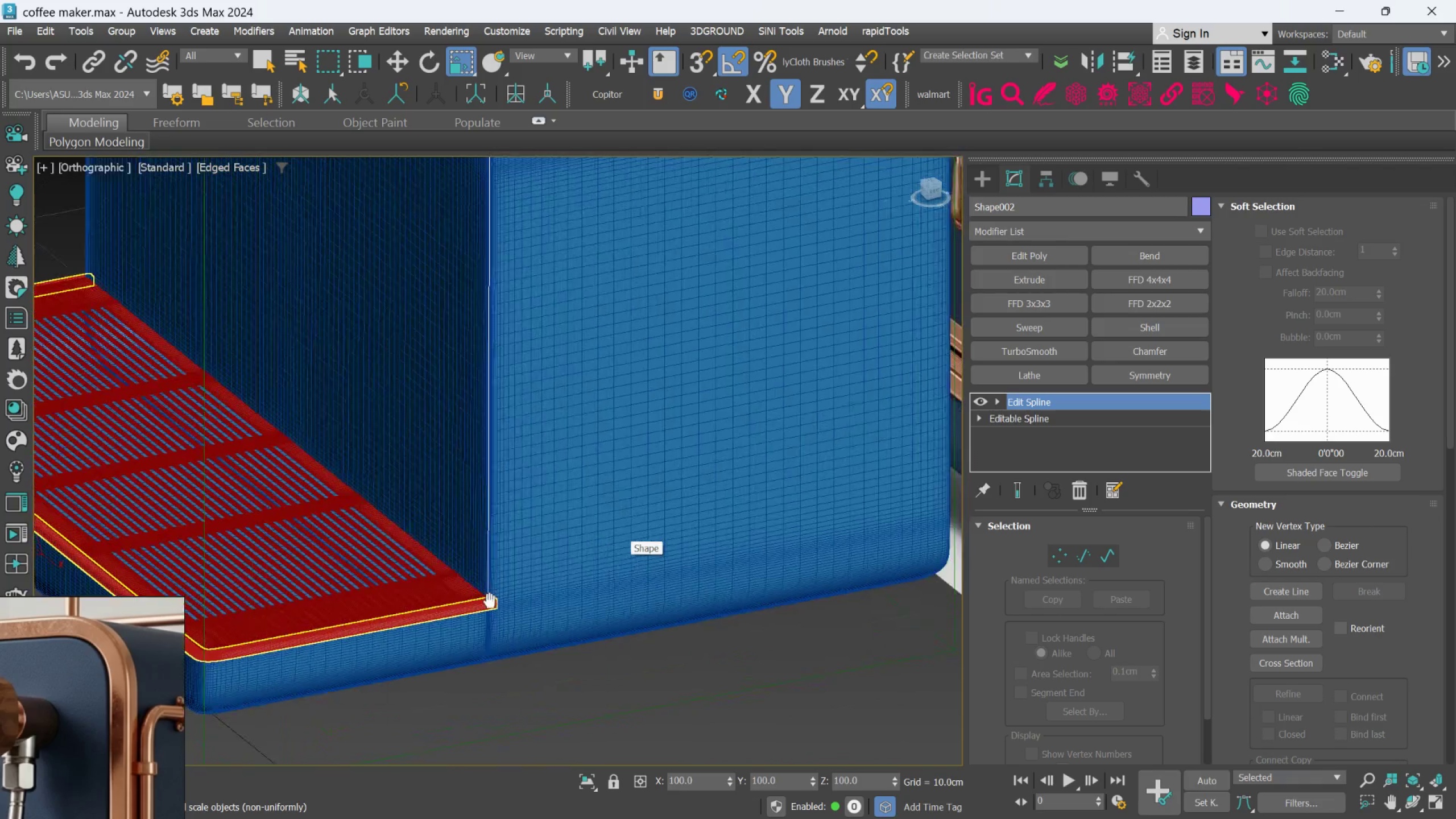 
scroll: coordinate [490, 577], scroll_direction: down, amount: 3.0
 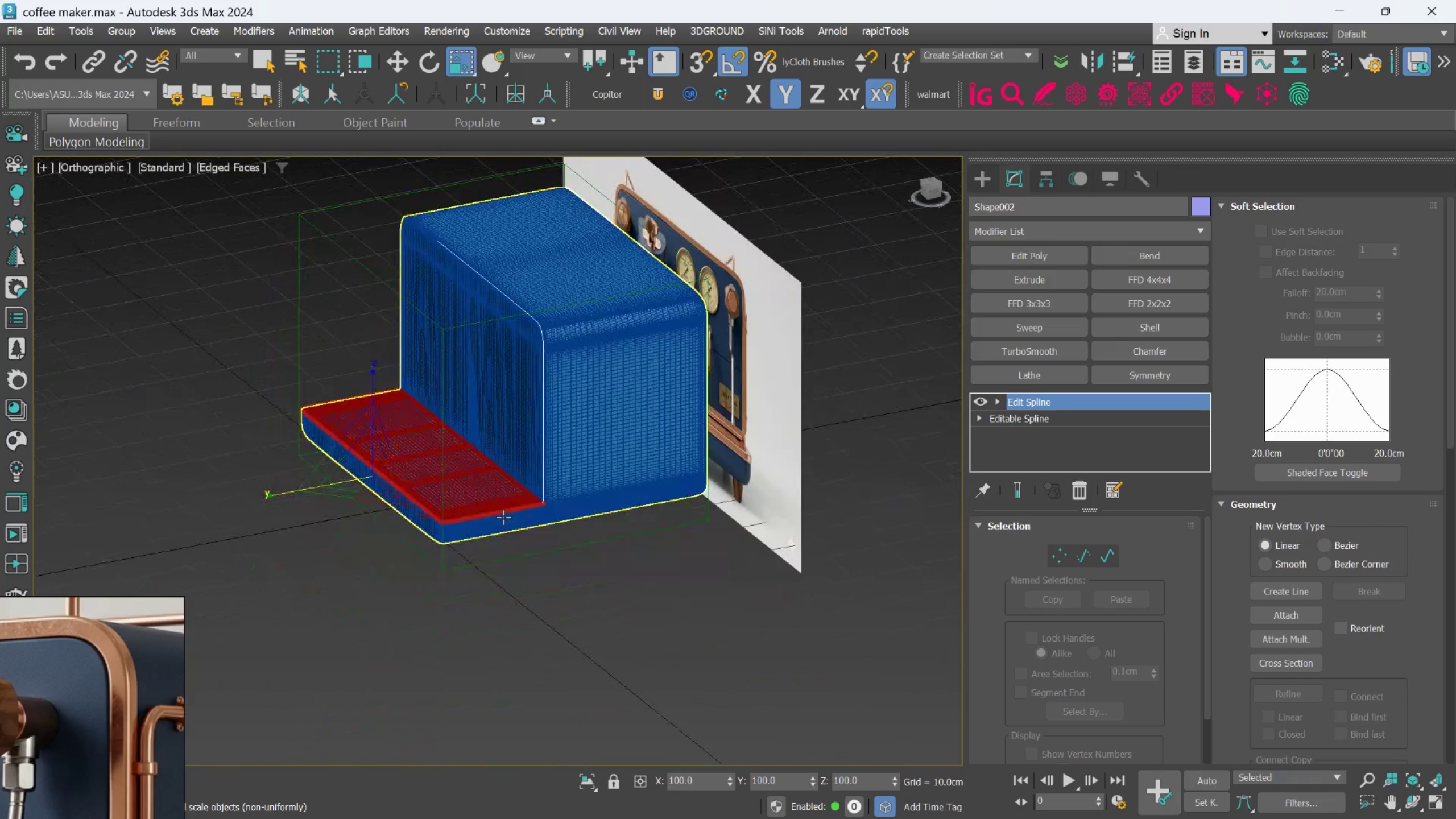 
scroll: coordinate [360, 526], scroll_direction: up, amount: 3.0
 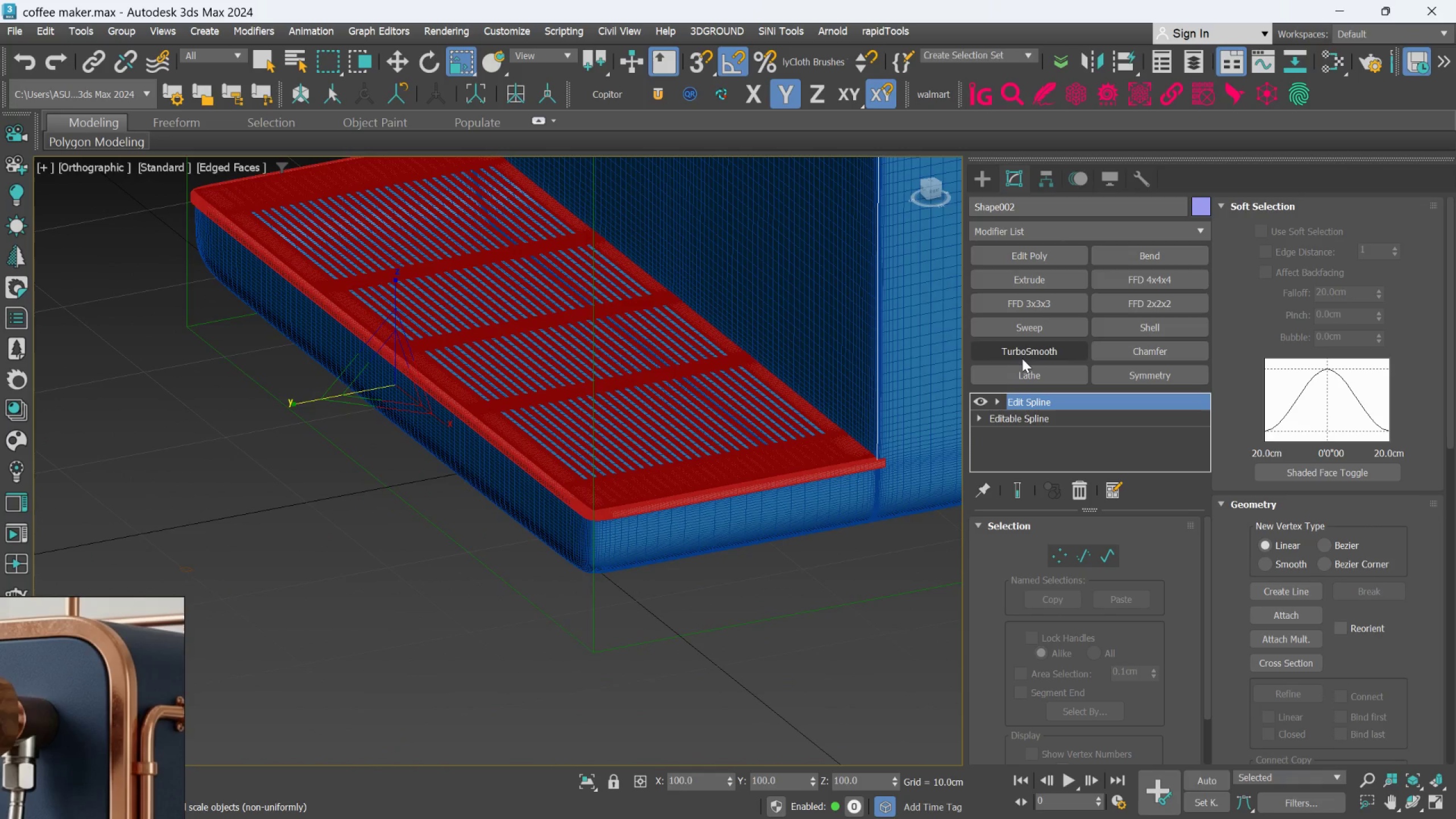 
left_click([1032, 334])
 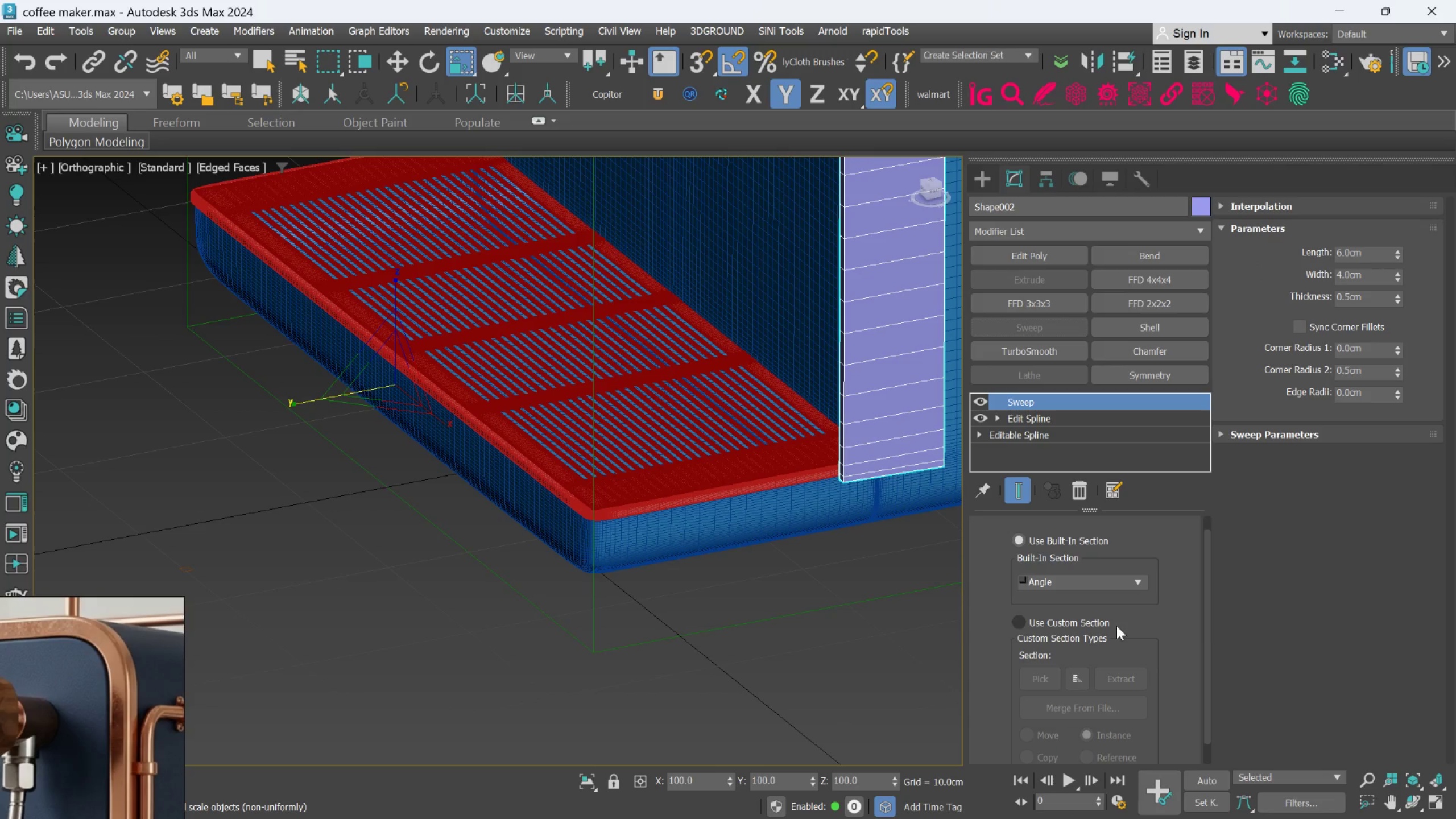 
scroll: coordinate [830, 549], scroll_direction: down, amount: 2.0
 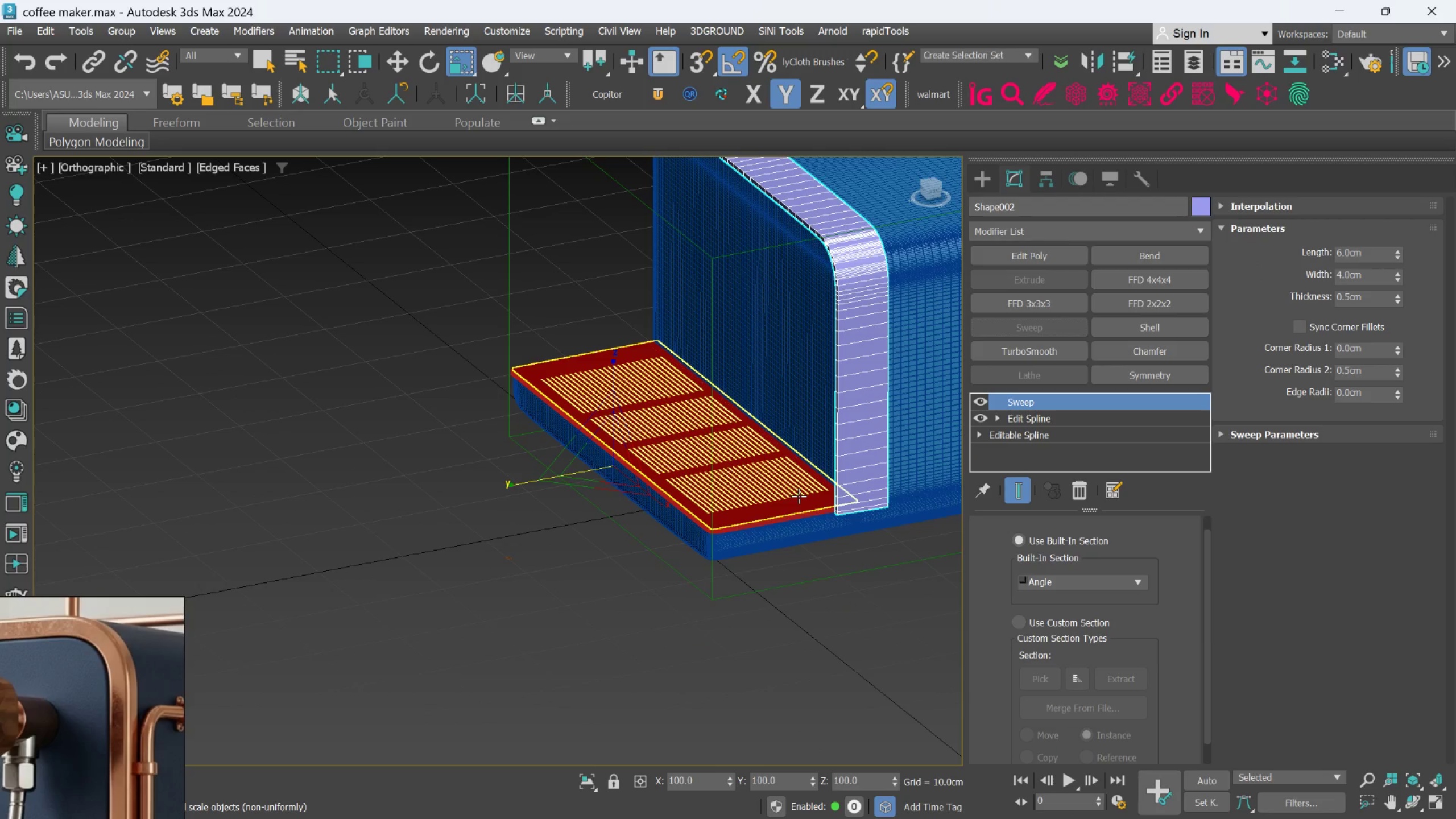 
key(F)
 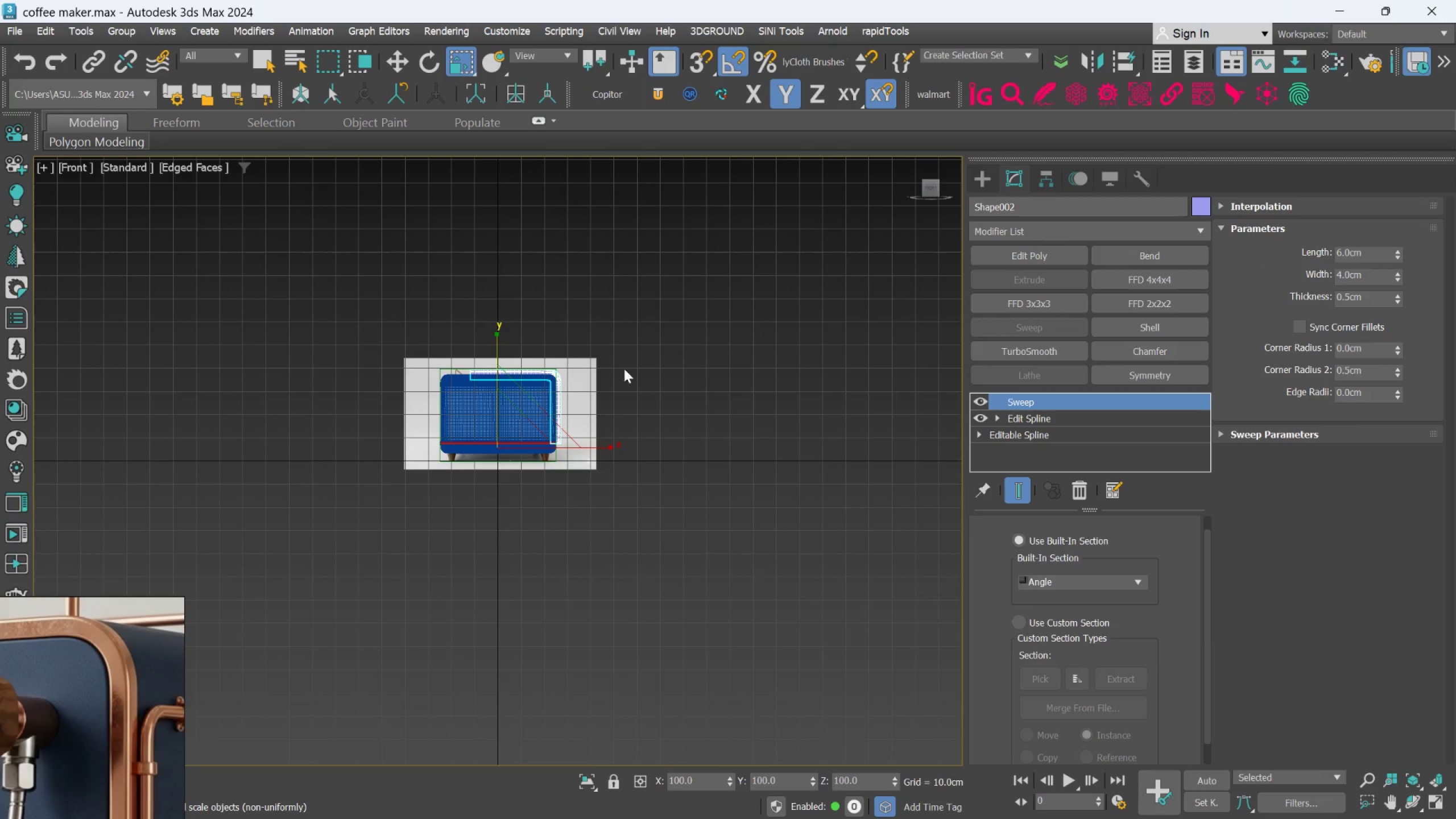 
scroll: coordinate [555, 305], scroll_direction: up, amount: 10.0
 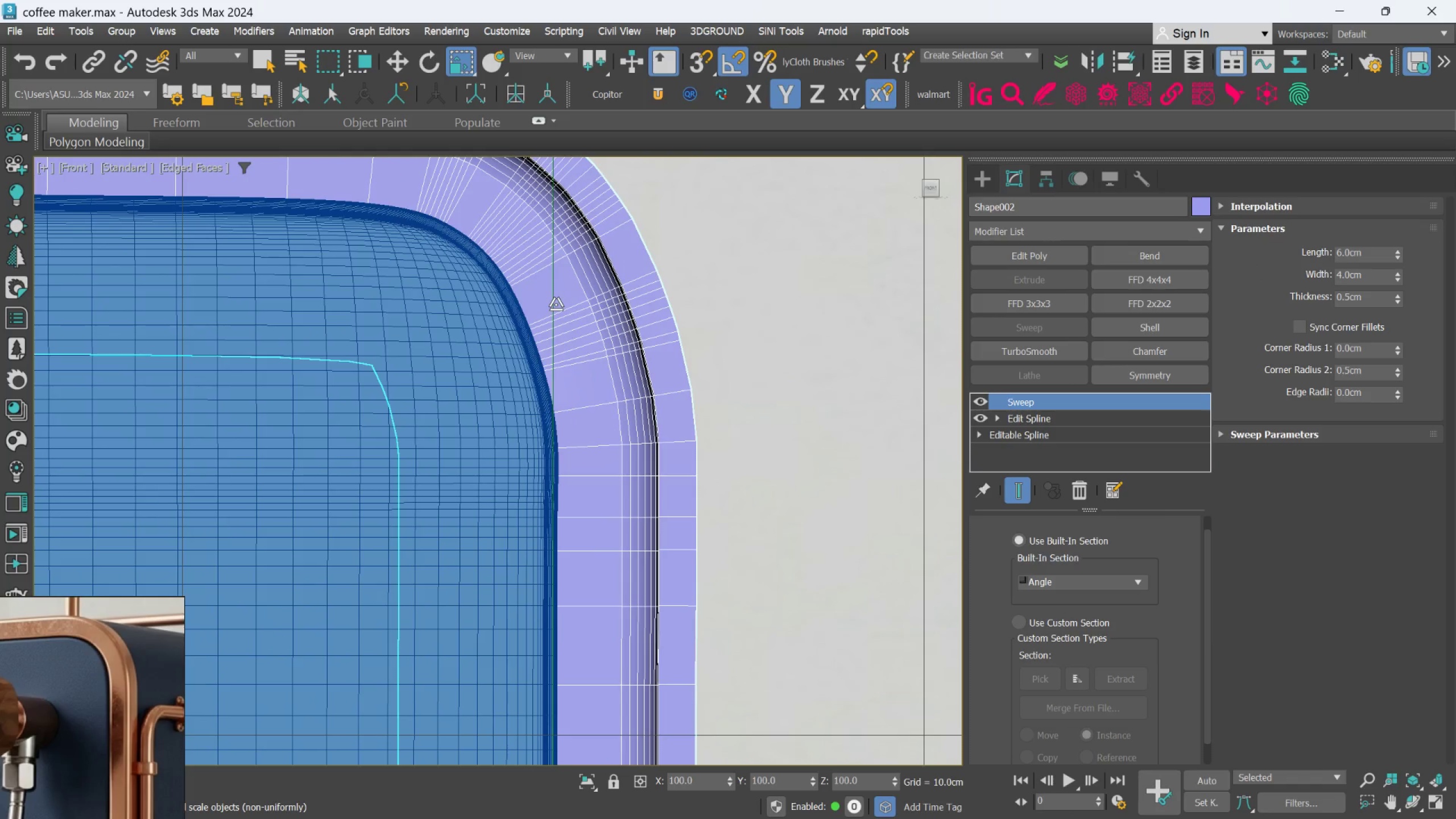 
scroll: coordinate [556, 304], scroll_direction: down, amount: 1.0
 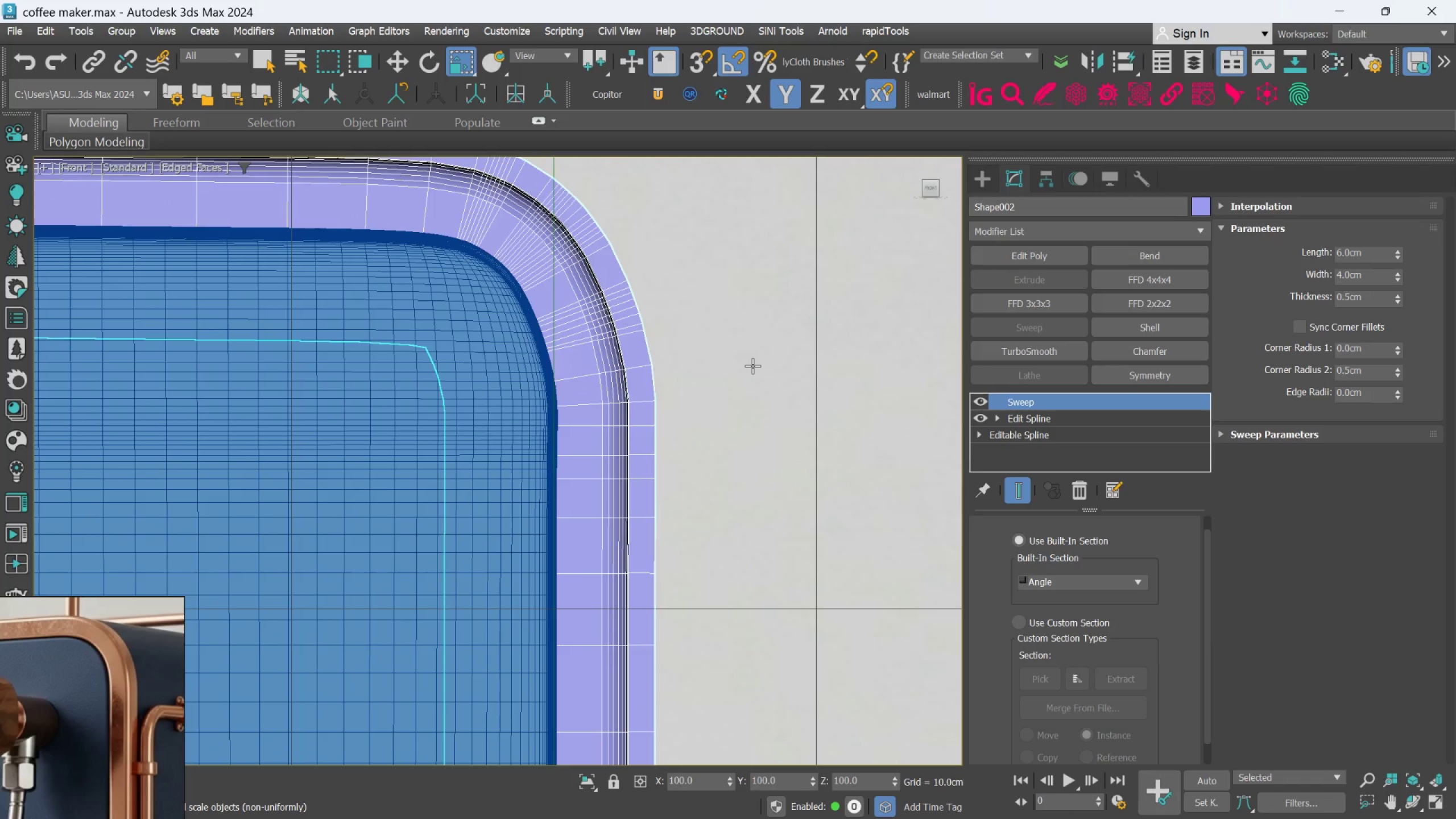 
hold_key(key=AltLeft, duration=0.9)
 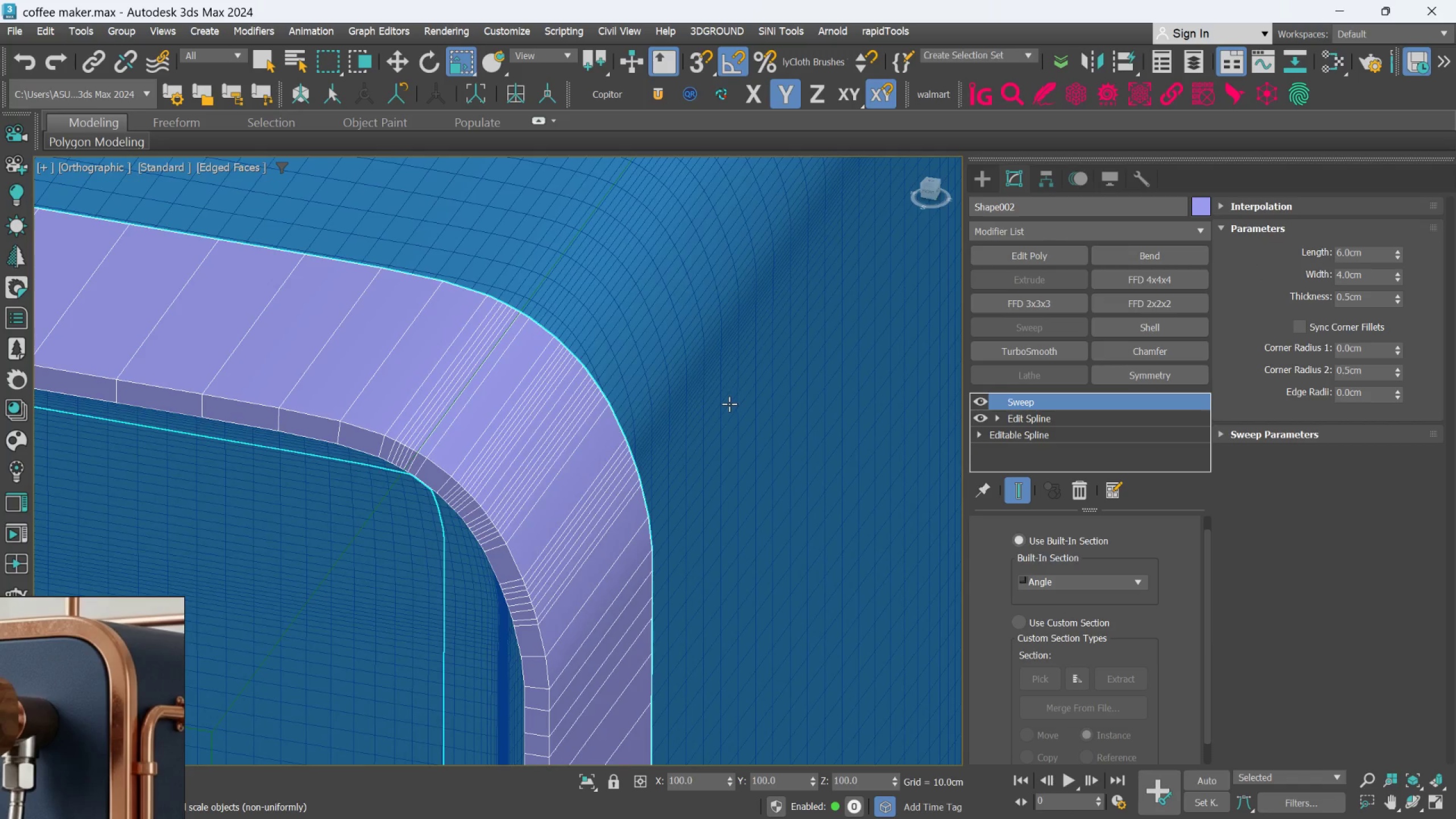 
hold_key(key=AltLeft, duration=0.97)
 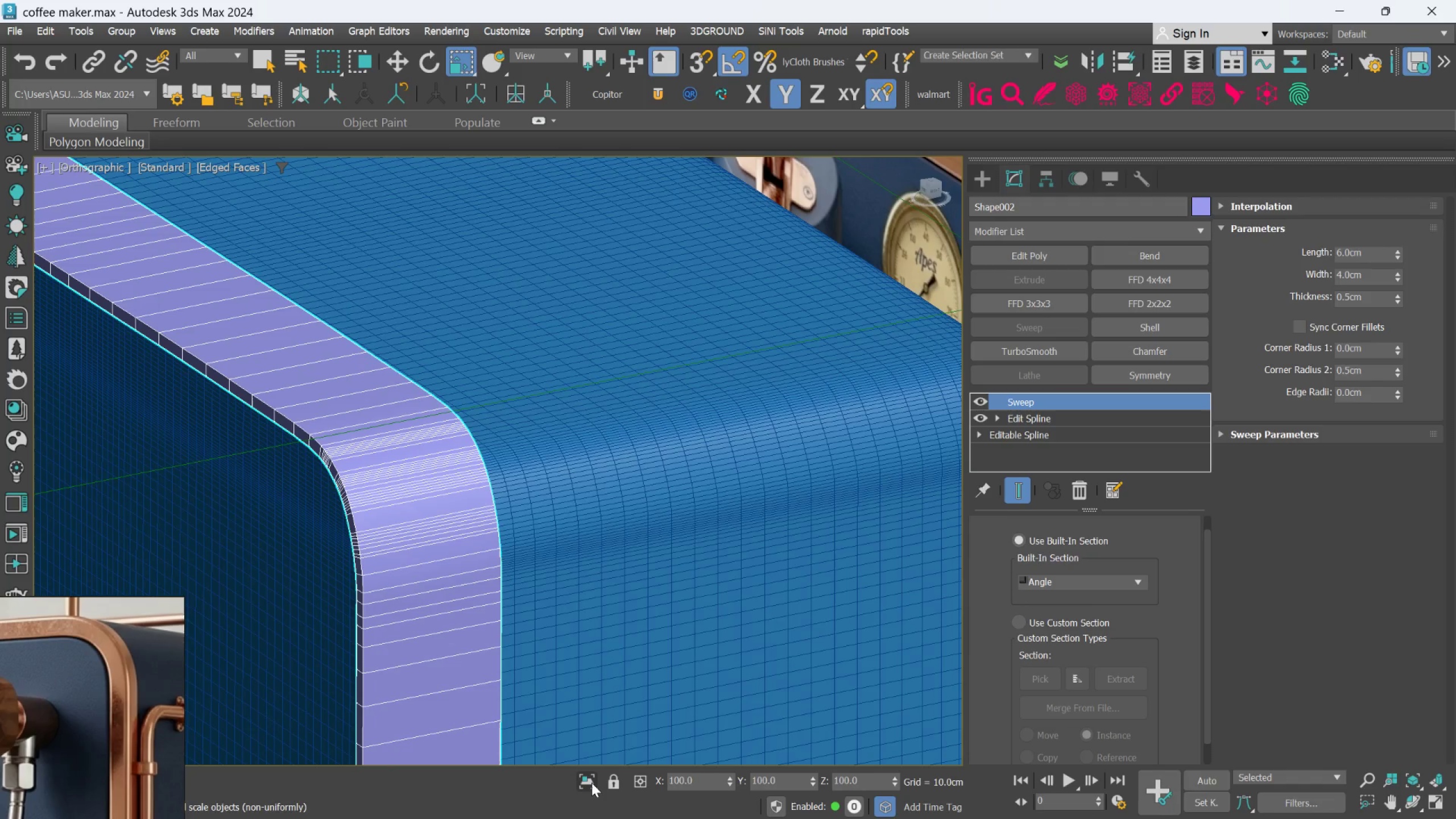 
scroll: coordinate [729, 404], scroll_direction: down, amount: 2.0
 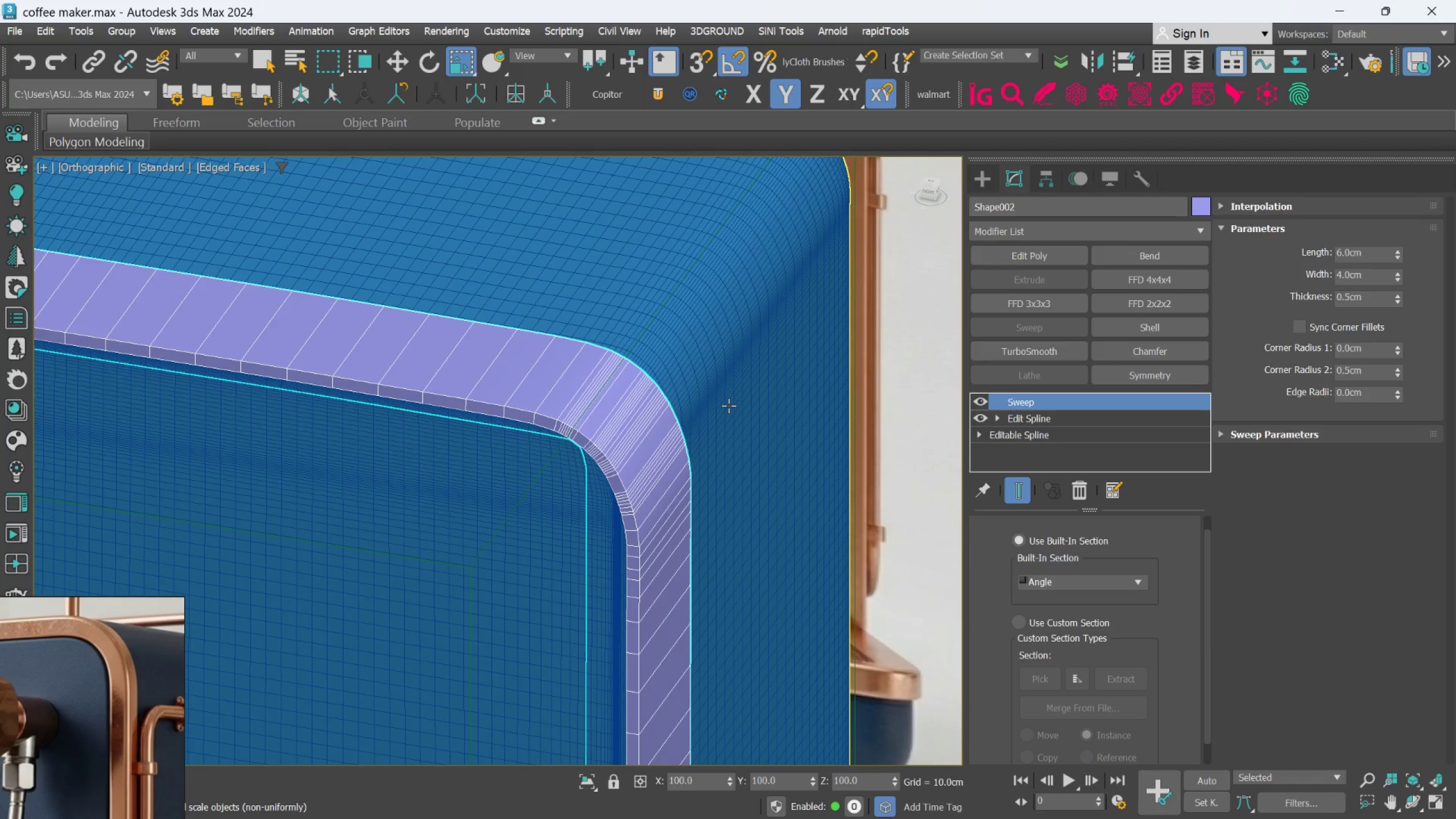 
left_click([592, 783])
 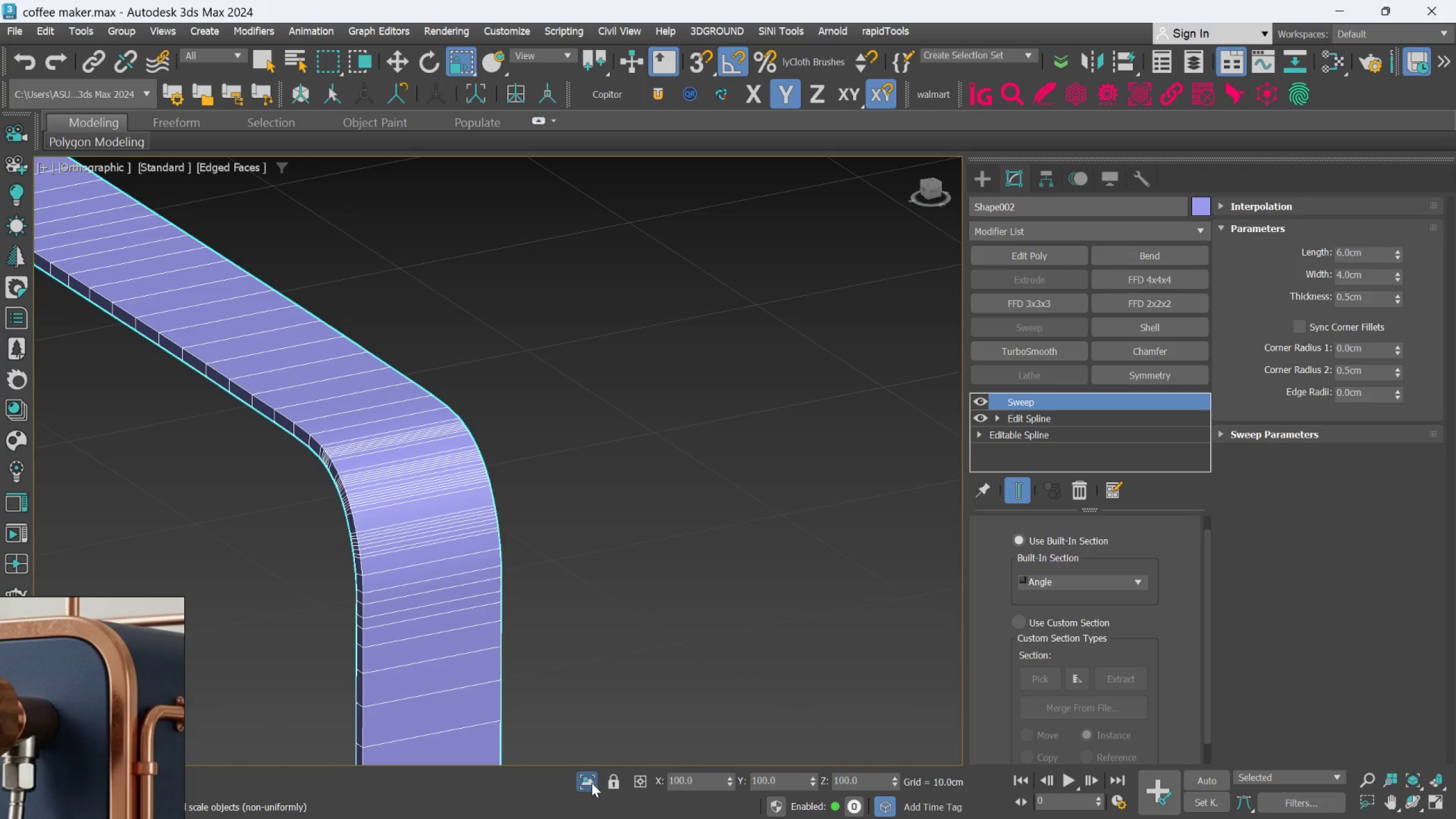 
left_click([591, 783])
 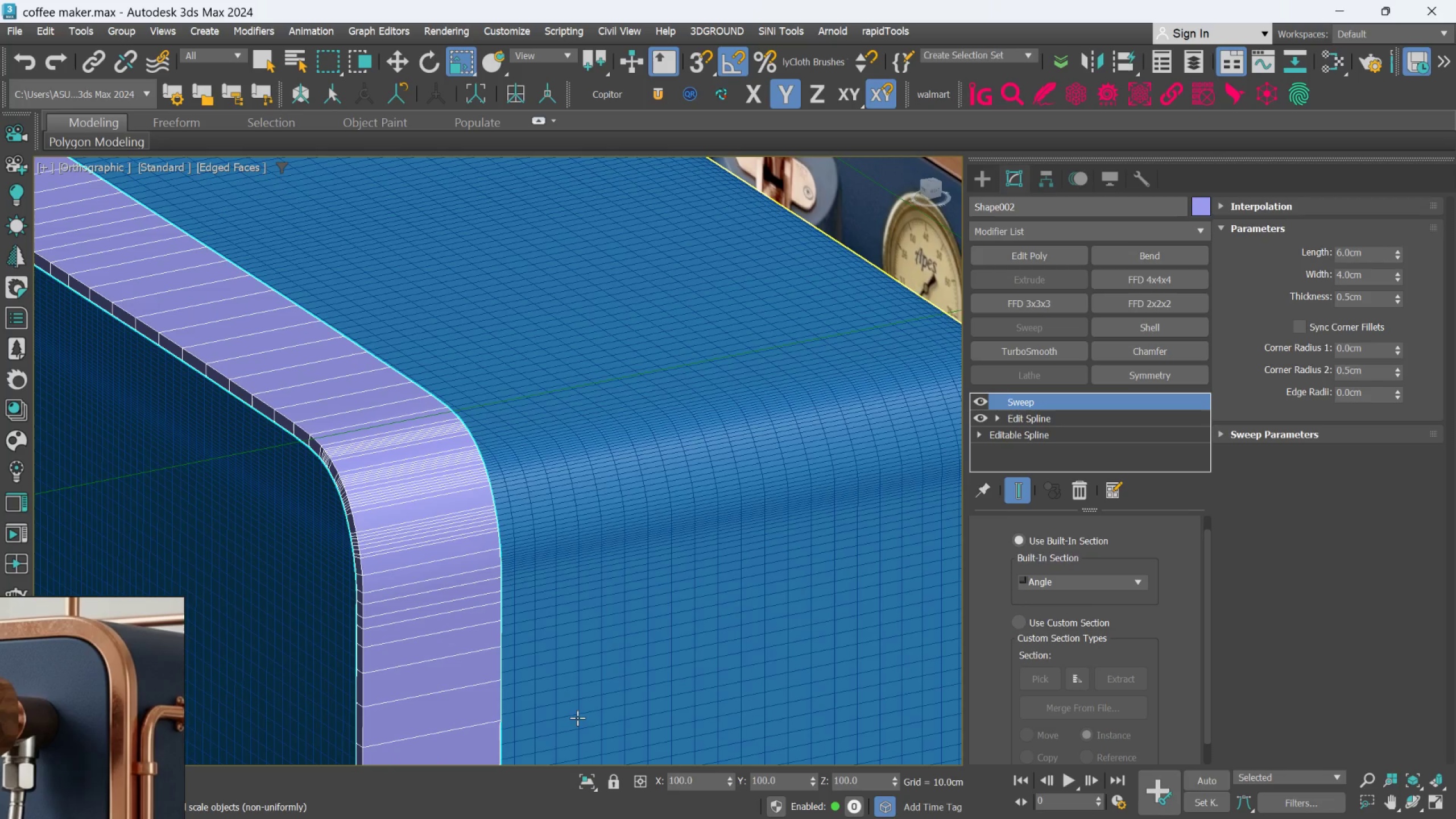 
scroll: coordinate [554, 643], scroll_direction: down, amount: 3.0
 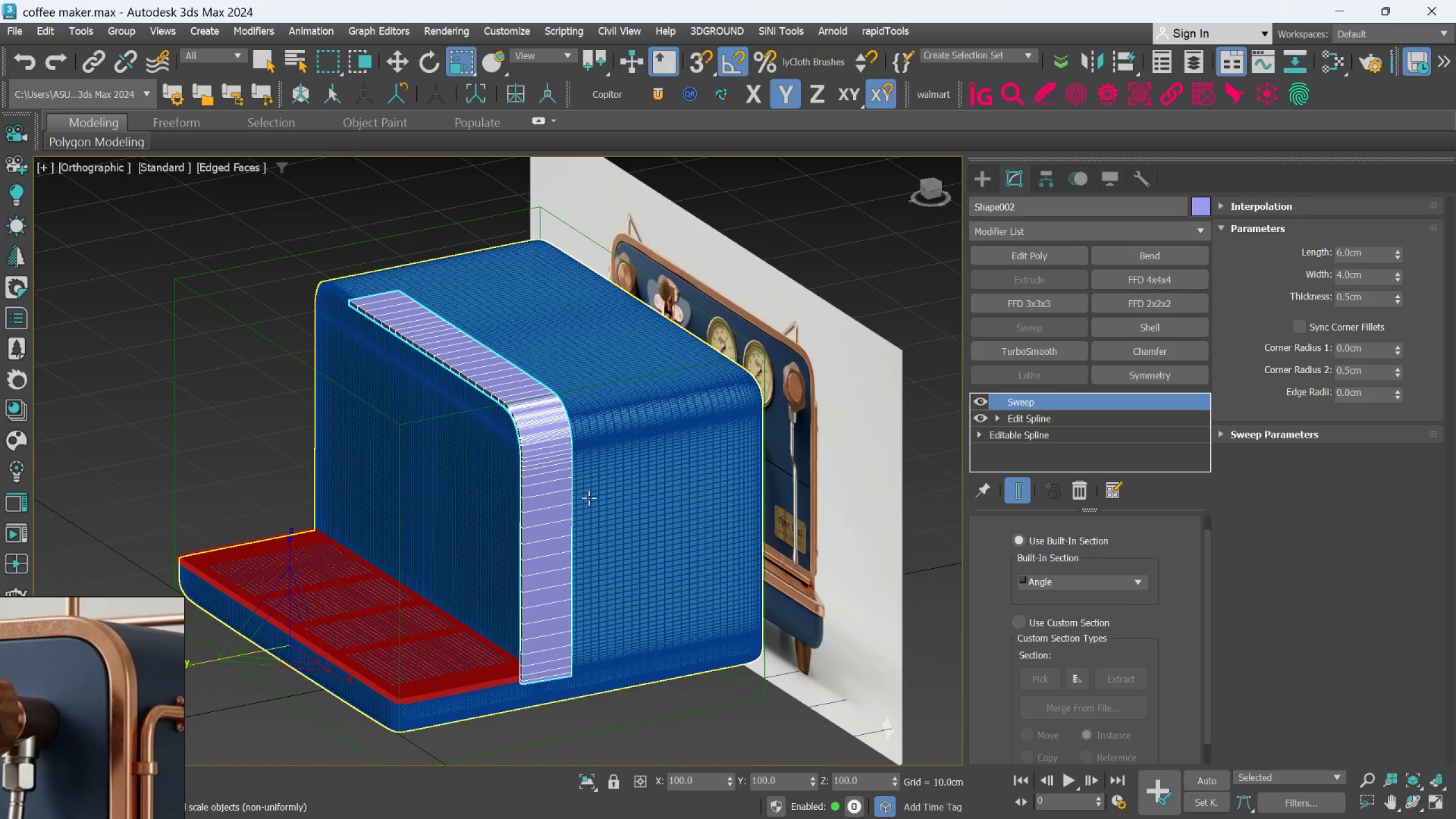 
key(Control+Z)
 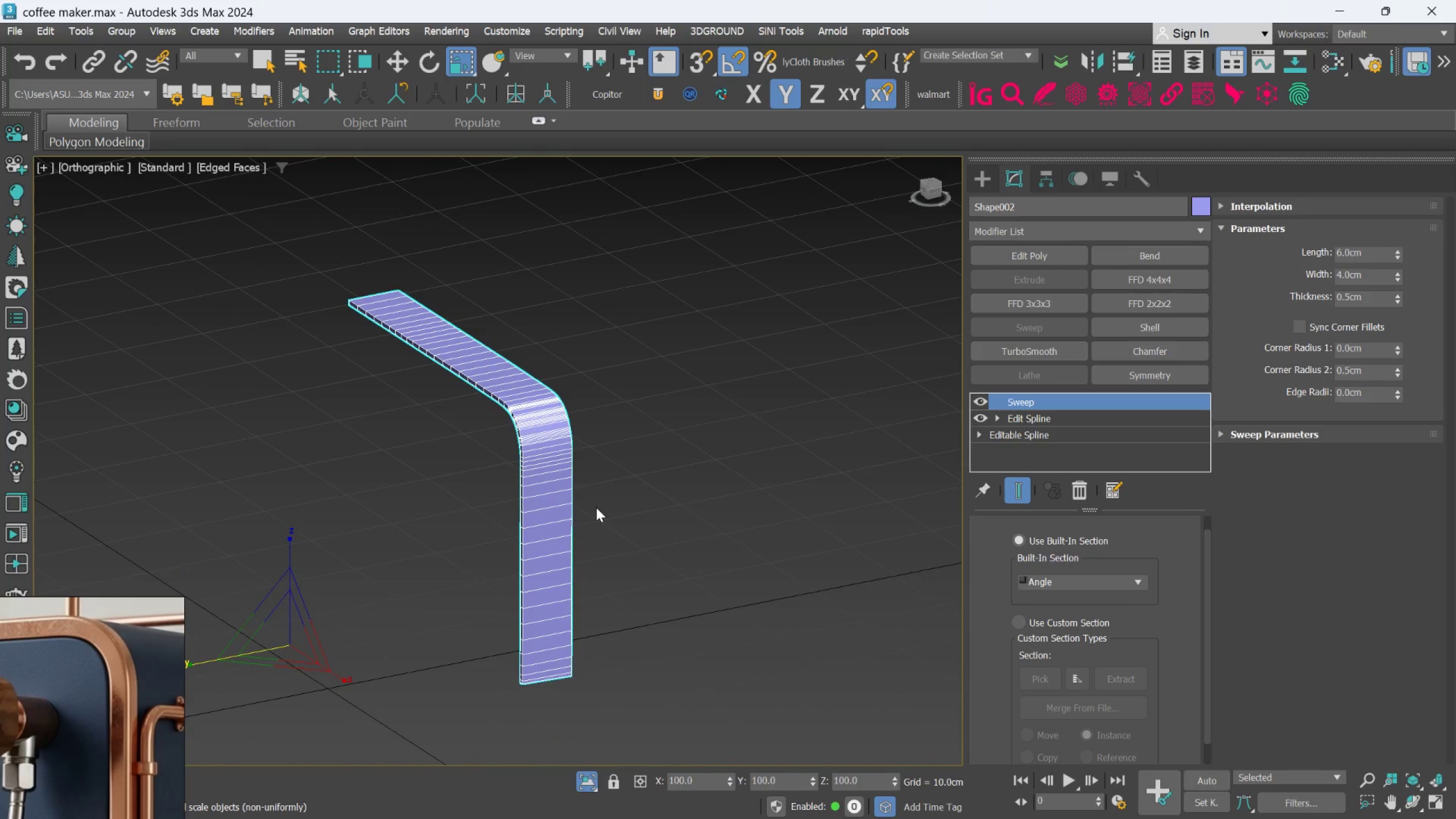 
key(Control+Z)
 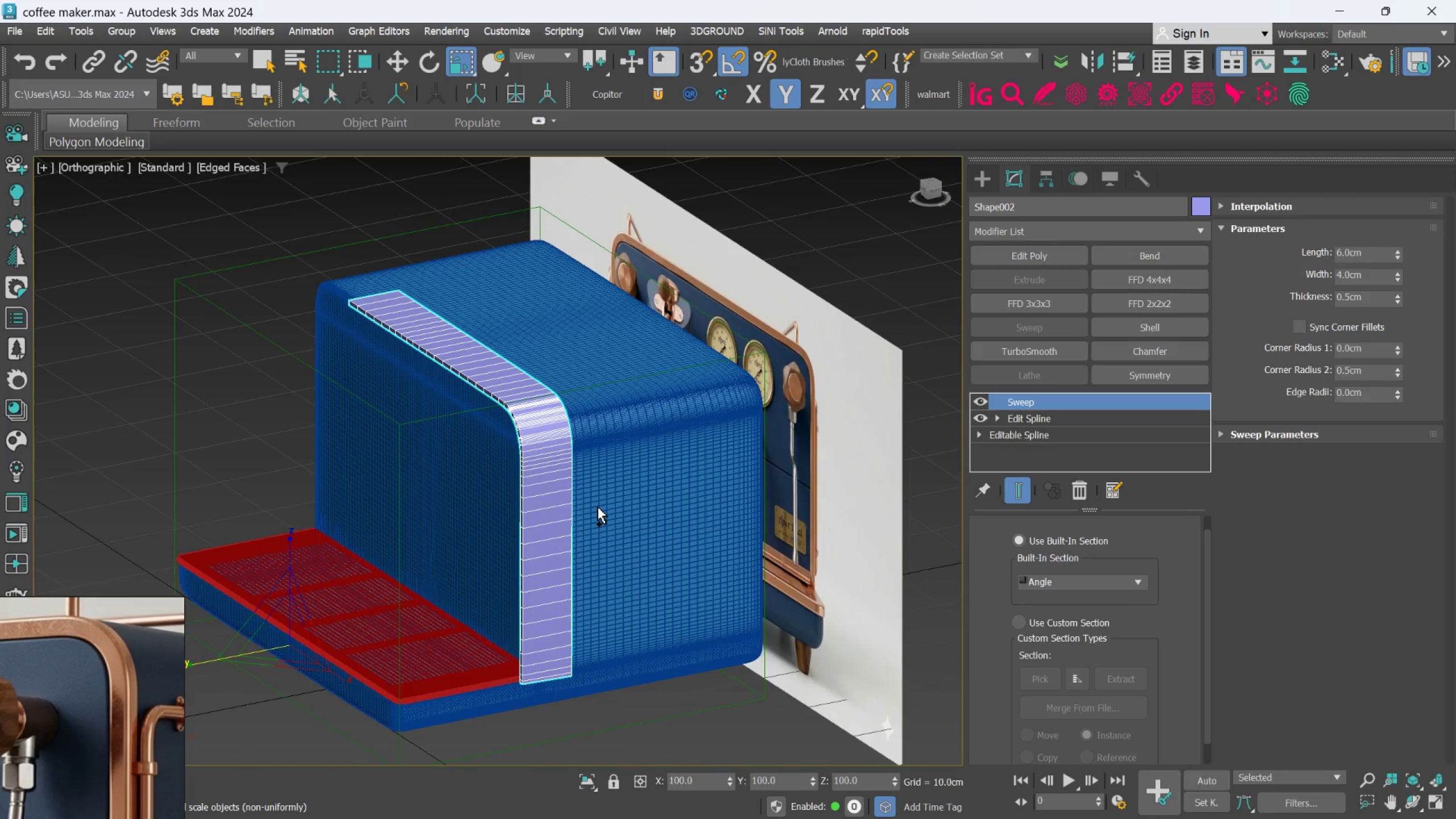 
key(Control+Z)
 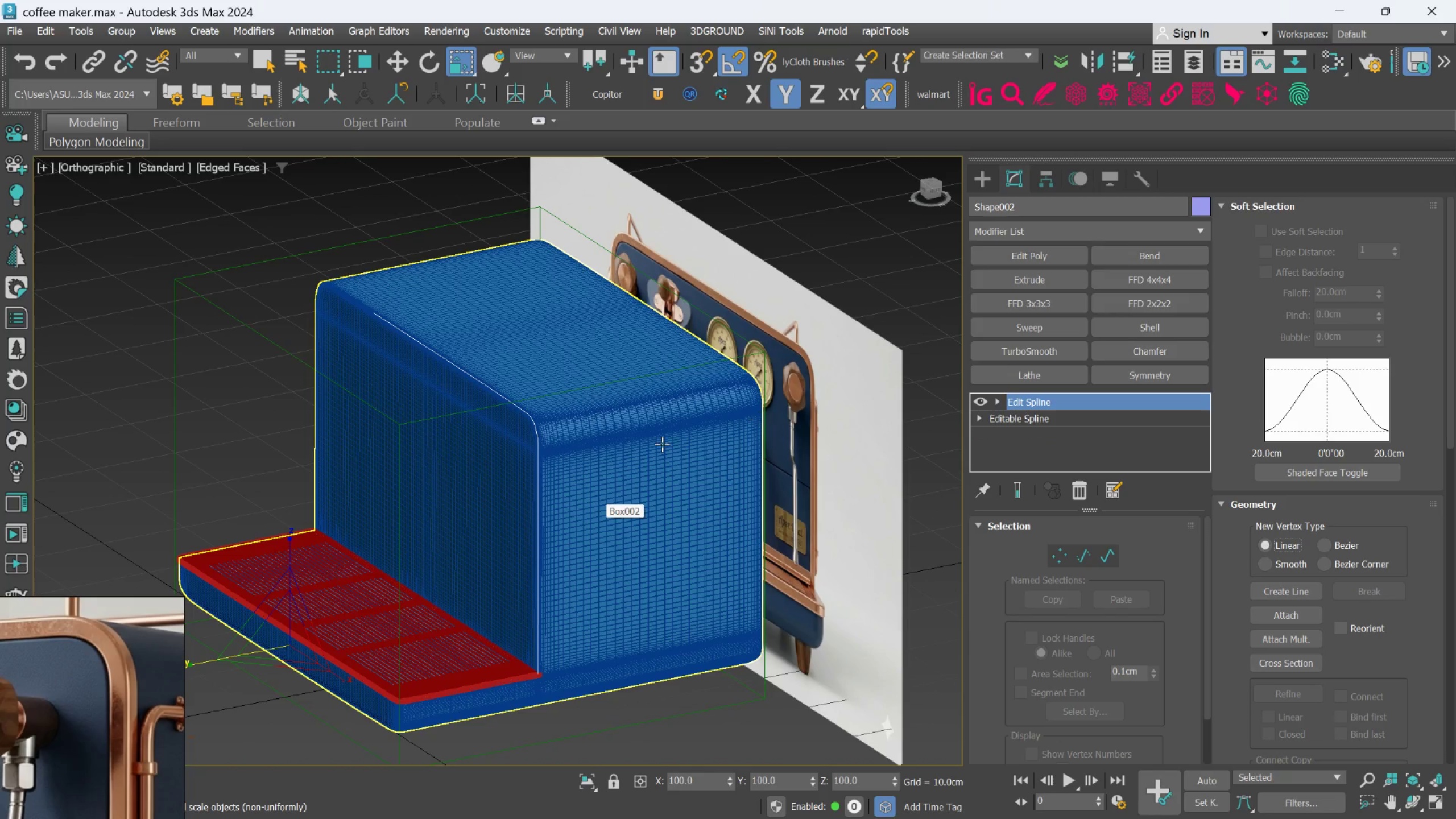 
scroll: coordinate [539, 419], scroll_direction: up, amount: 3.0
 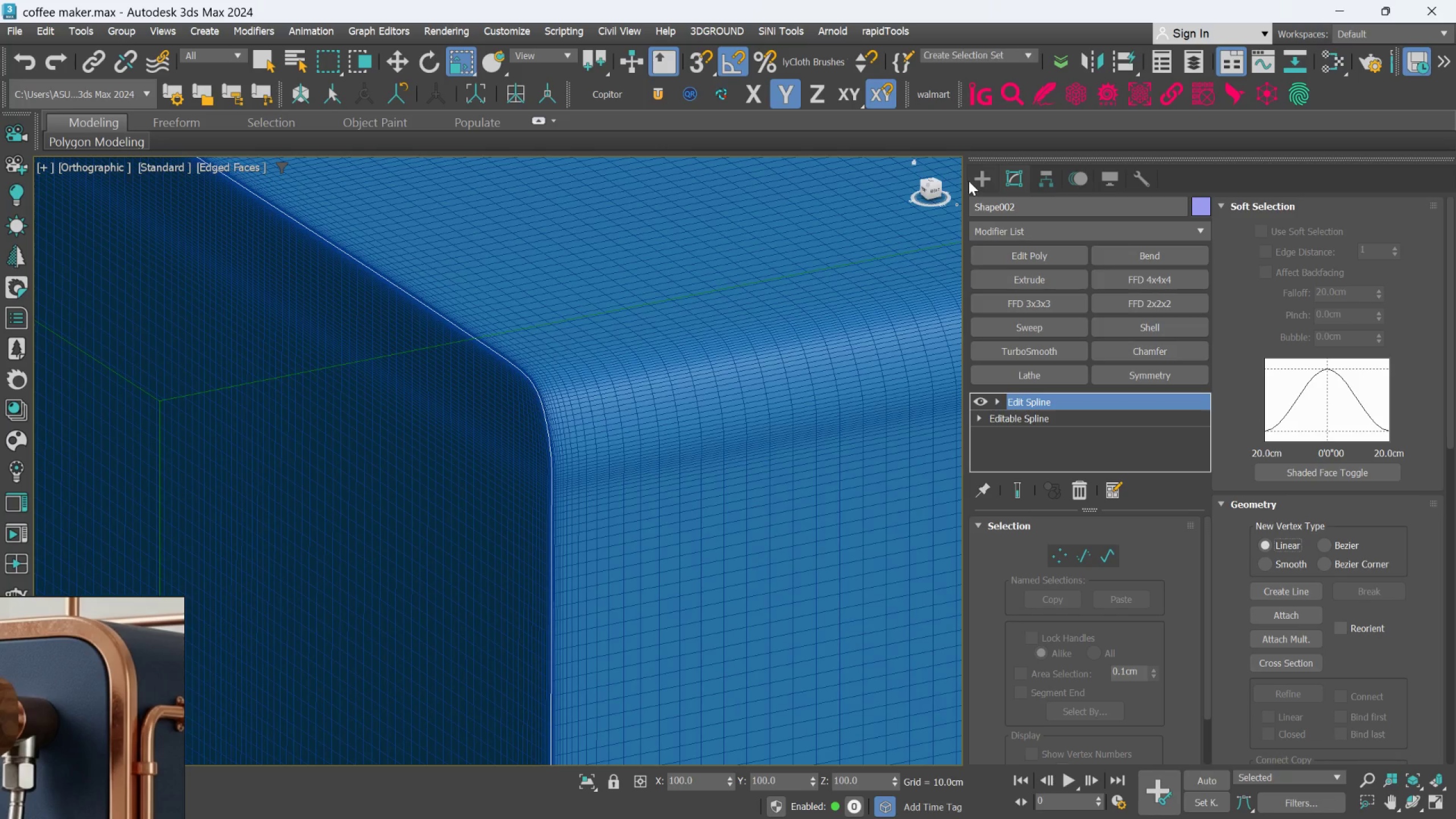 
left_click([971, 180])
 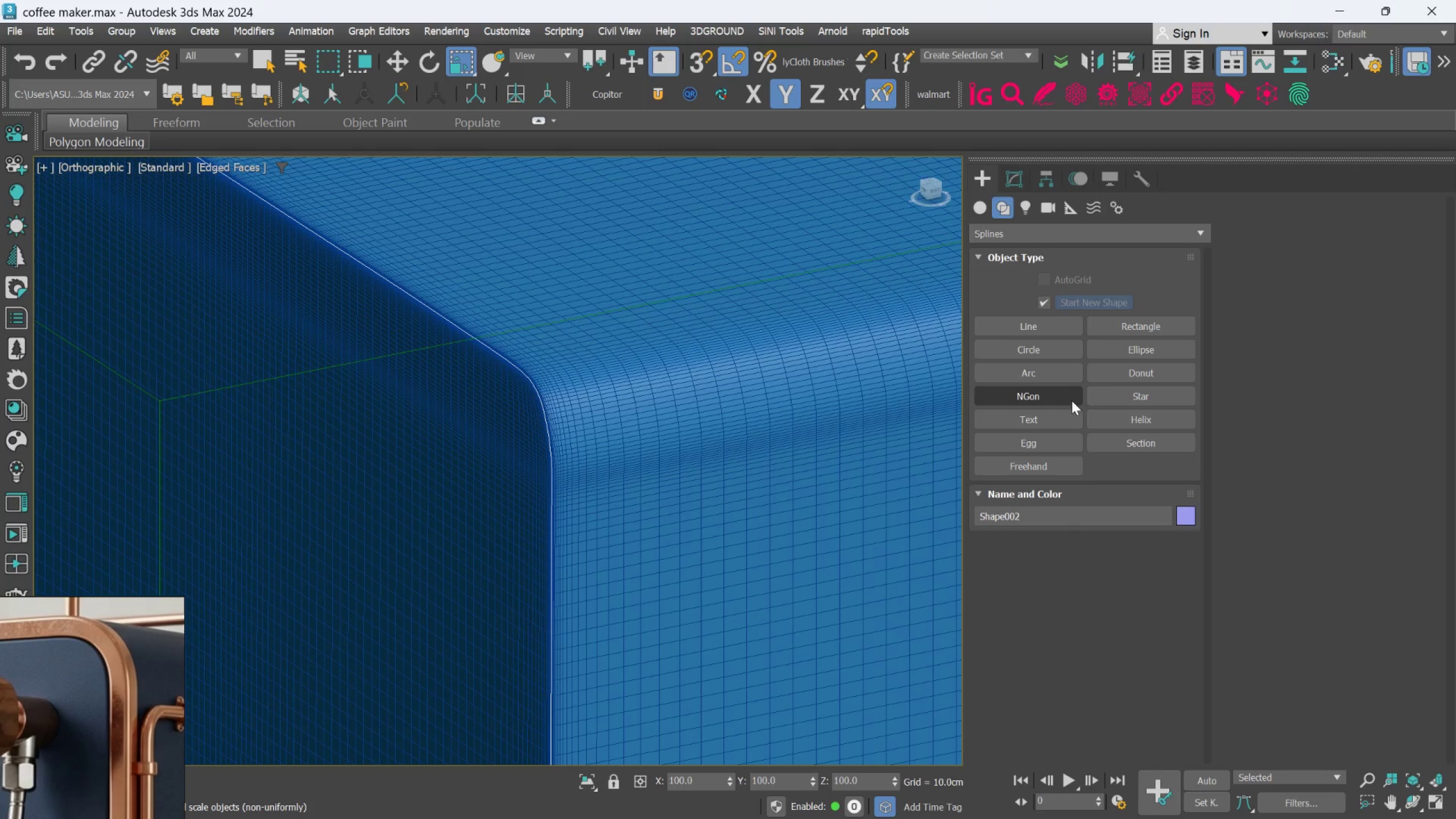 
left_click([1058, 403])
 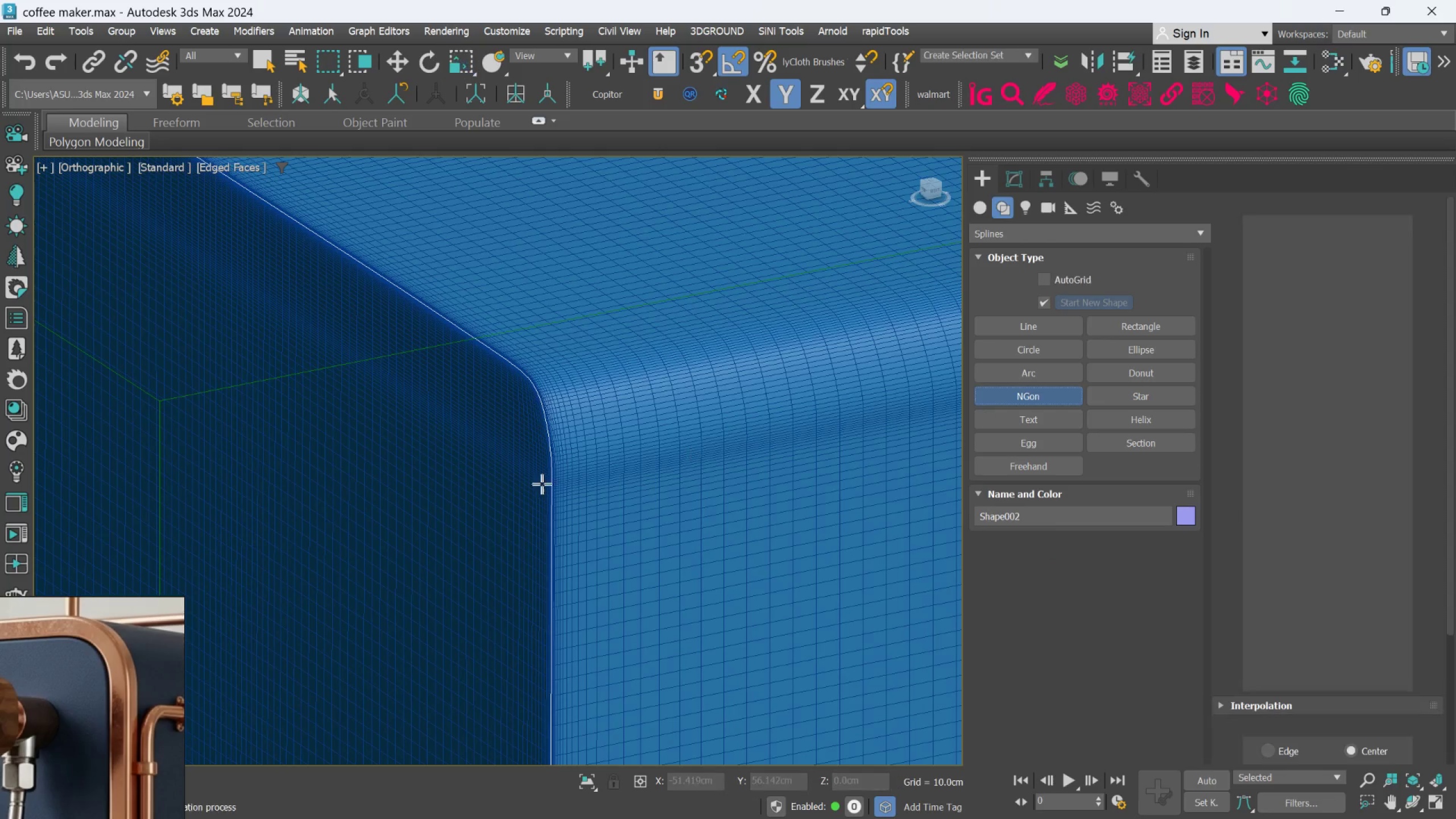 
scroll: coordinate [541, 516], scroll_direction: down, amount: 5.0
 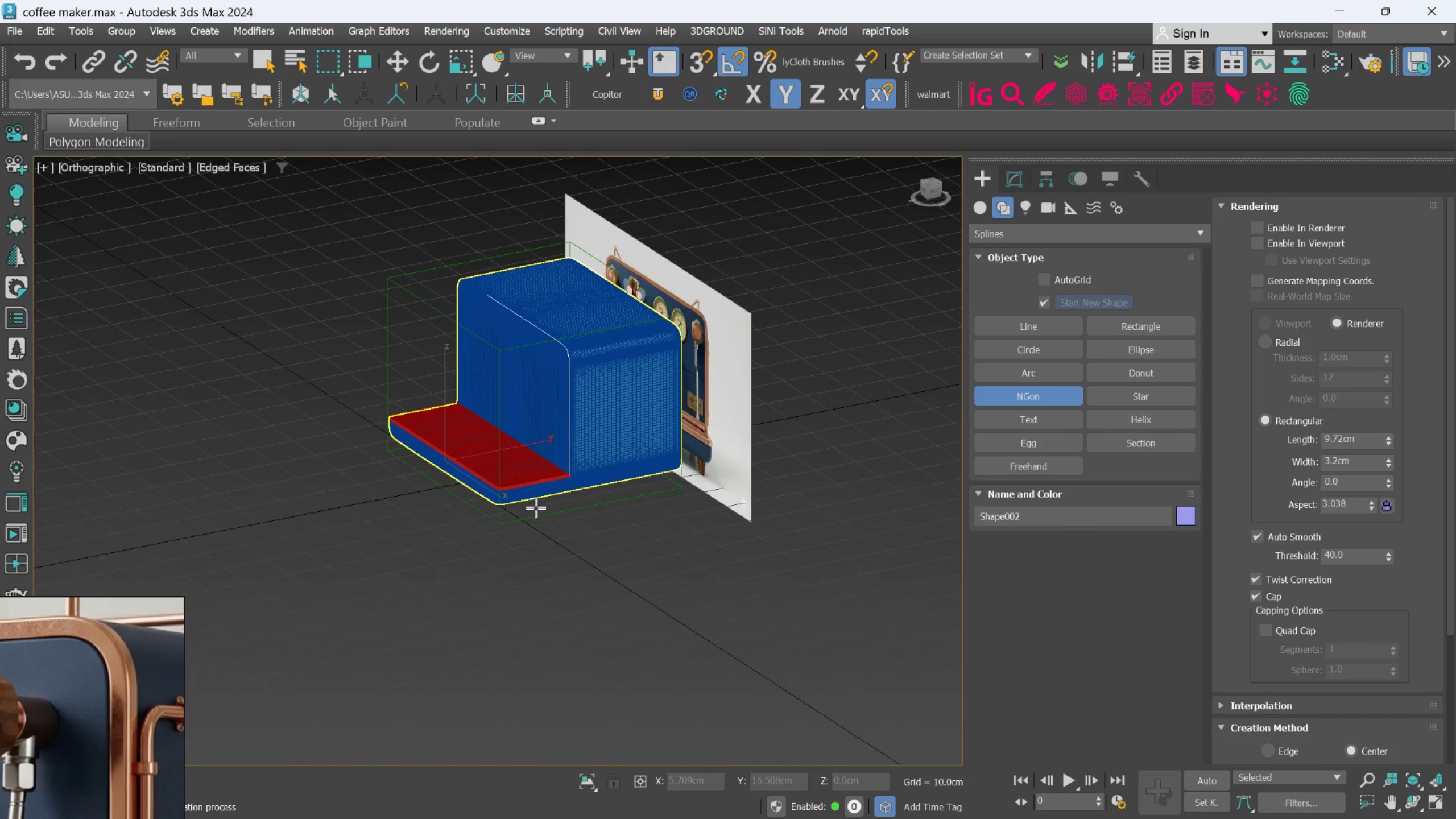 
left_click_drag(start_coordinate=[495, 560], to_coordinate=[512, 562])
 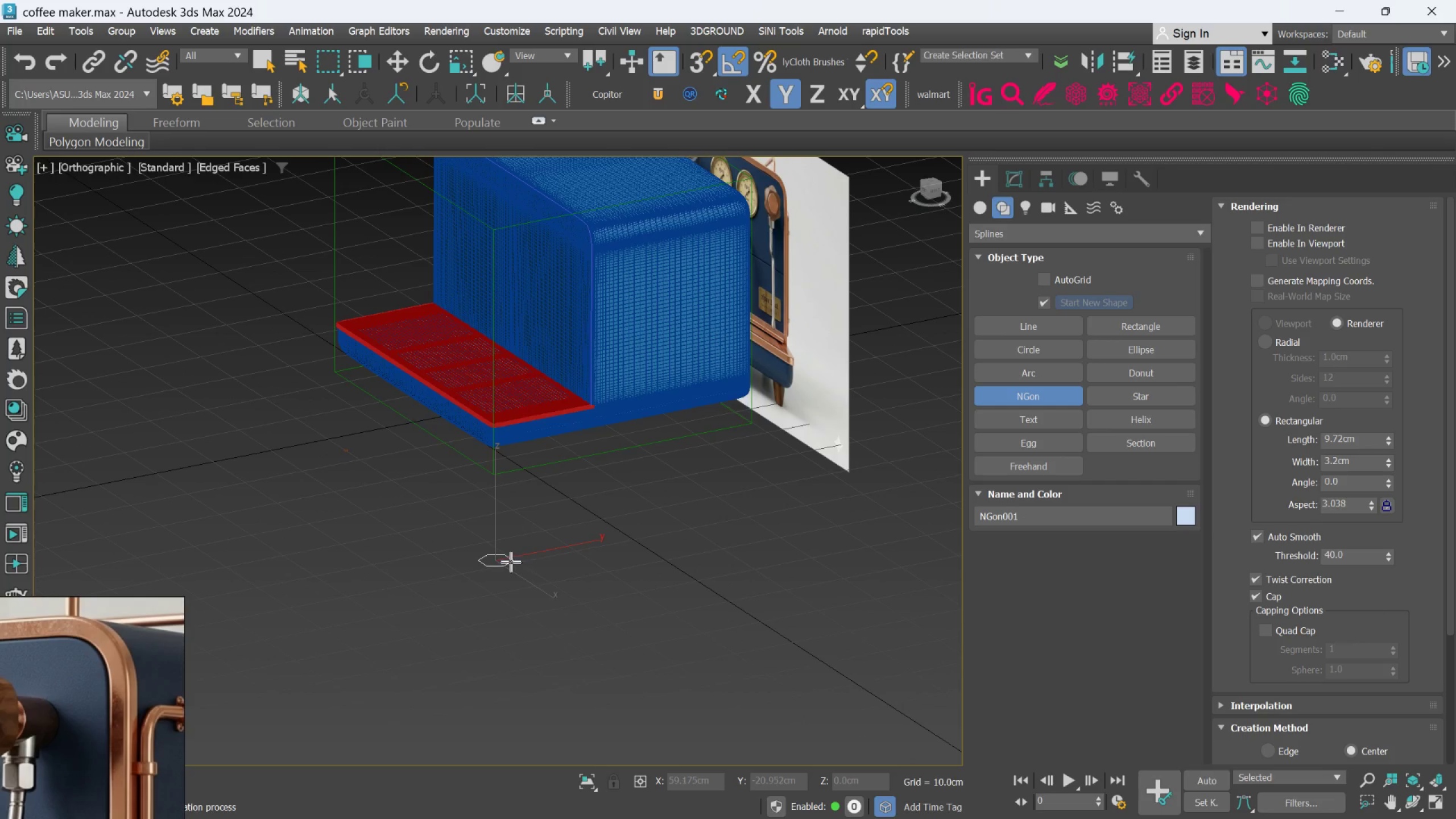 
scroll: coordinate [511, 562], scroll_direction: up, amount: 4.0
 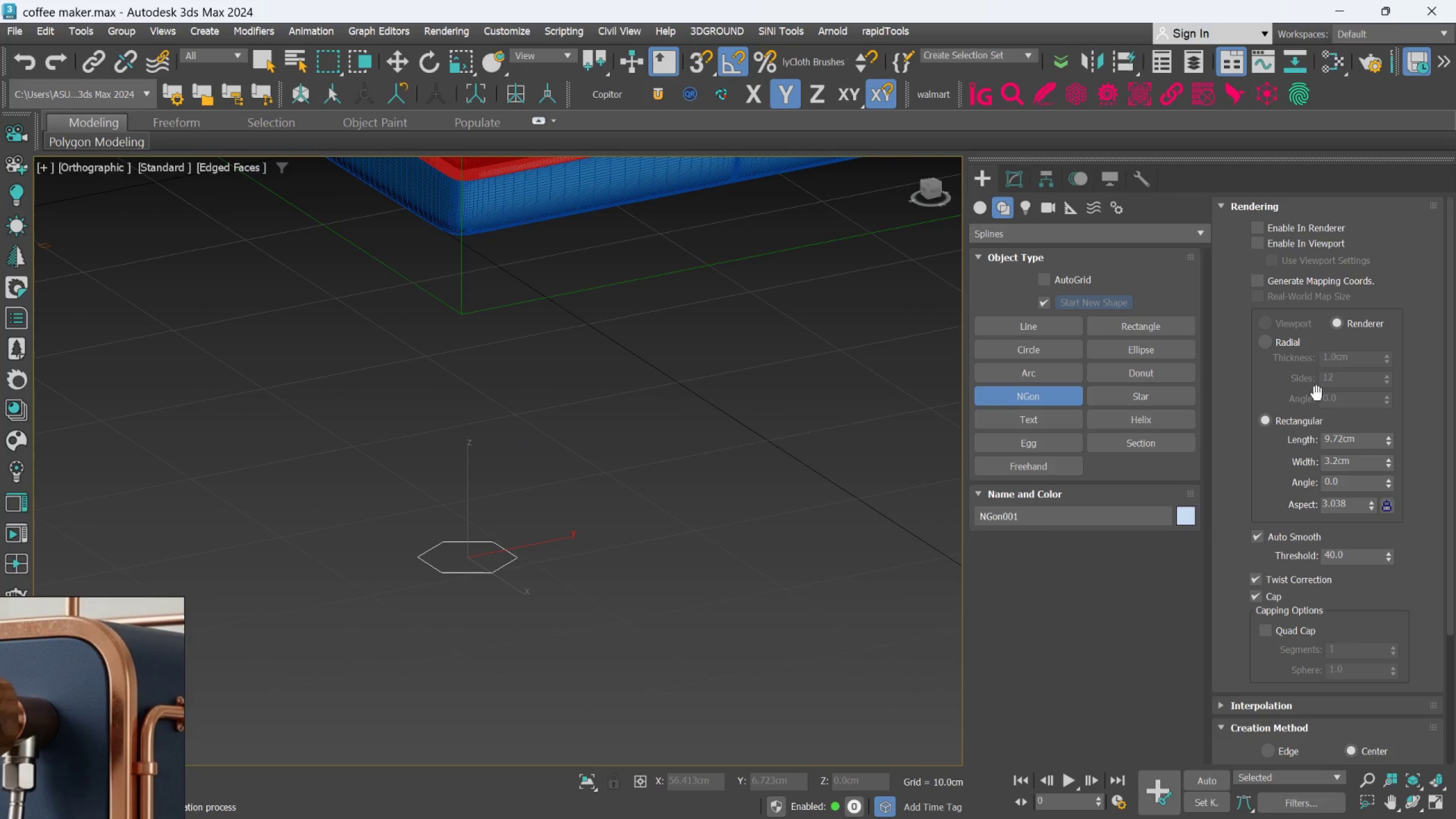 
scroll: coordinate [786, 421], scroll_direction: down, amount: 3.0
 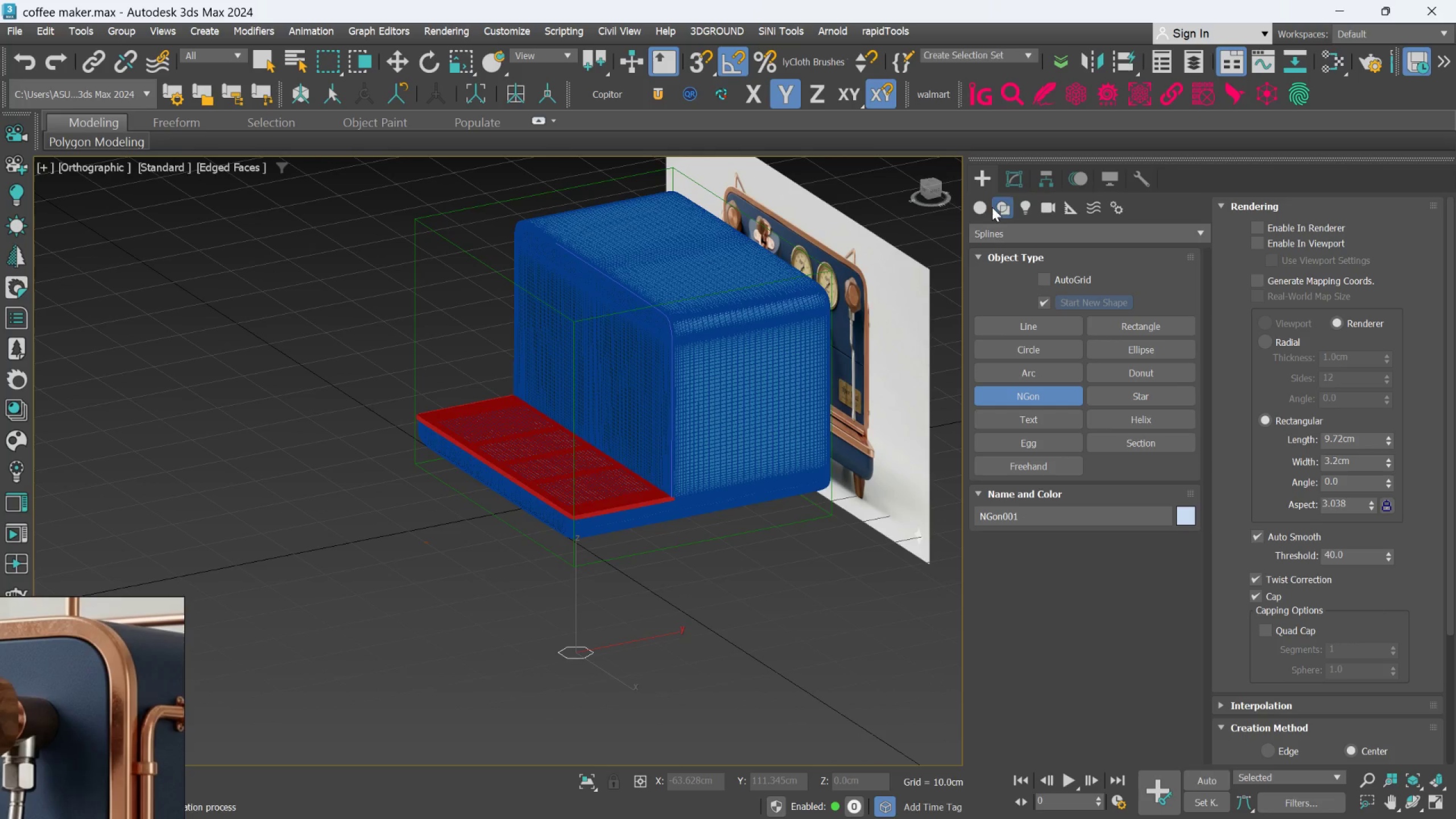 
left_click([1012, 177])
 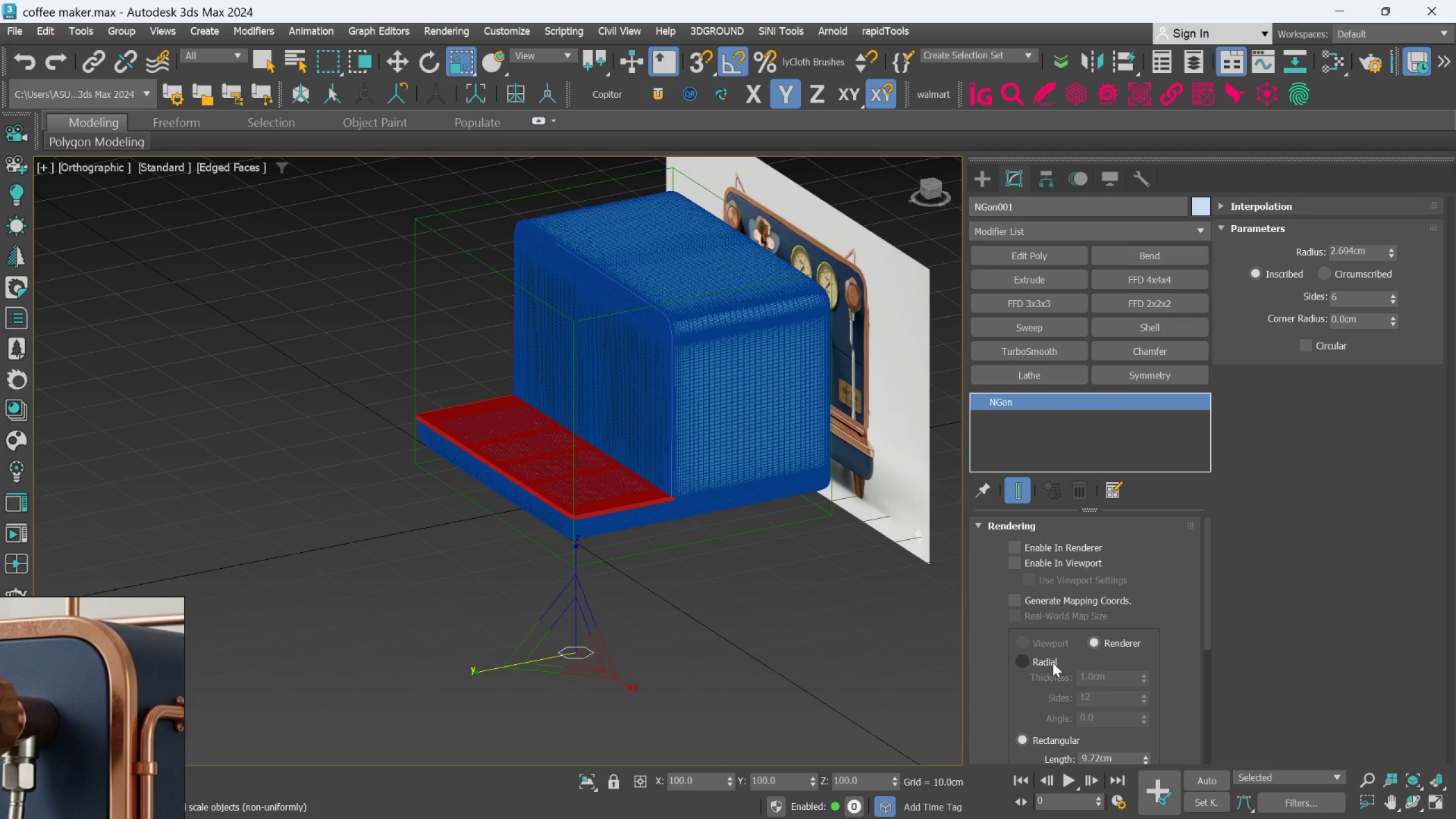 
scroll: coordinate [1061, 703], scroll_direction: down, amount: 5.0
 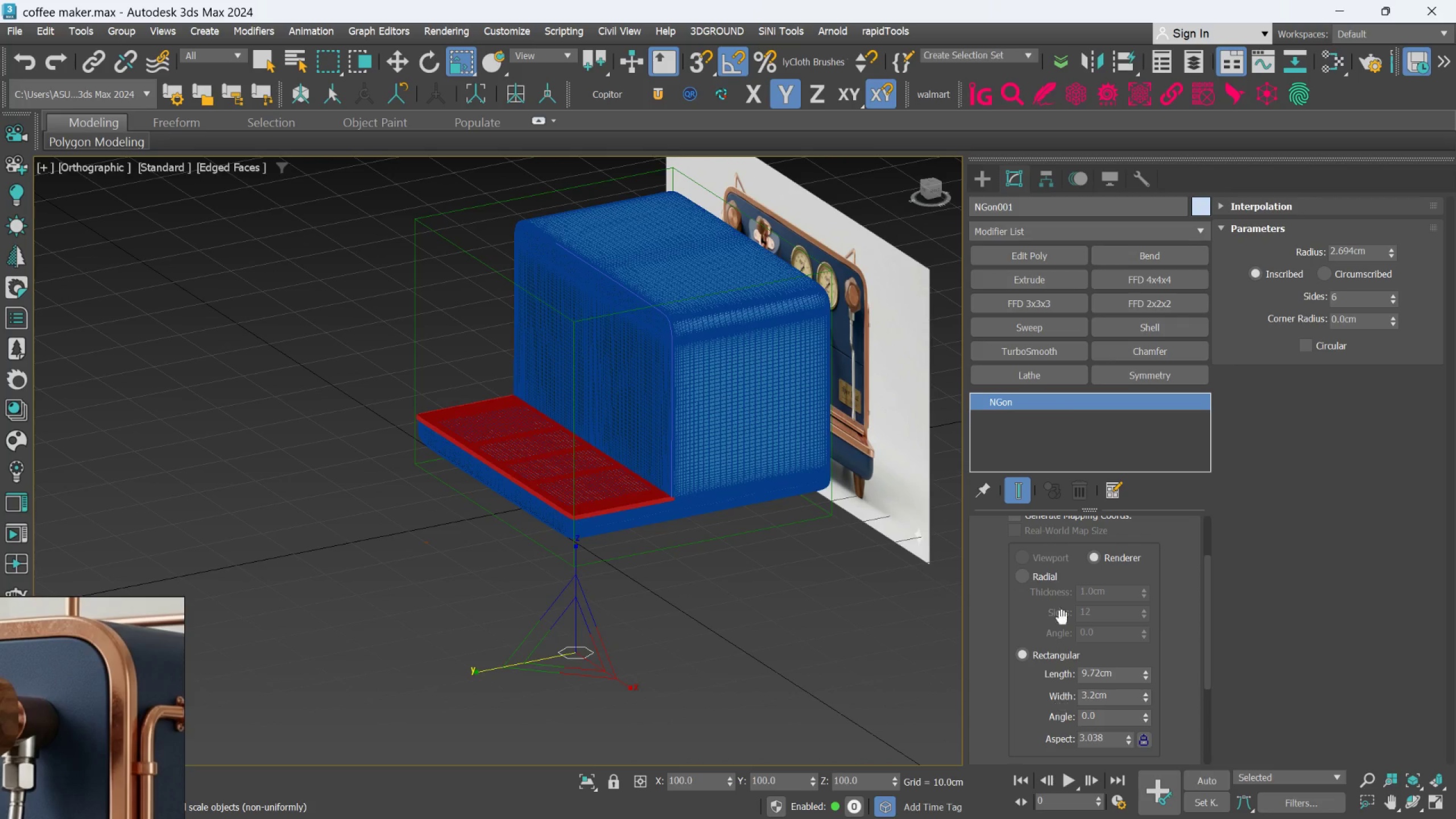 
scroll: coordinate [1016, 461], scroll_direction: up, amount: 2.0
 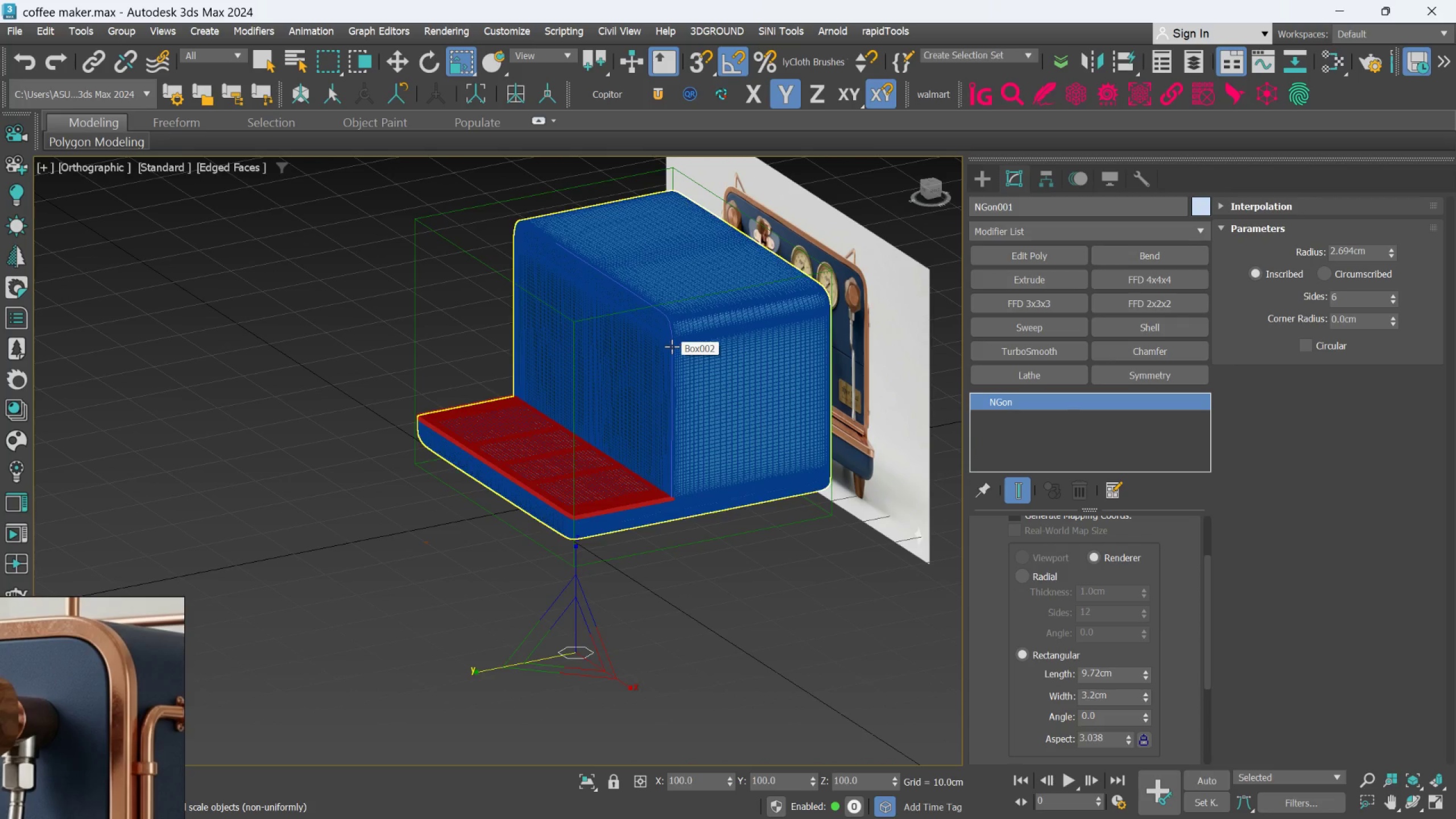 
left_click([671, 348])
 